 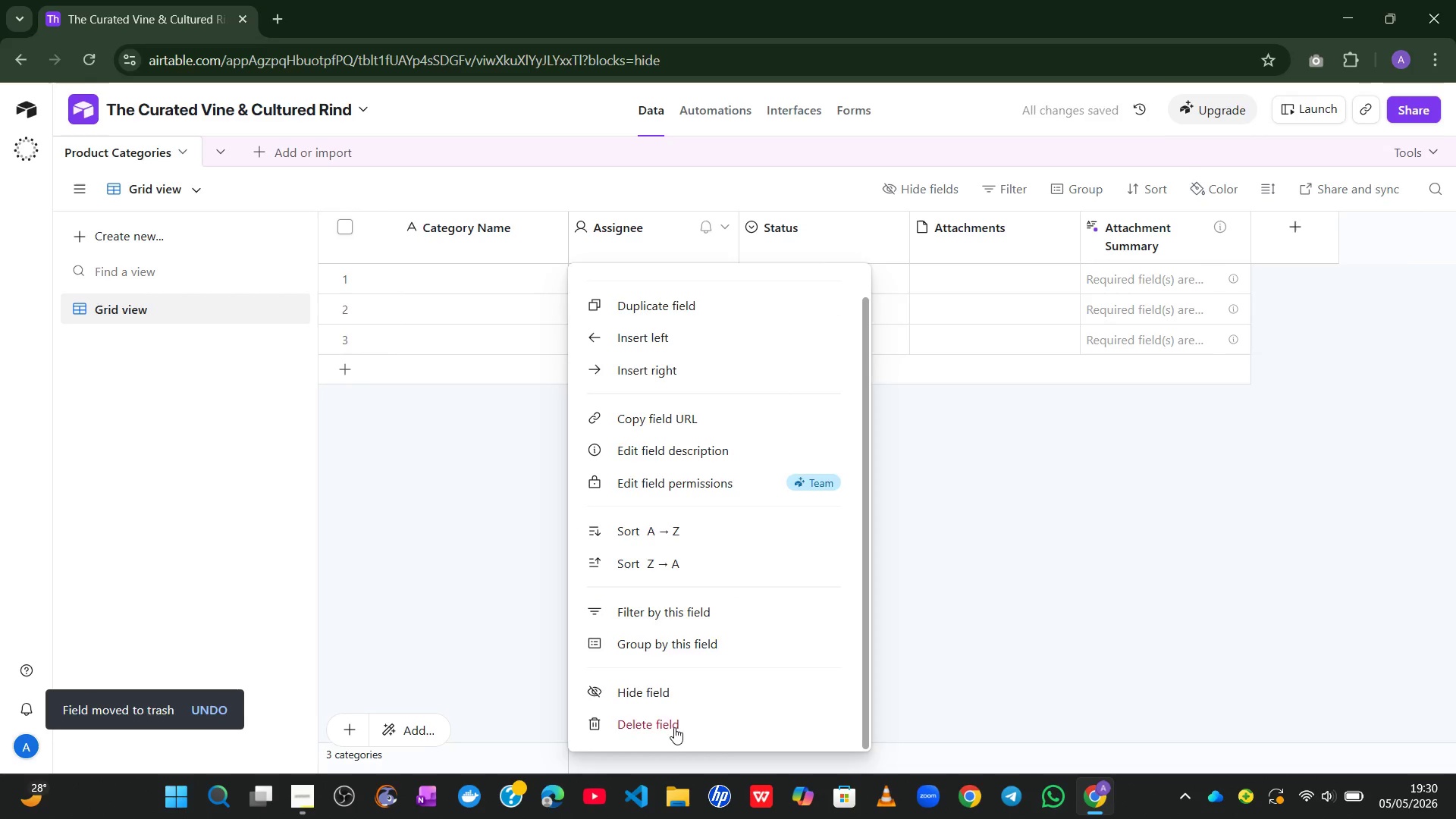 
left_click_drag(start_coordinate=[674, 727], to_coordinate=[710, 404])
 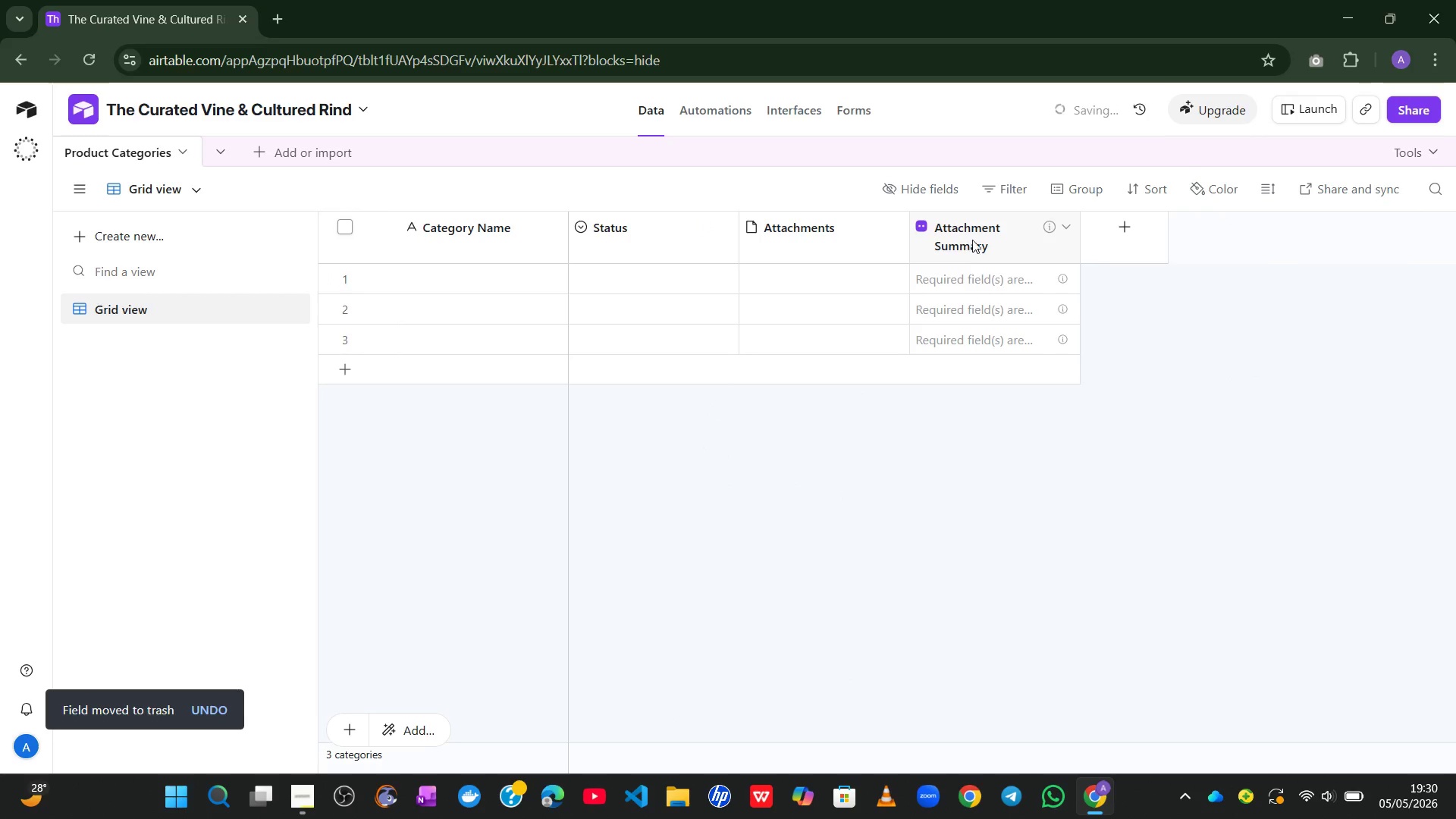 
right_click([999, 231])
 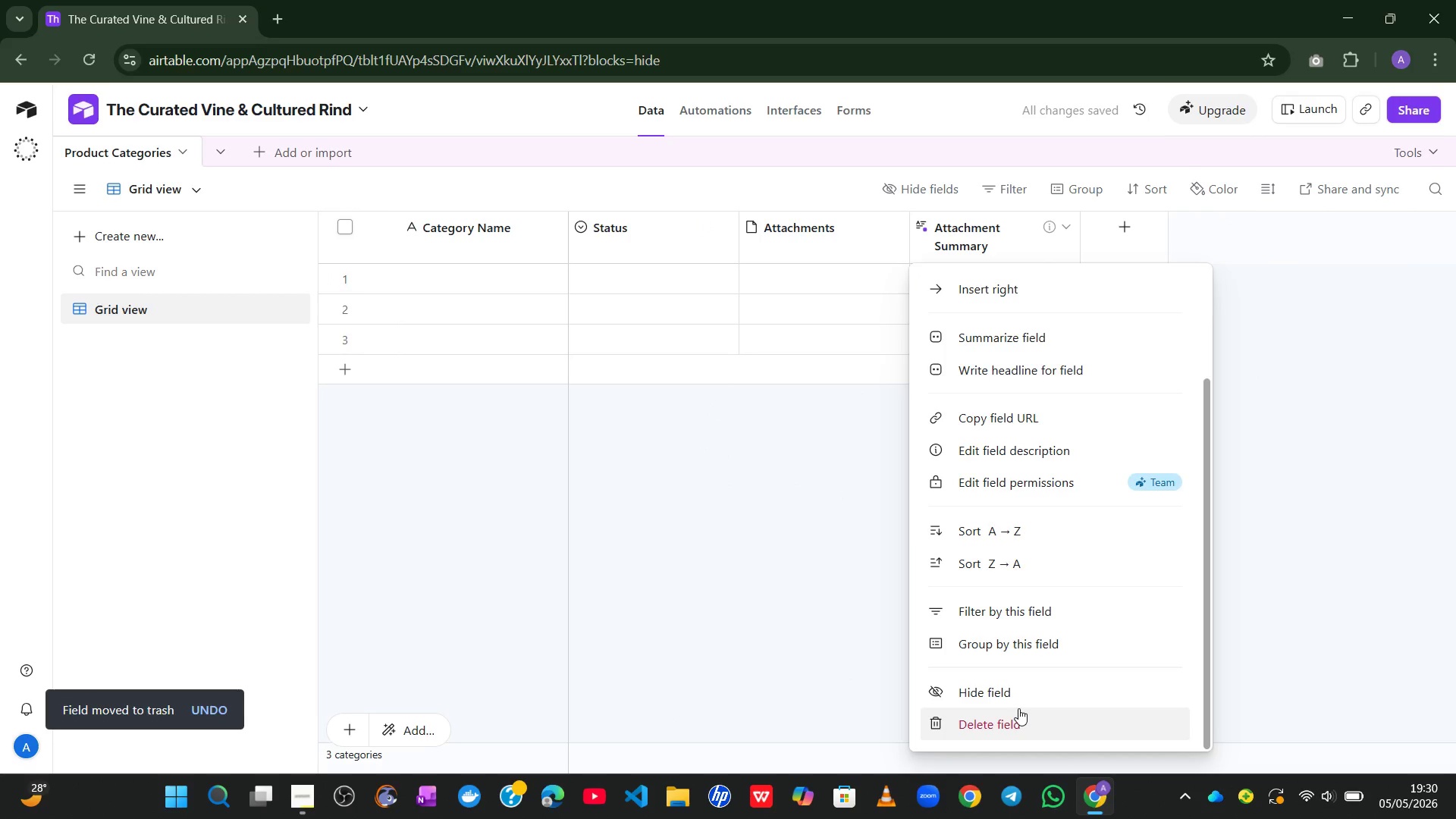 
double_click([1018, 708])
 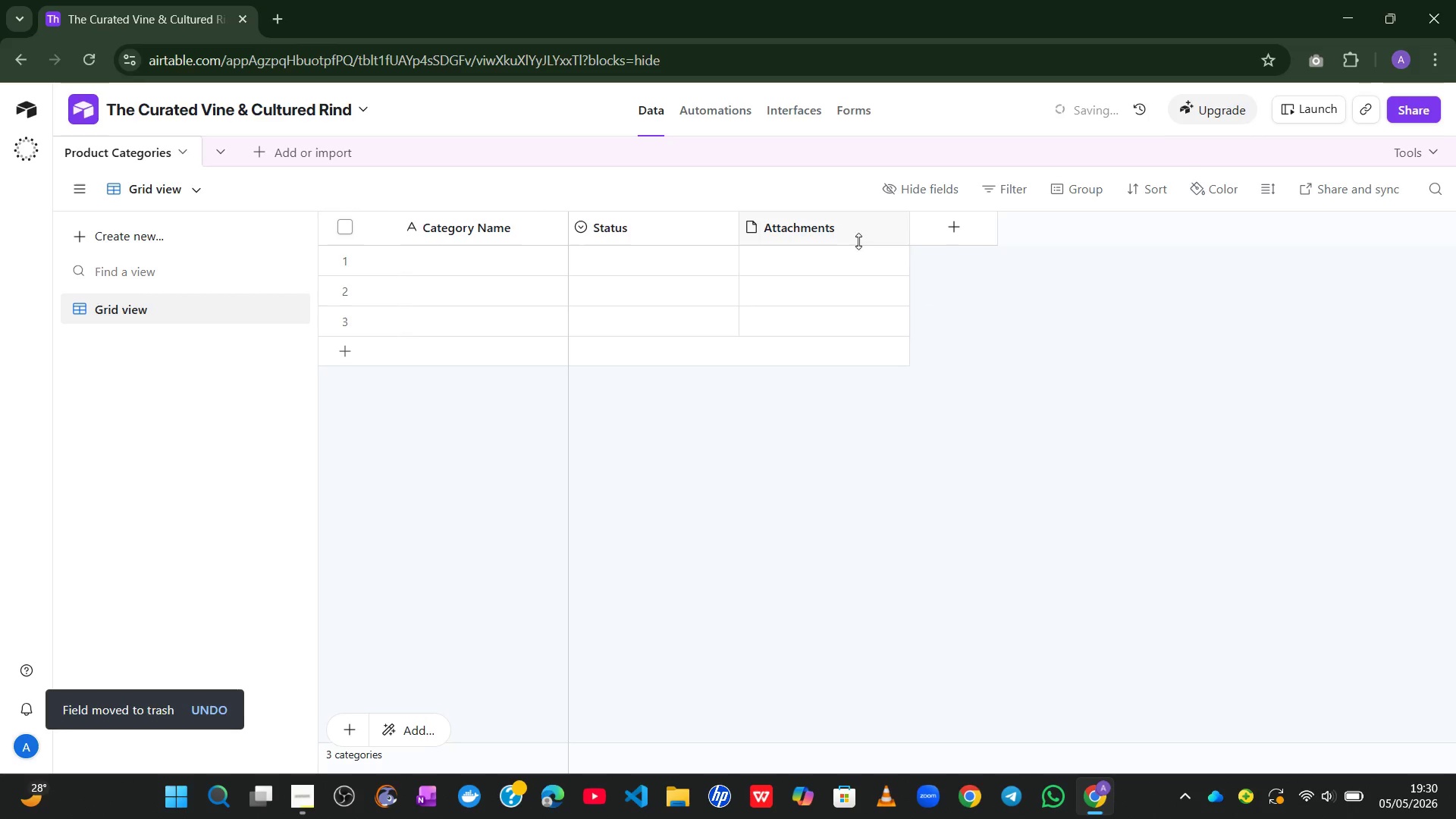 
right_click([856, 234])
 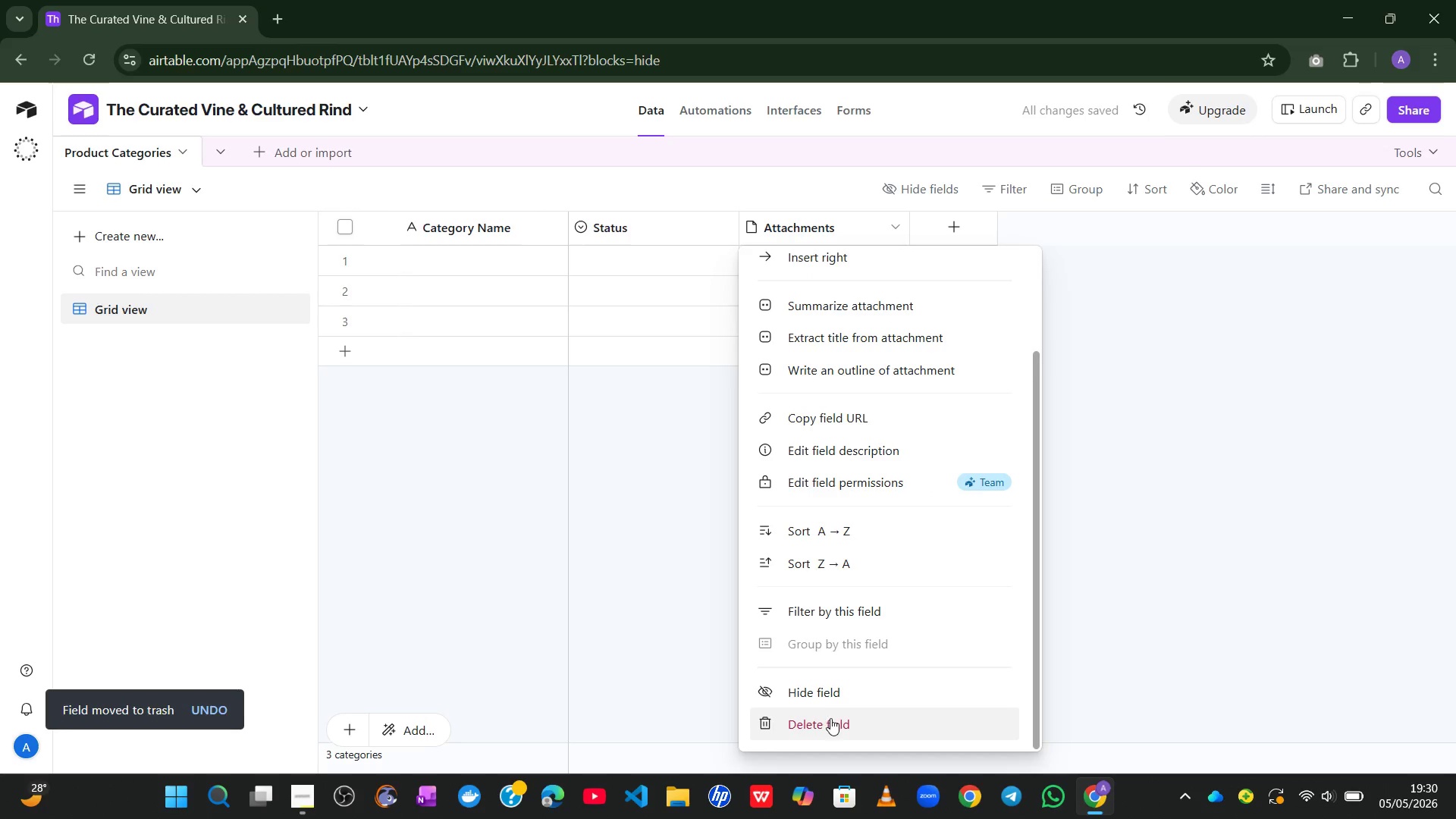 
double_click([830, 718])
 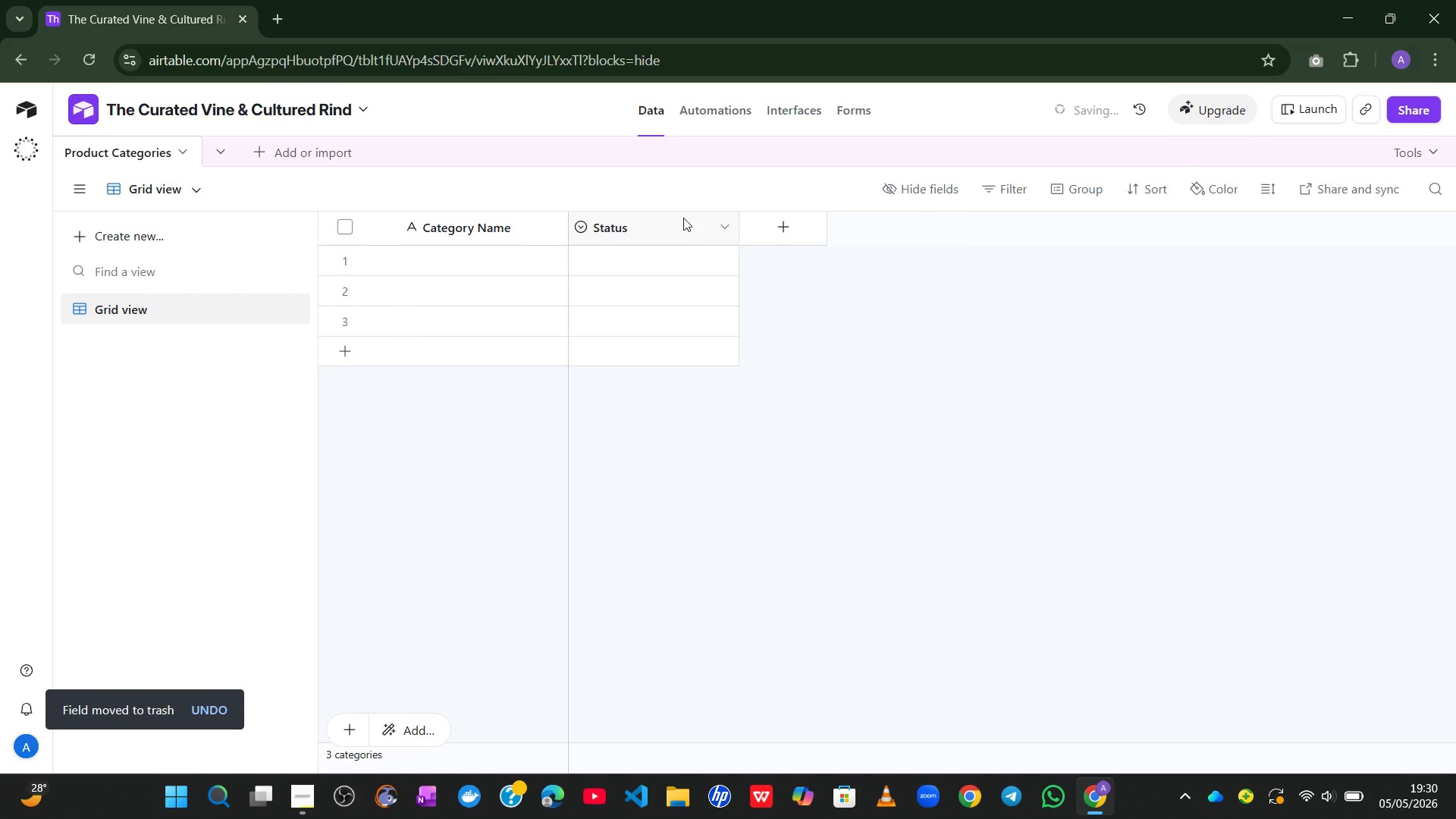 
right_click([680, 215])
 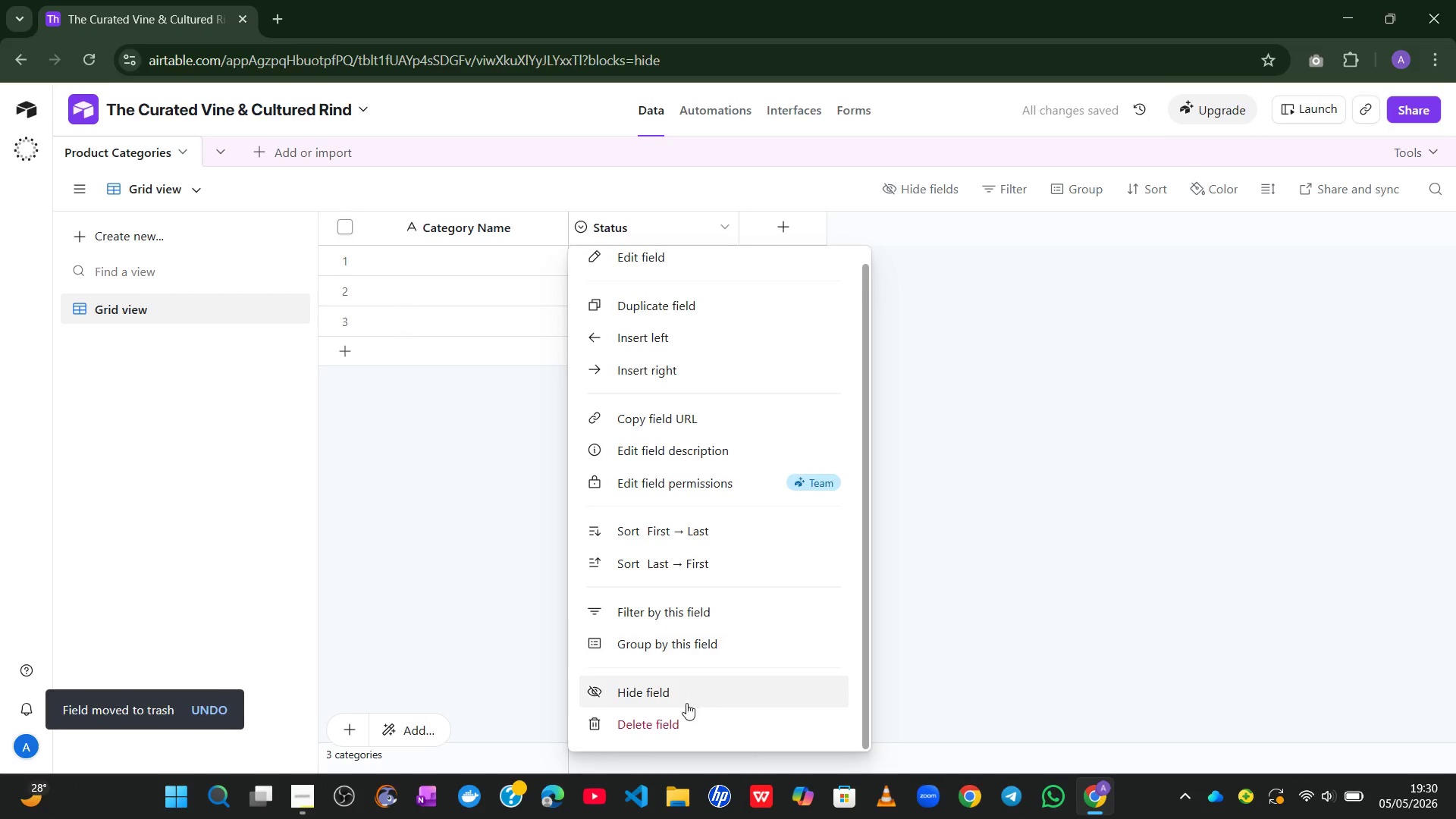 
left_click([676, 720])
 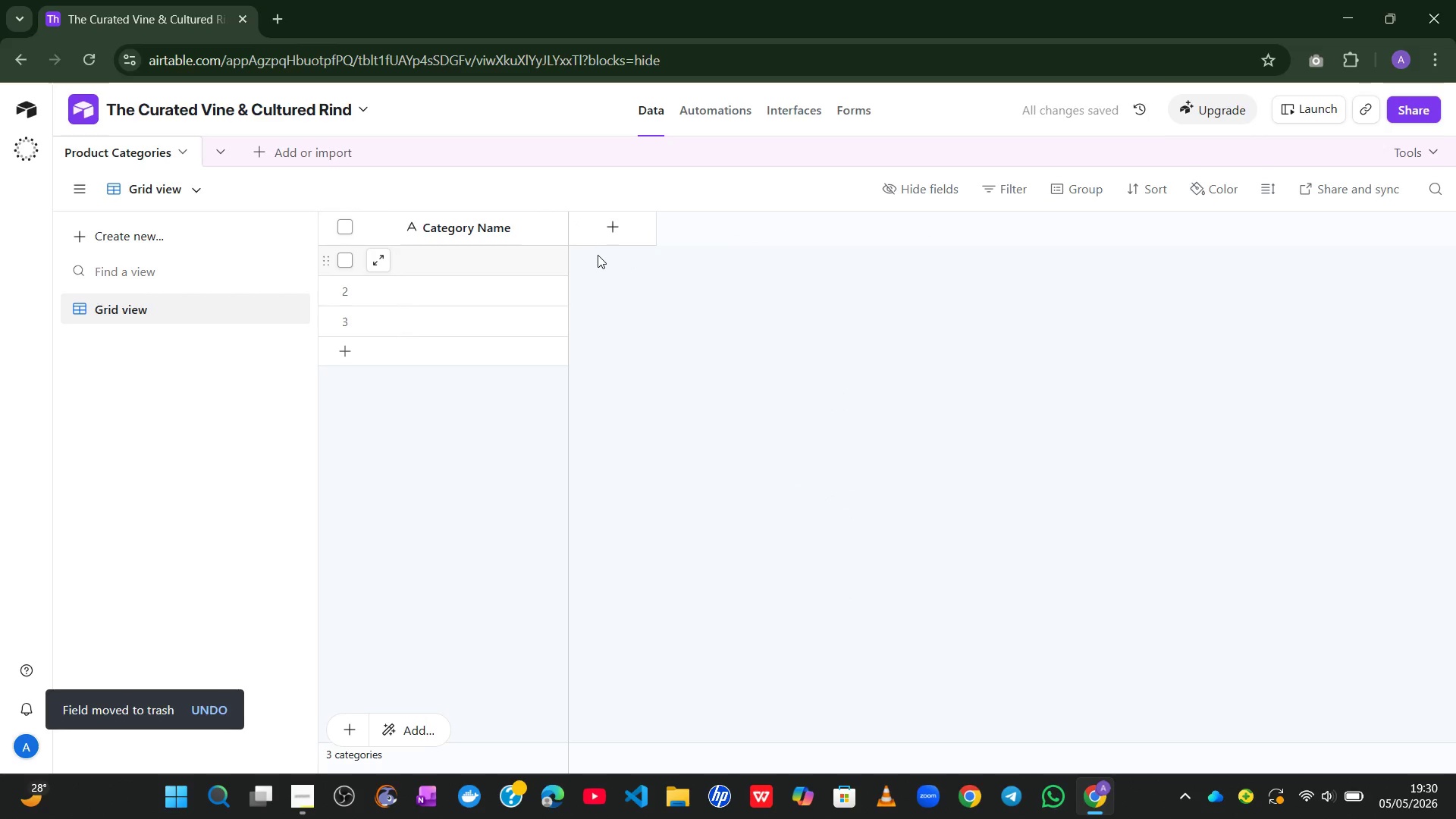 
left_click([596, 232])
 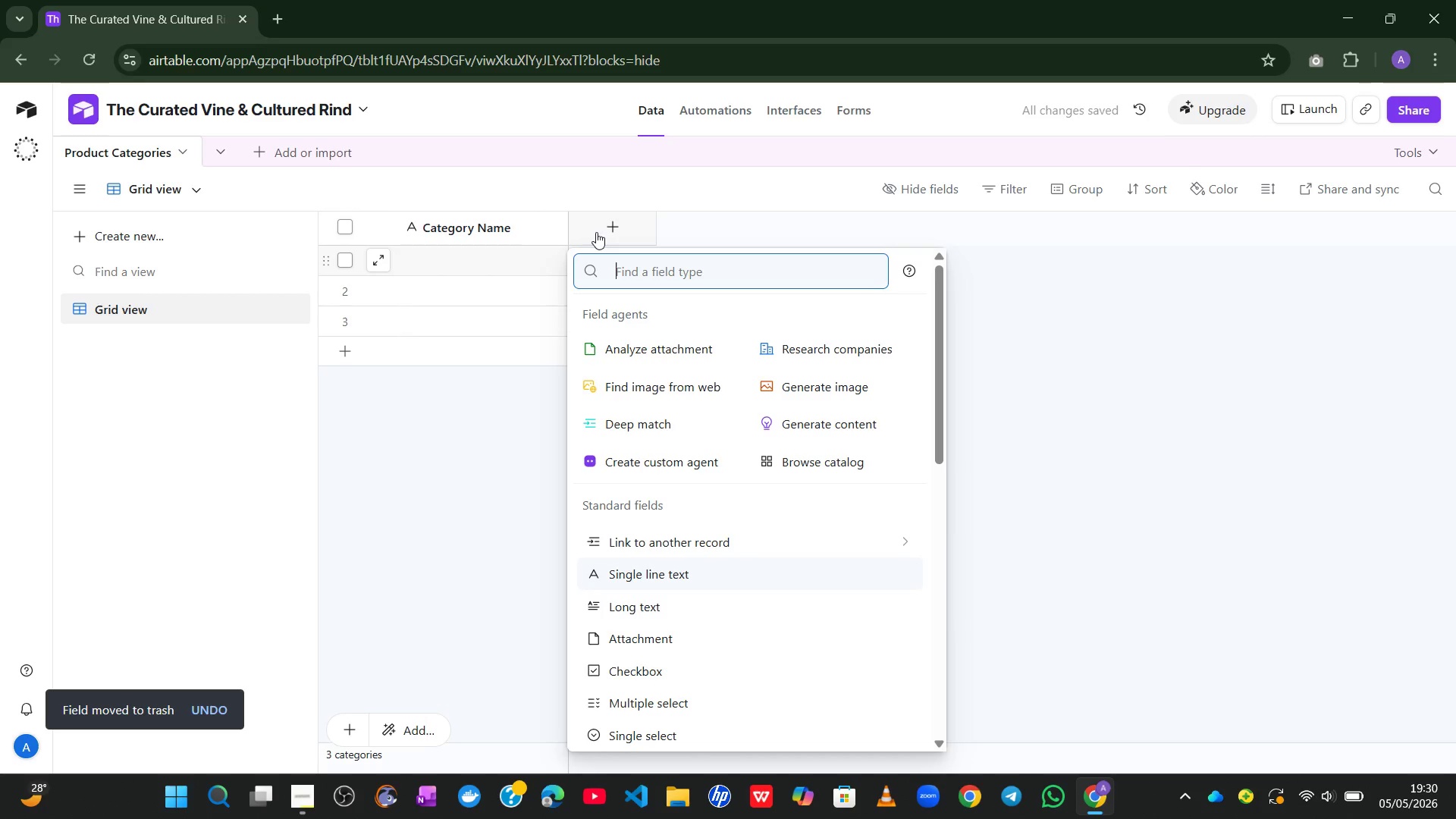 
left_click([1080, 369])
 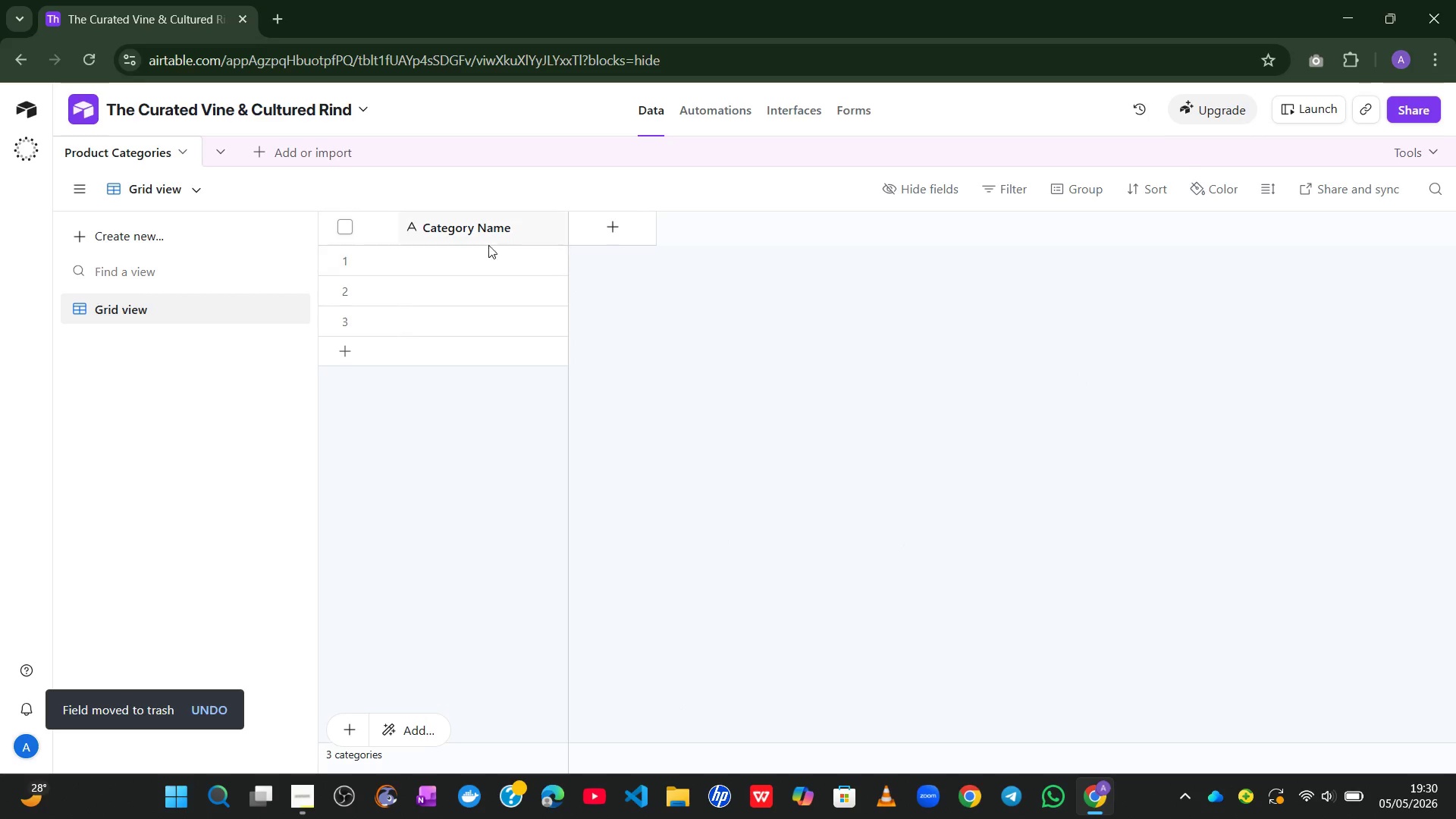 
left_click([487, 244])
 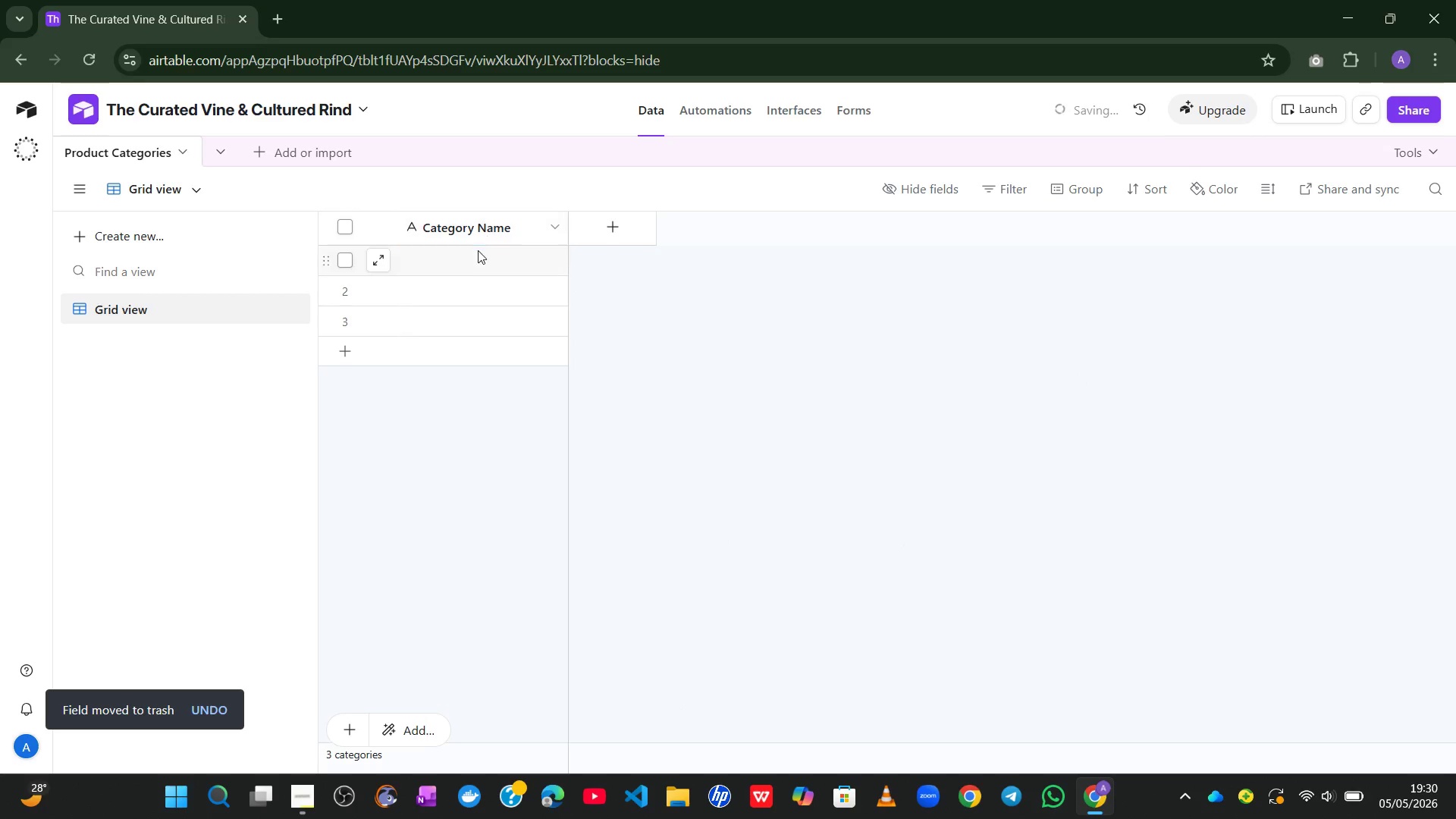 
left_click([476, 250])
 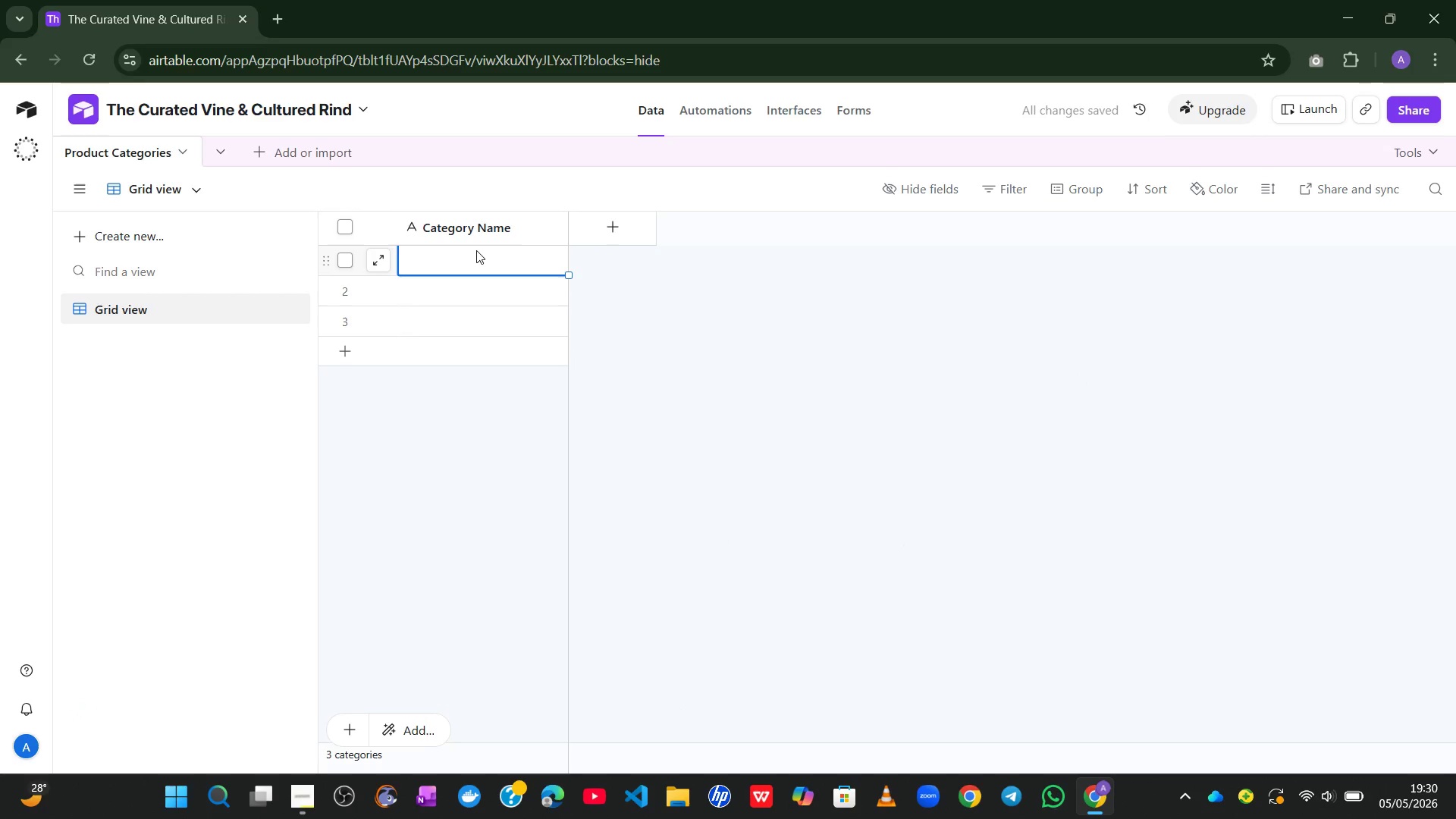 
type(Wibe)
key(Backspace)
key(Backspace)
type(ne)
 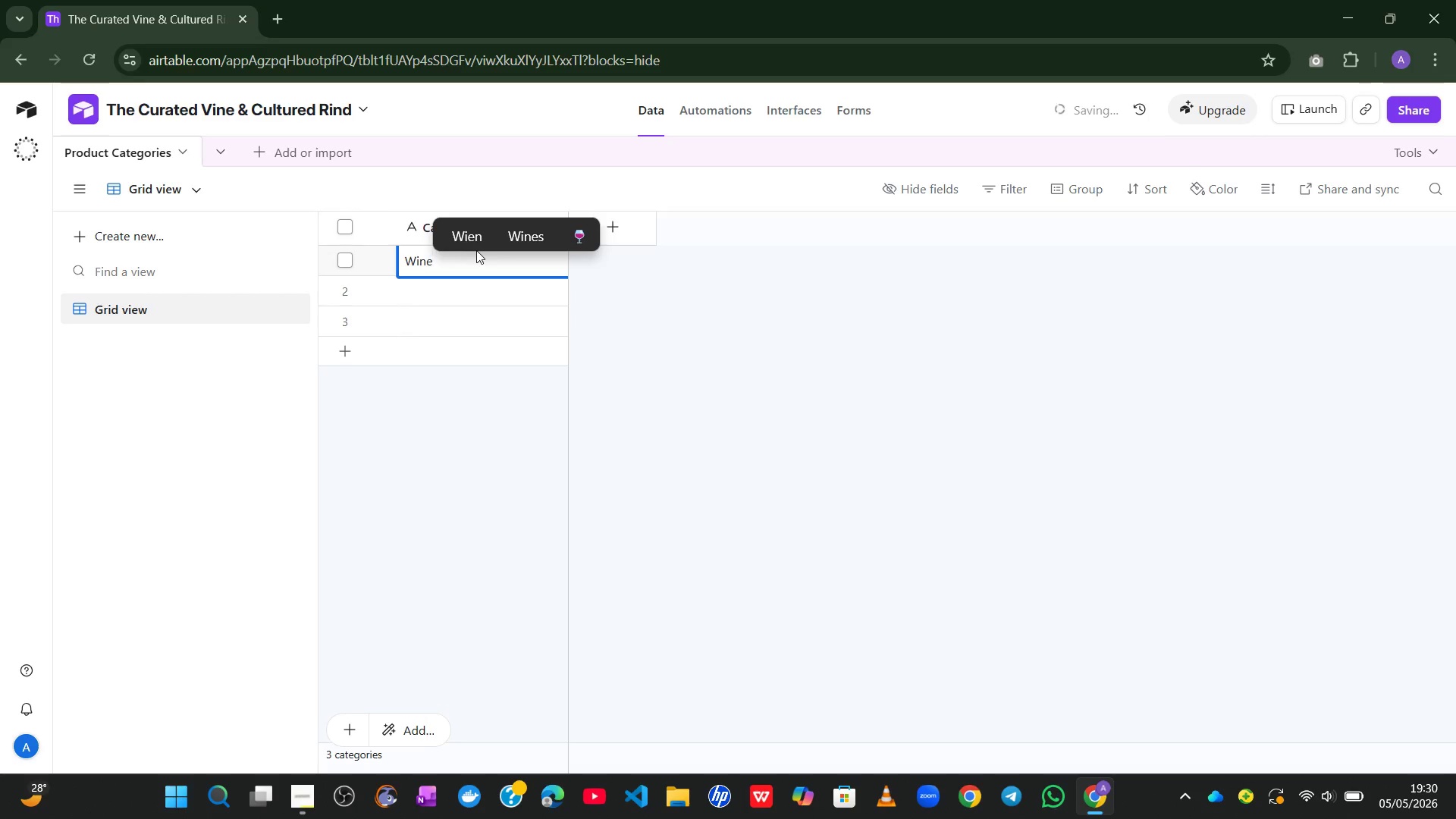 
key(Enter)
 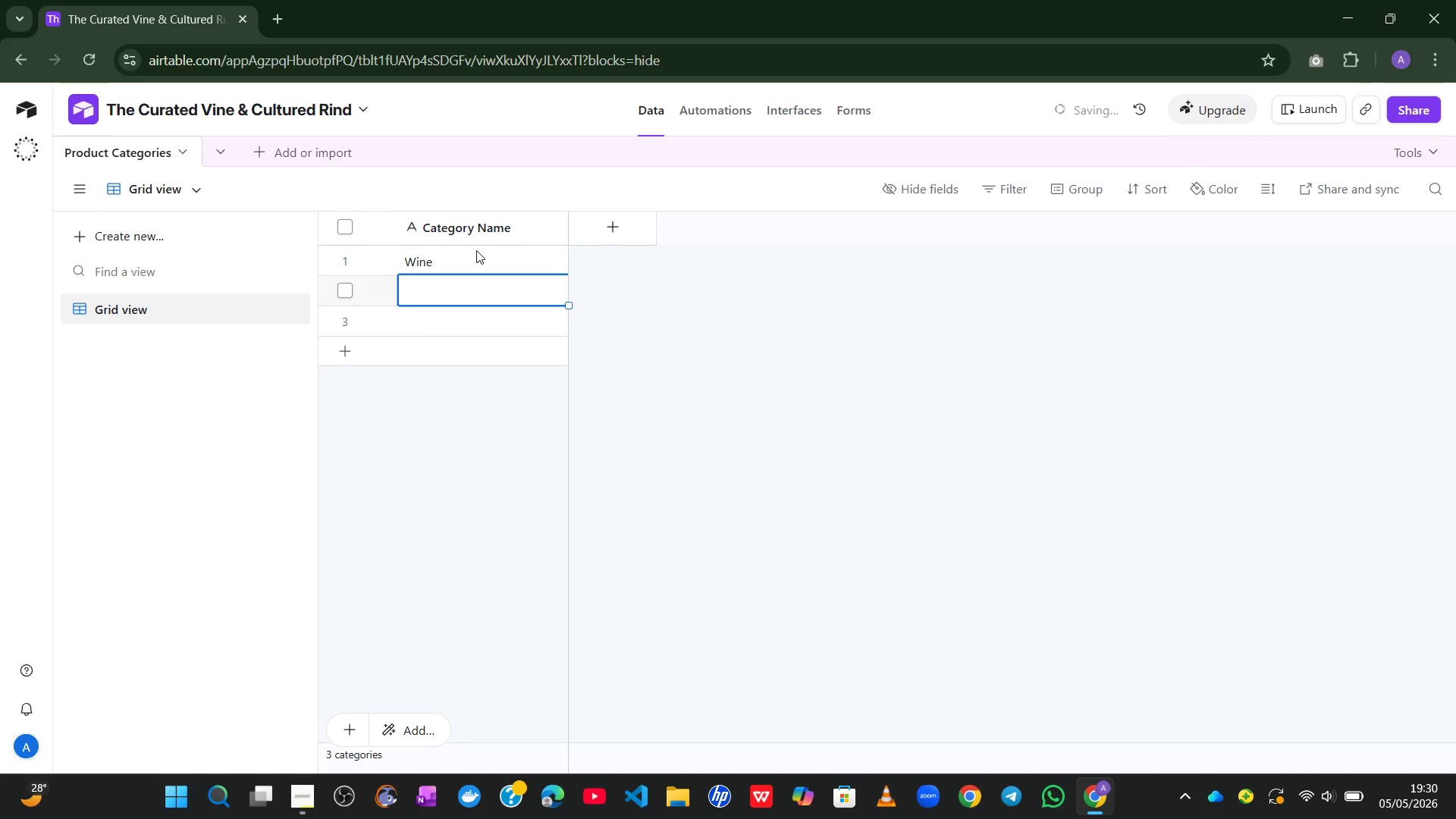 
type(Cheese)
 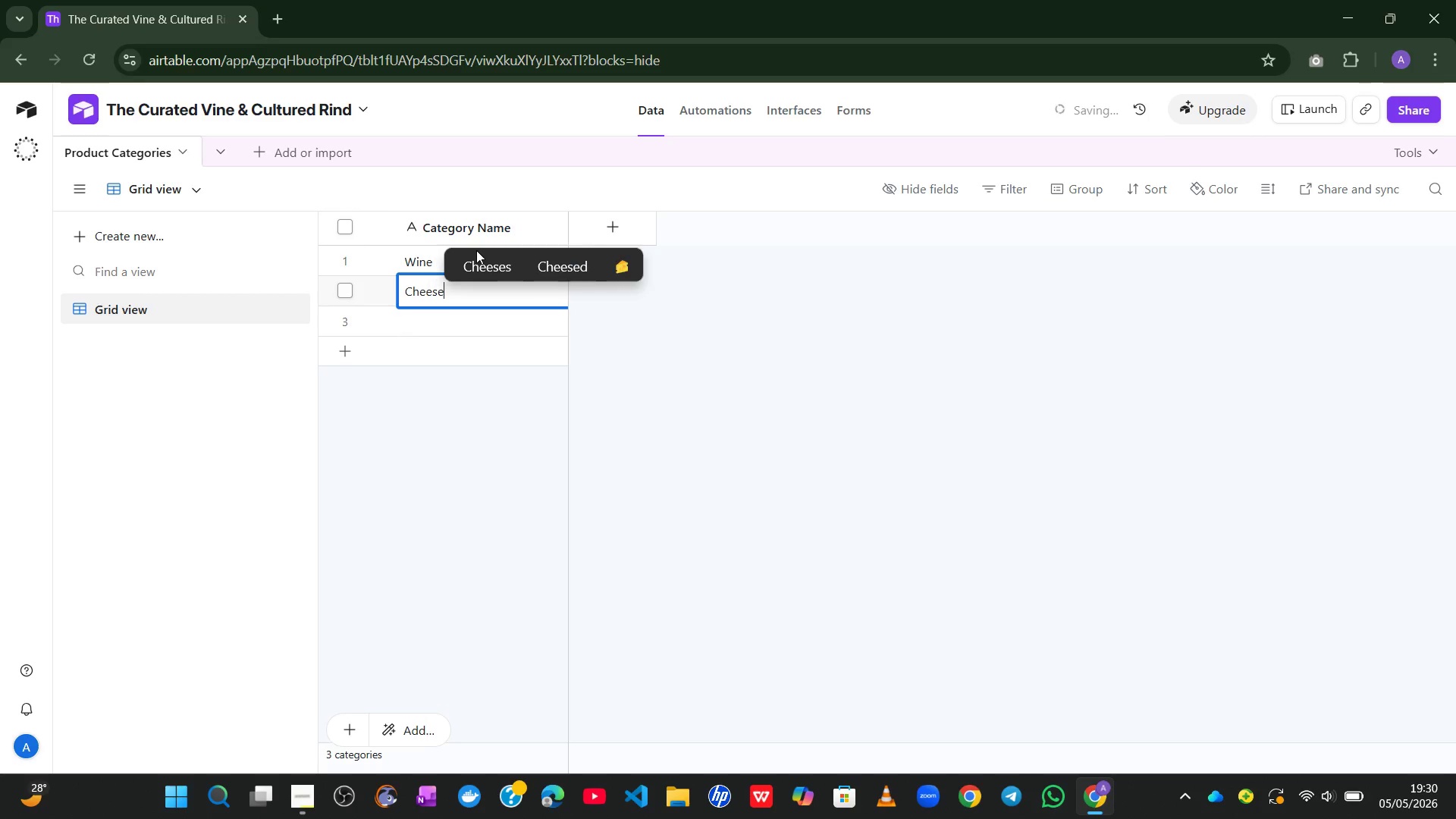 
key(Enter)
 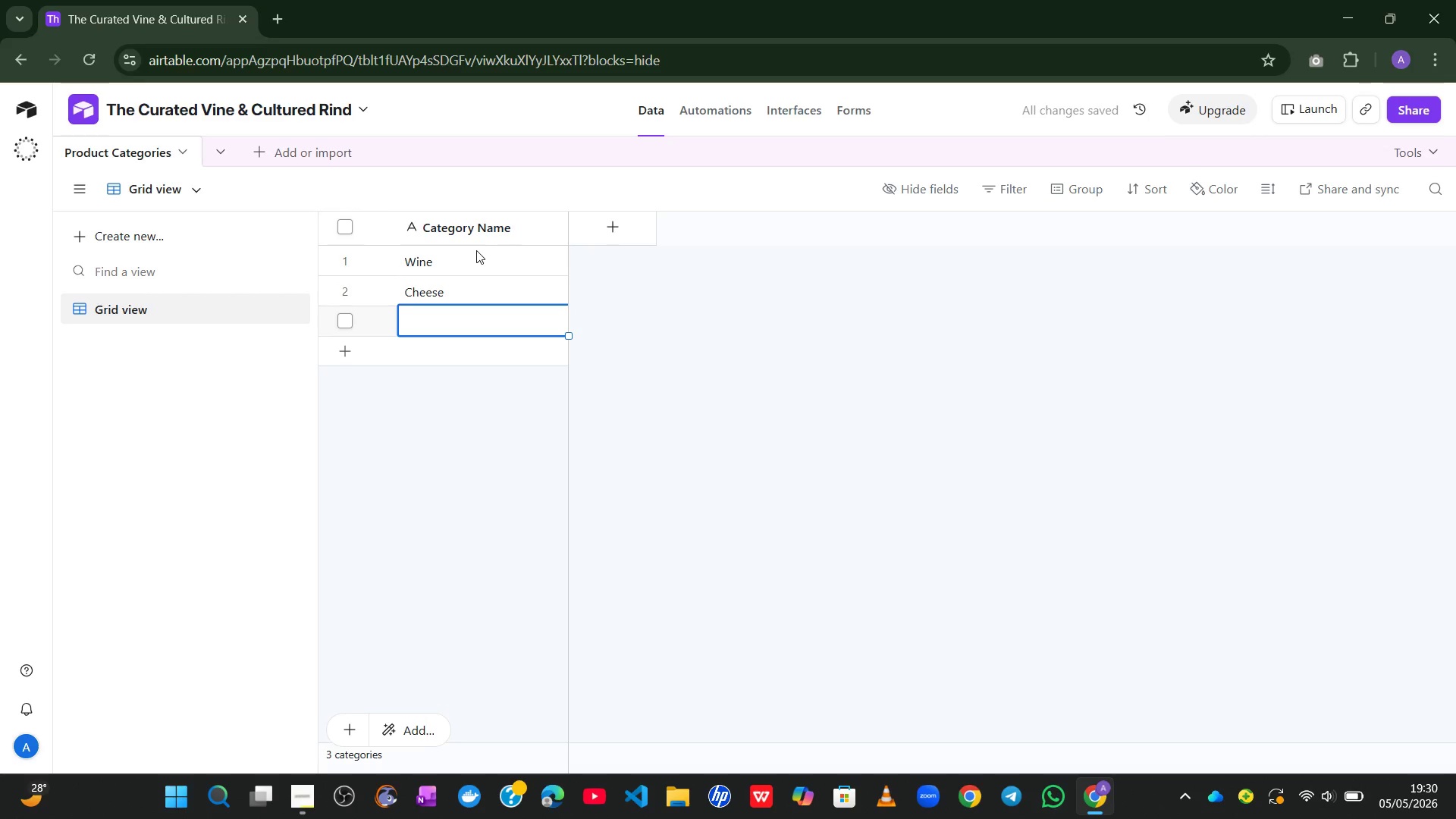 
type(Charcuterie)
 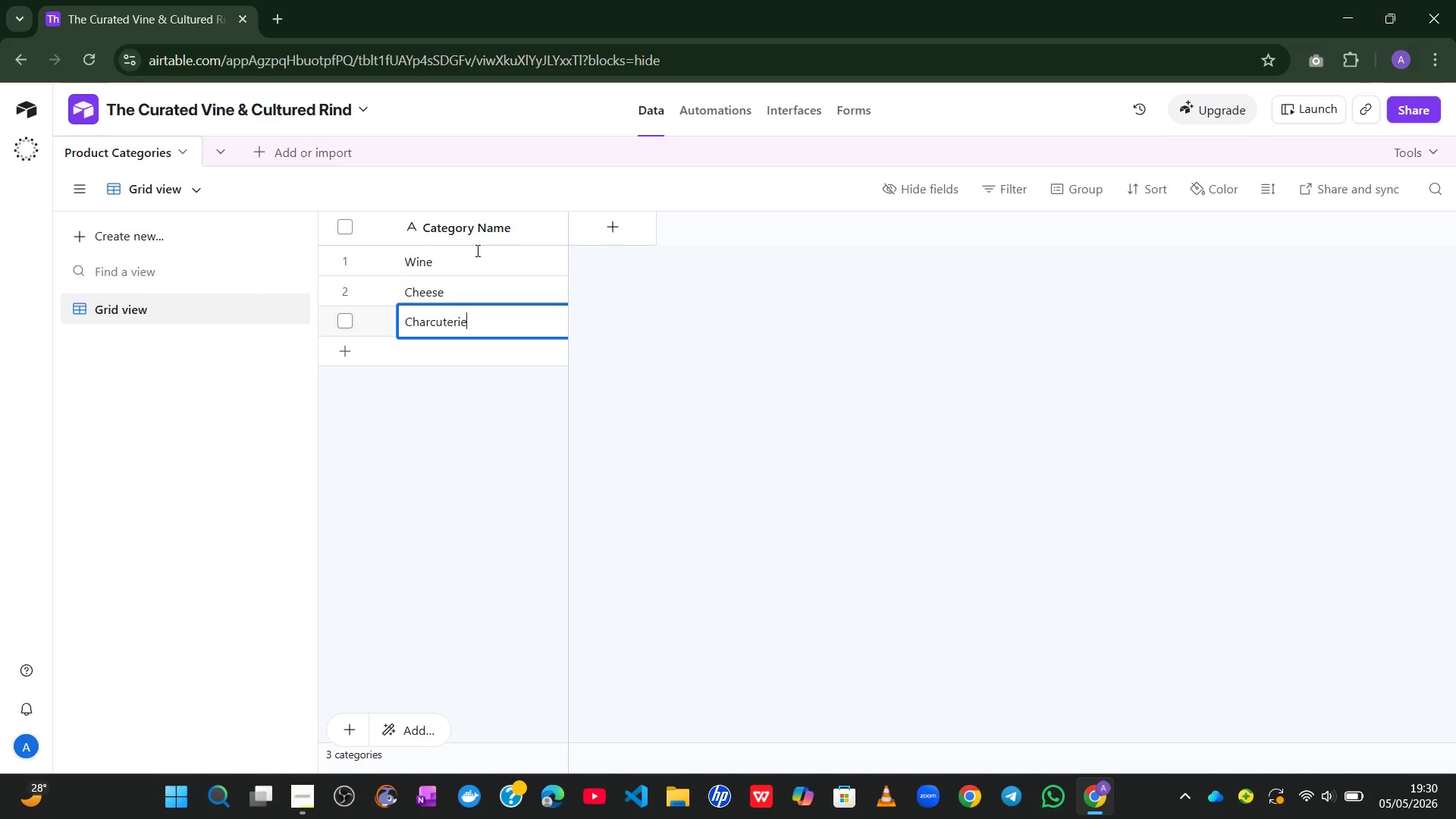 
key(Shift+Enter)
 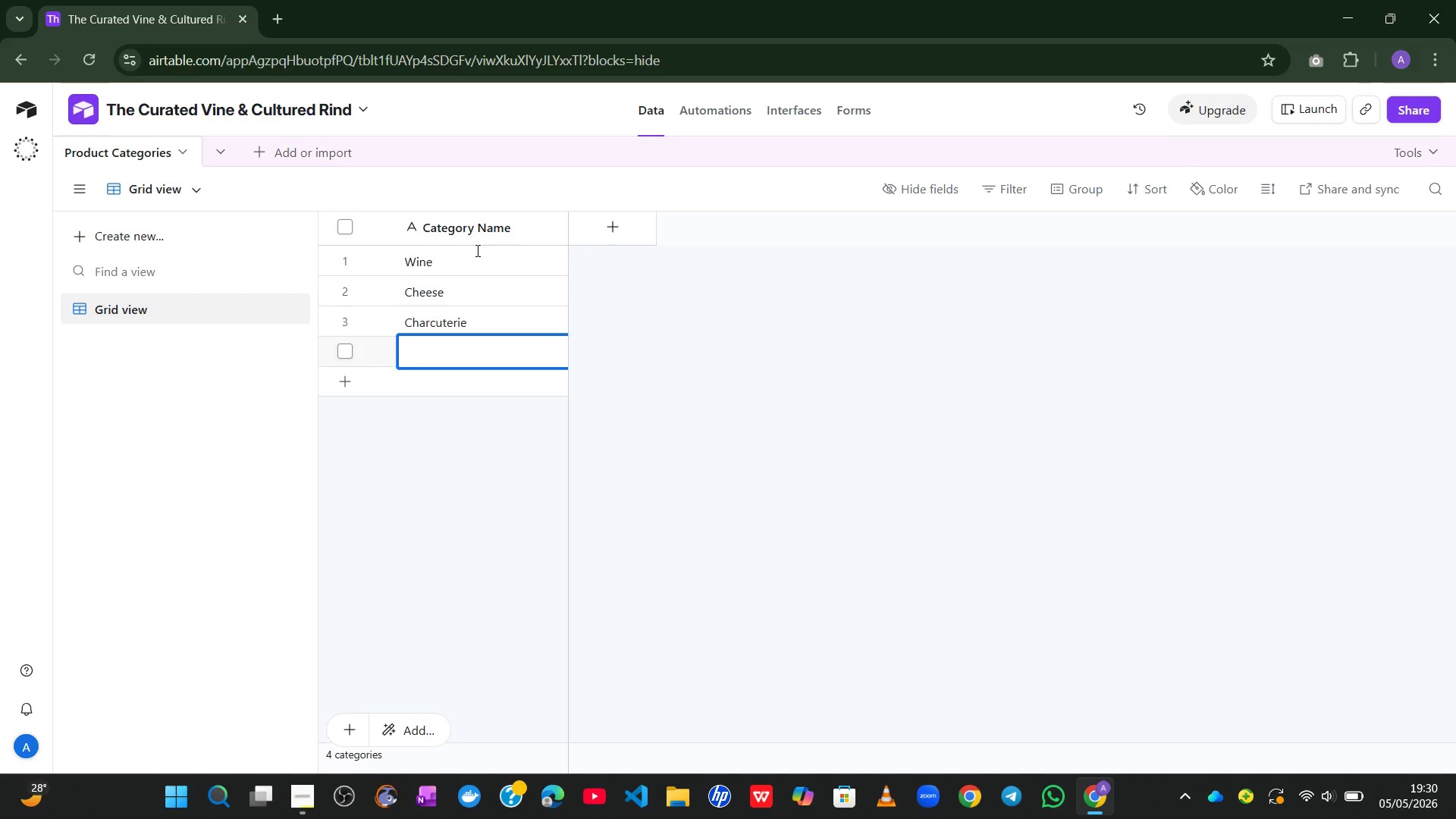 
key(Shift+Enter)
 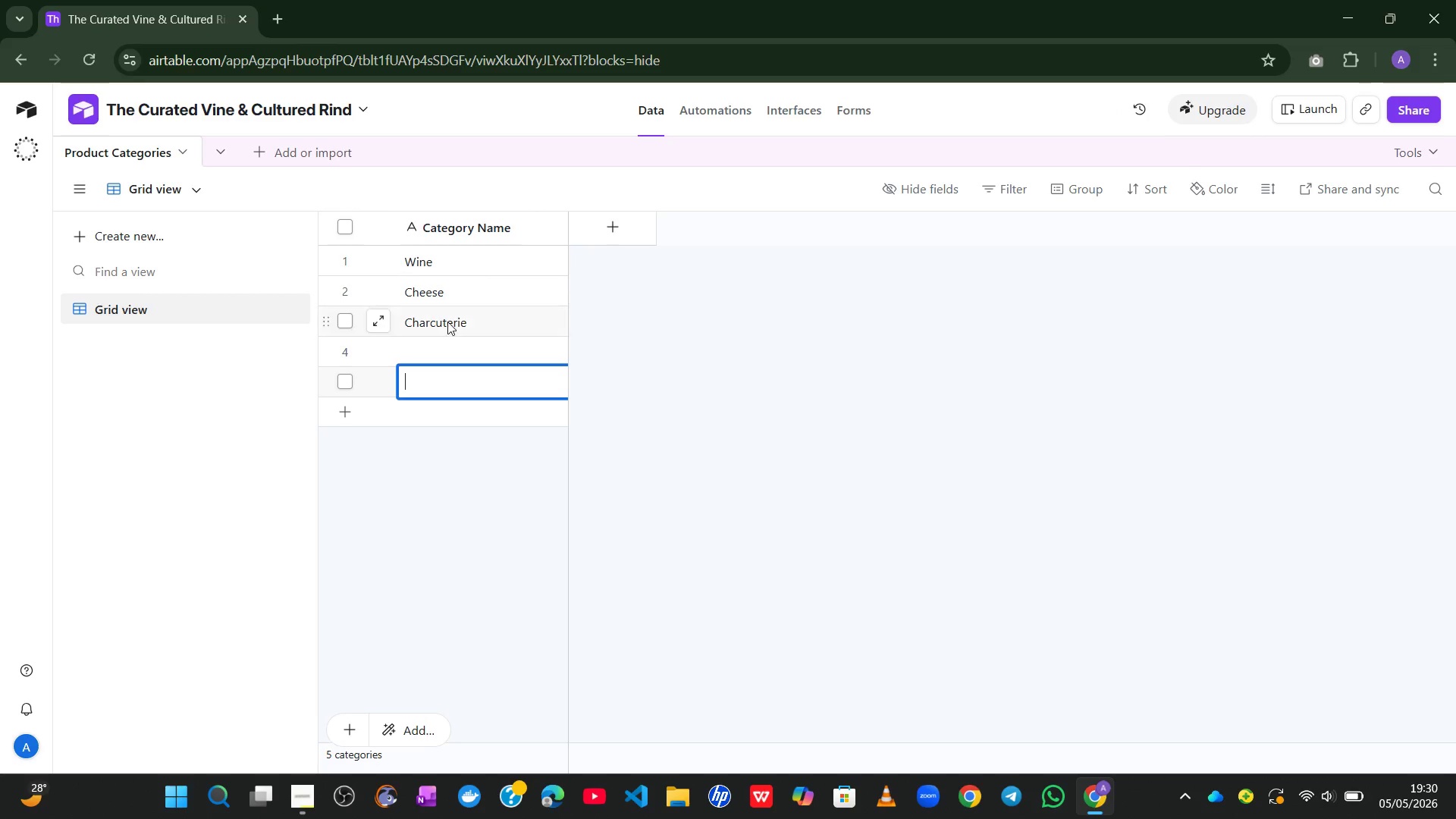 
left_click([433, 340])
 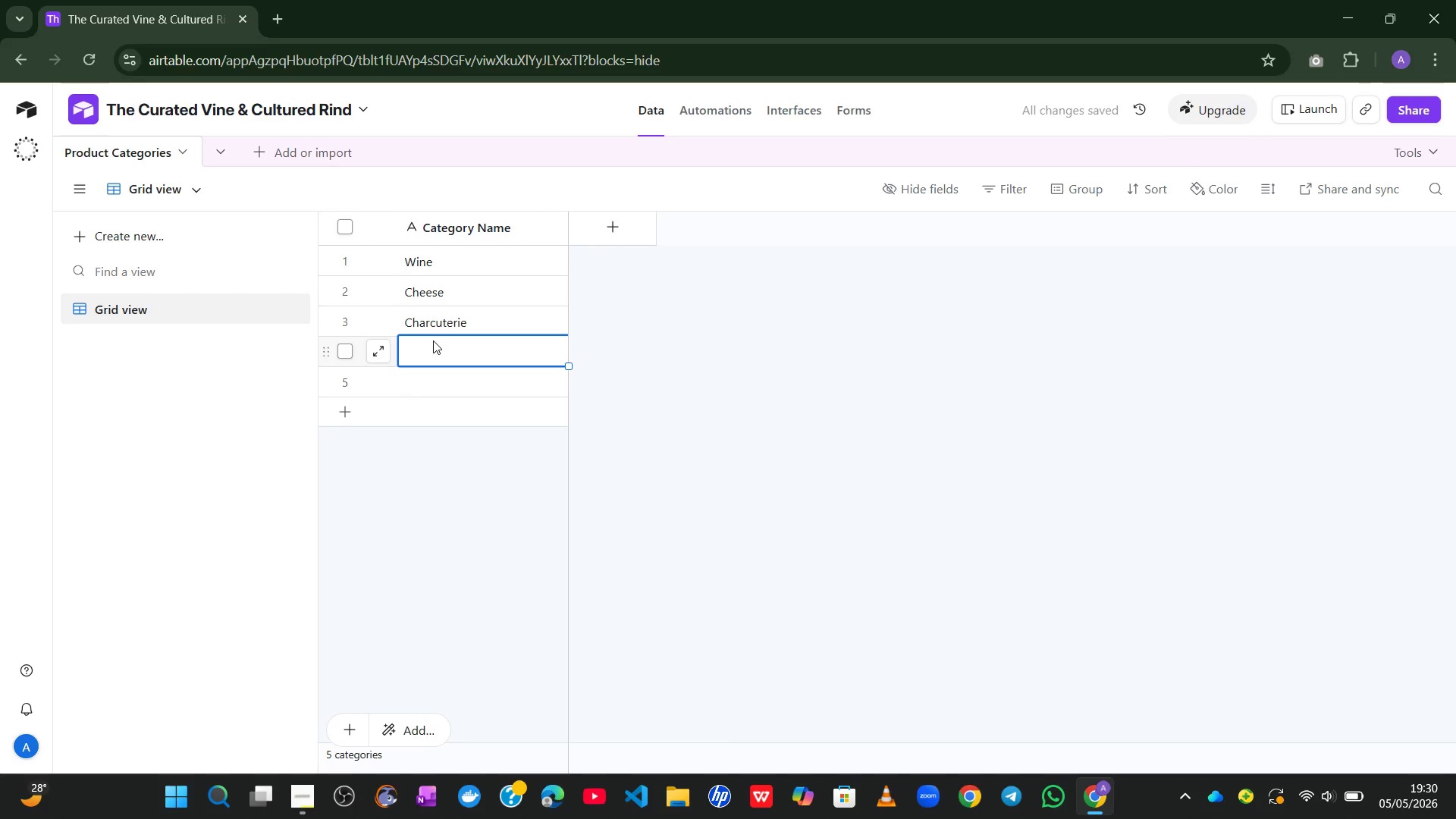 
wait(10.55)
 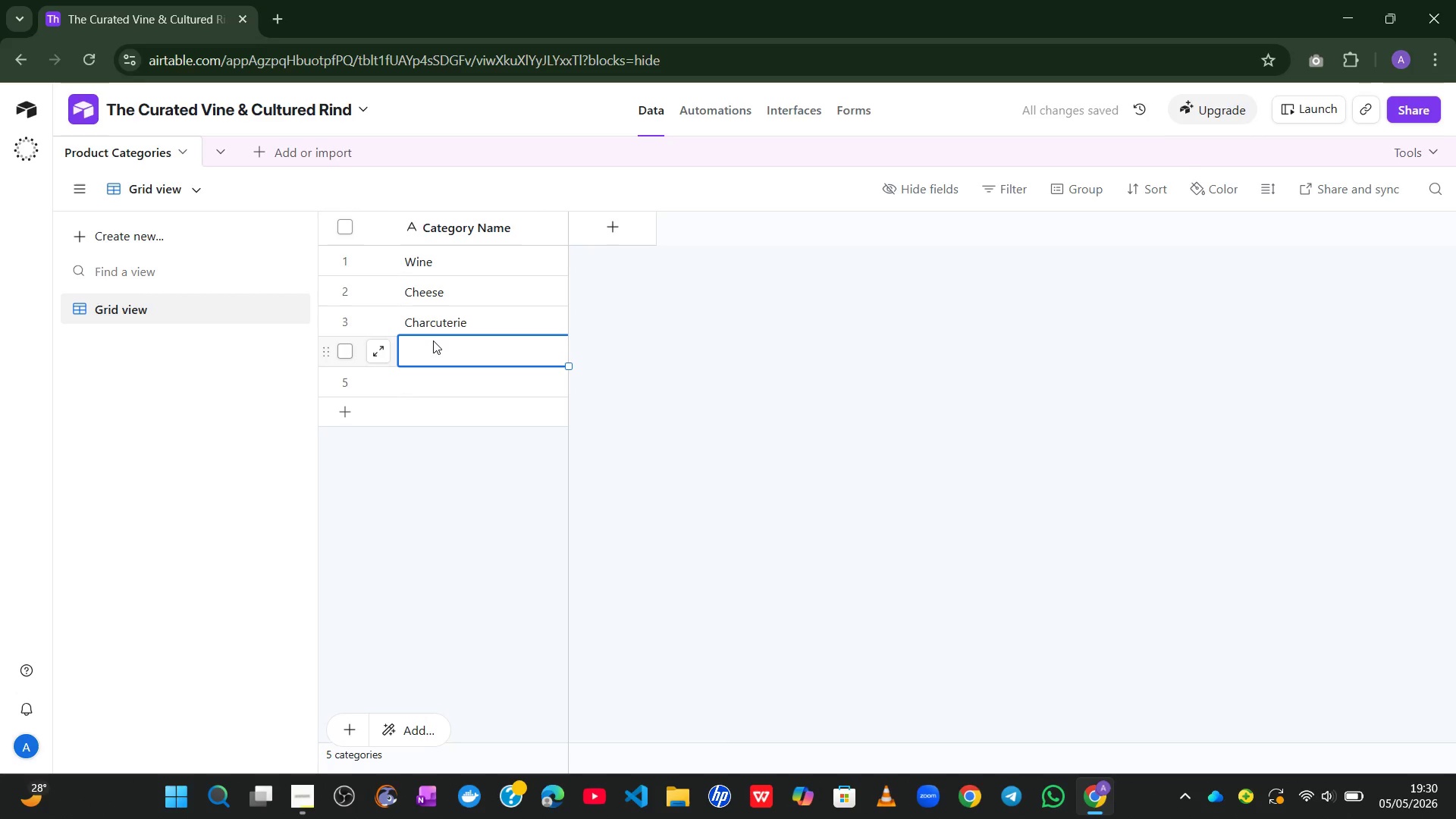 
type(Accoutrements)
 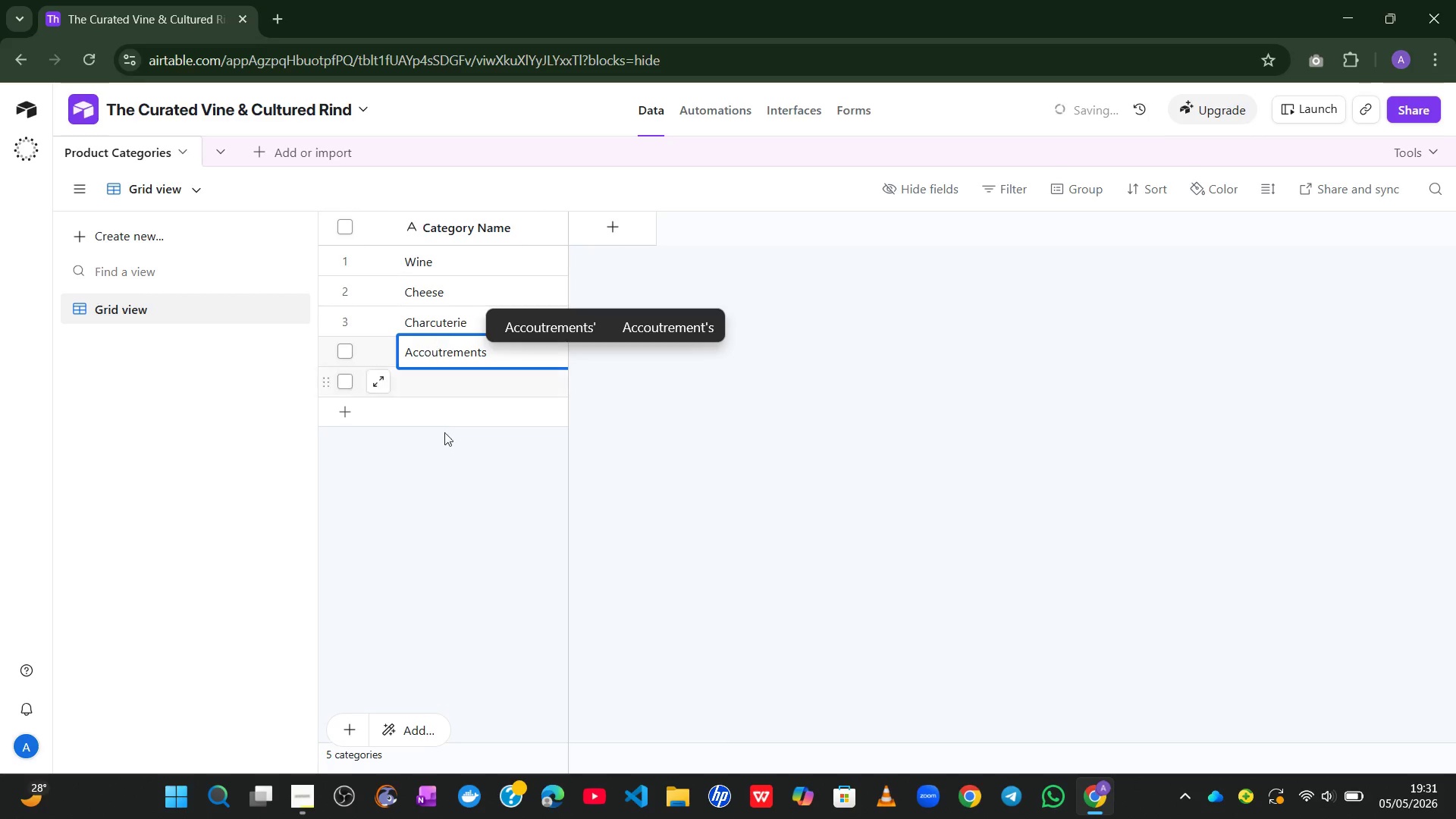 
left_click([455, 485])
 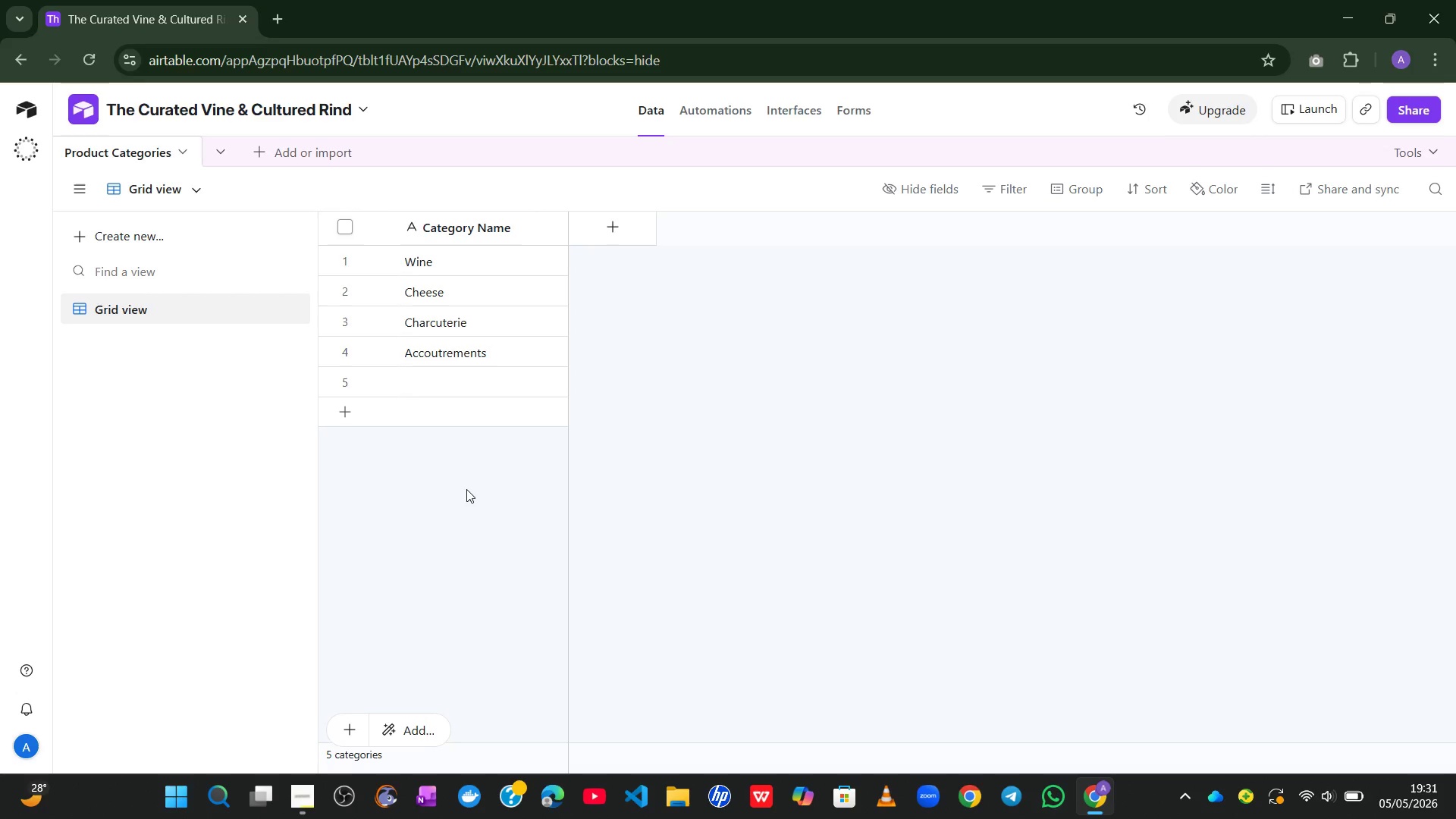 
wait(19.34)
 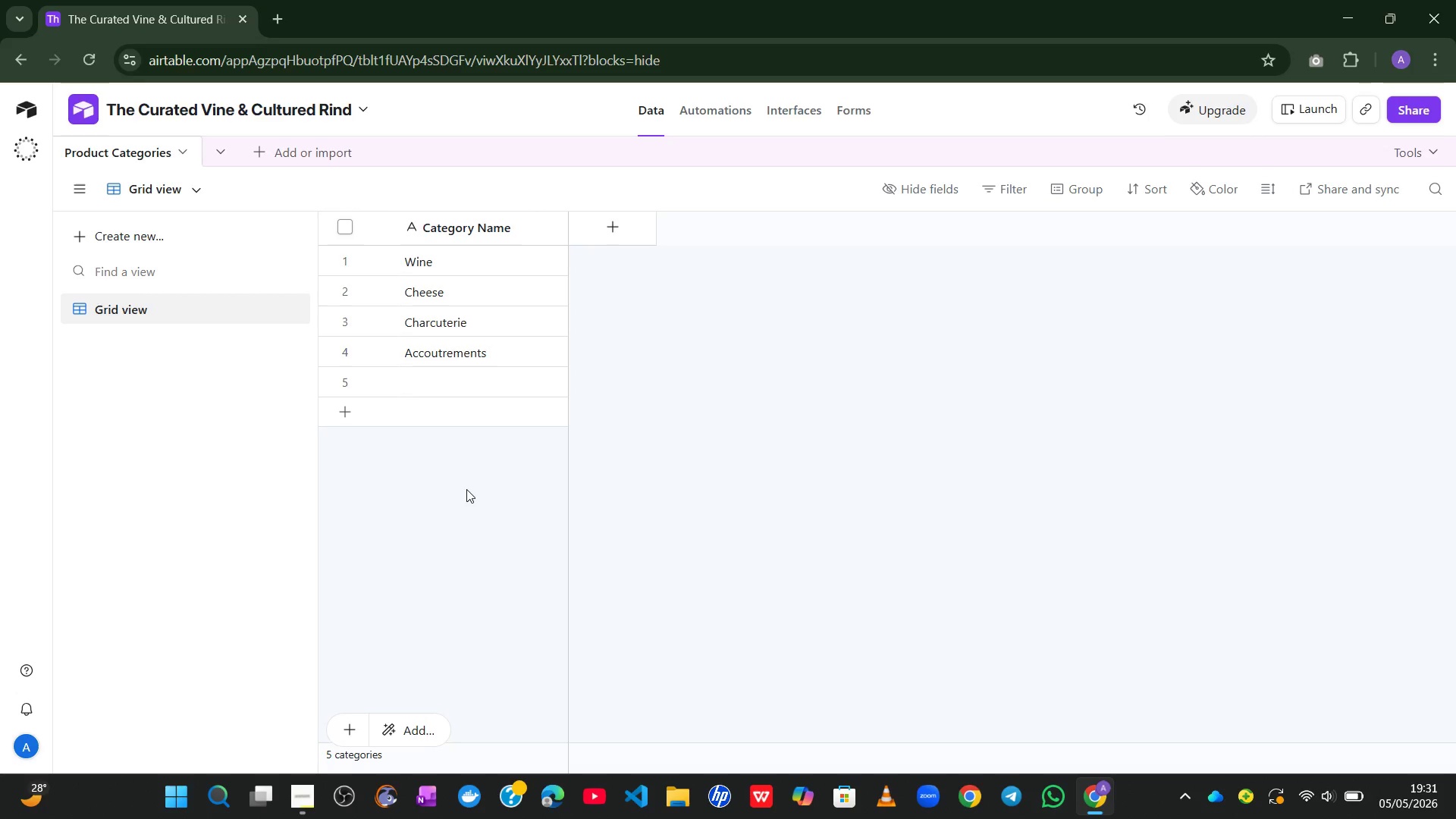 
left_click([253, 153])
 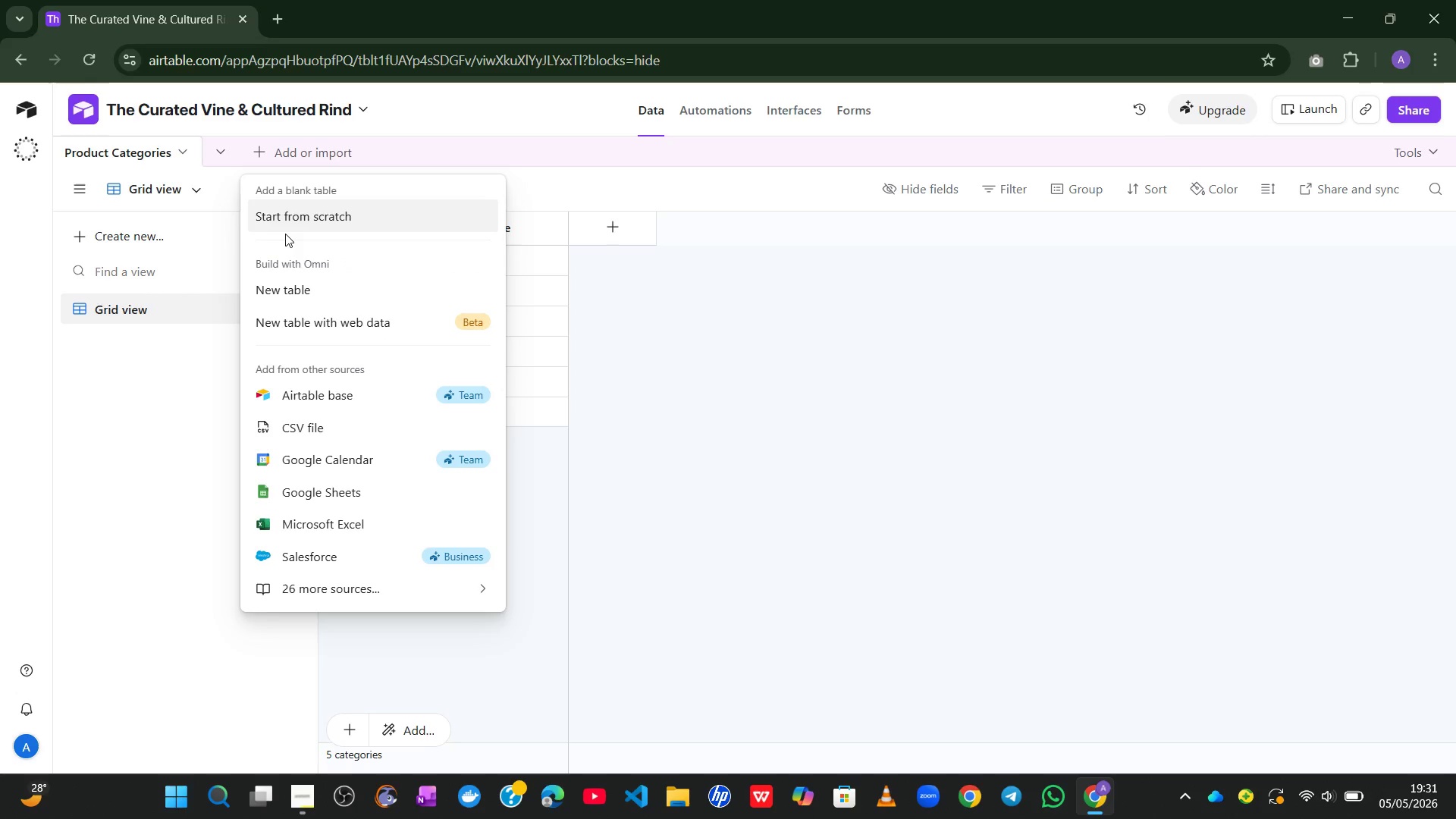 
left_click([285, 234])
 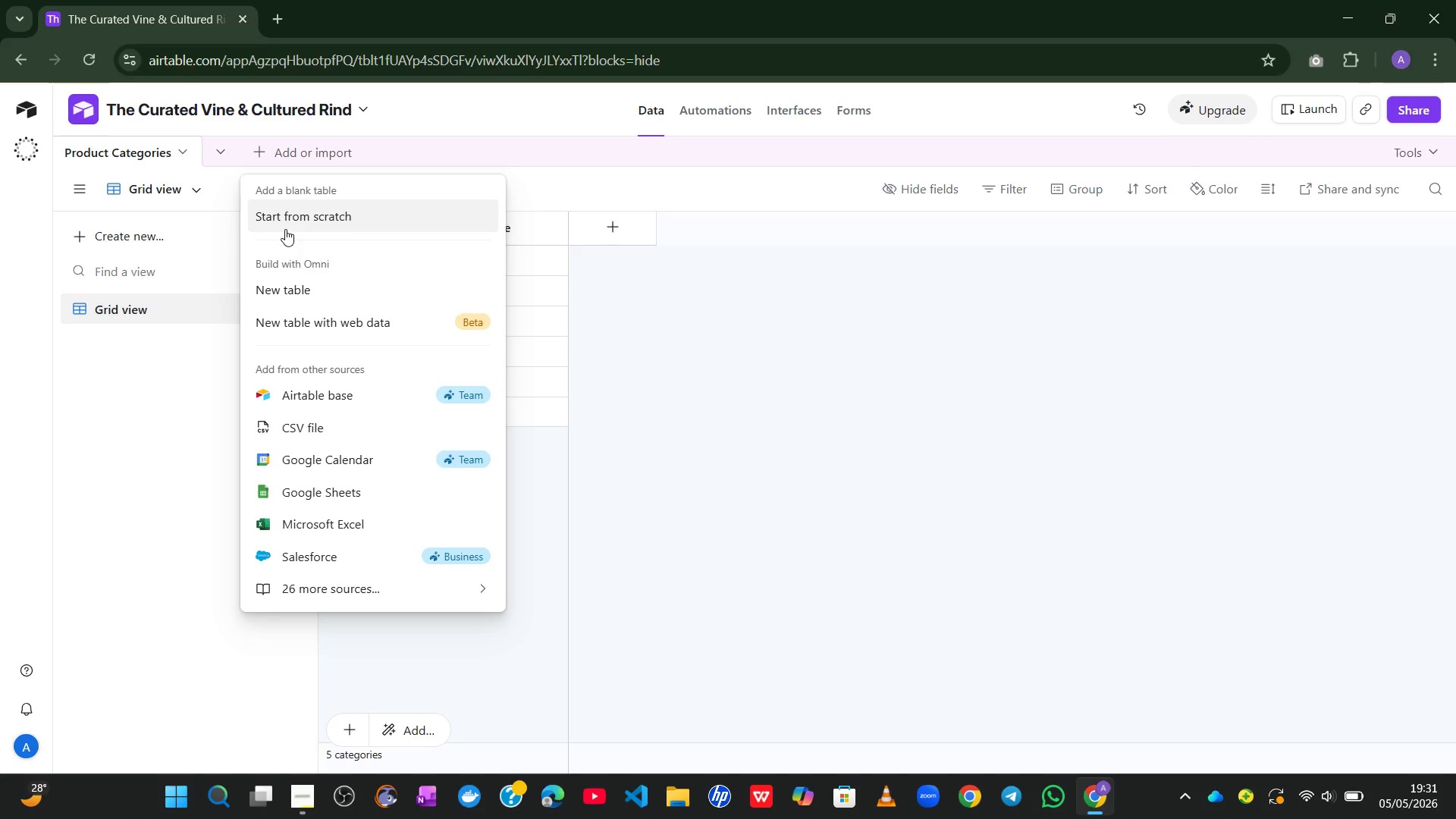 
left_click([285, 228])
 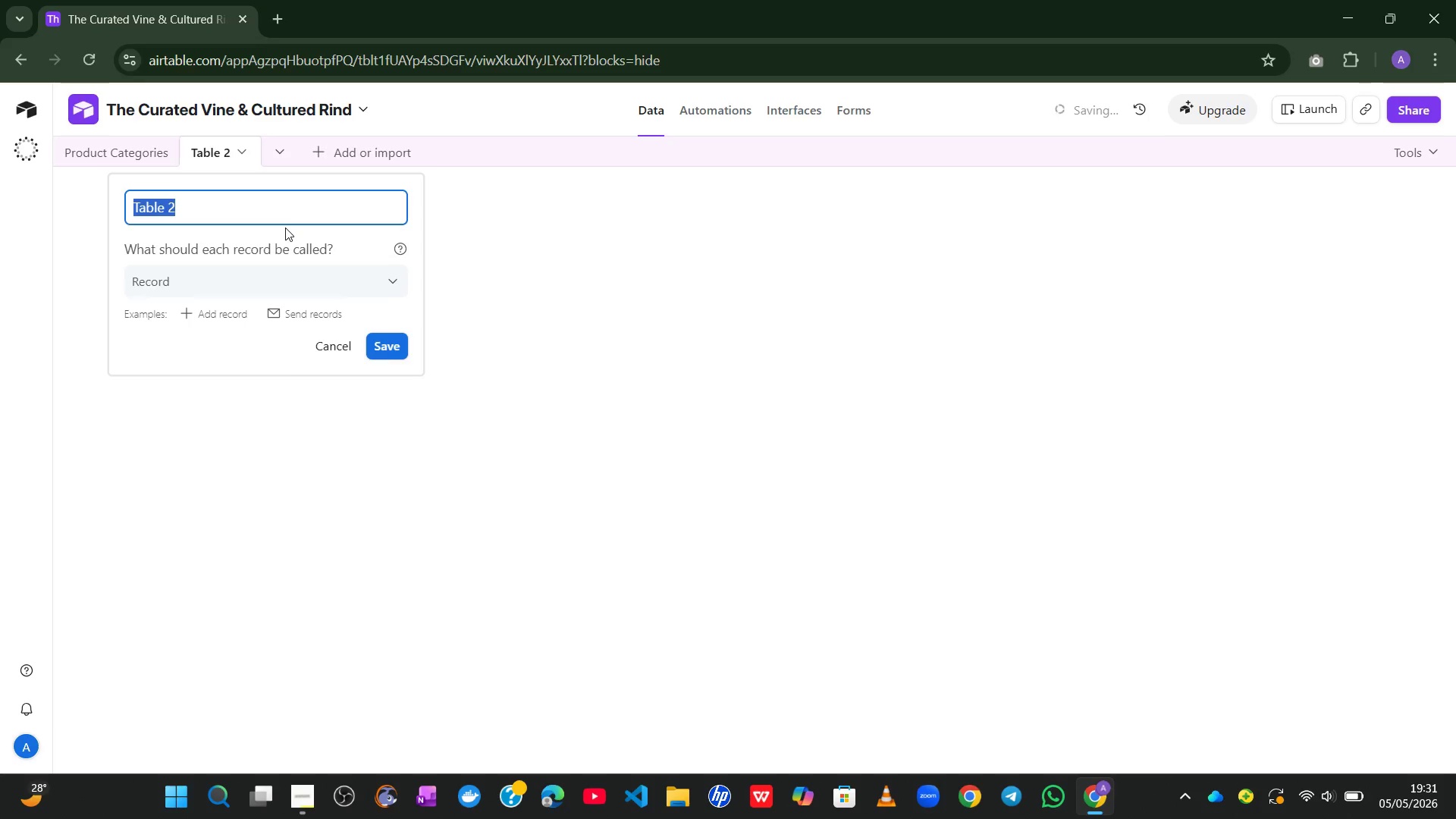 
type(Product Catalog)
 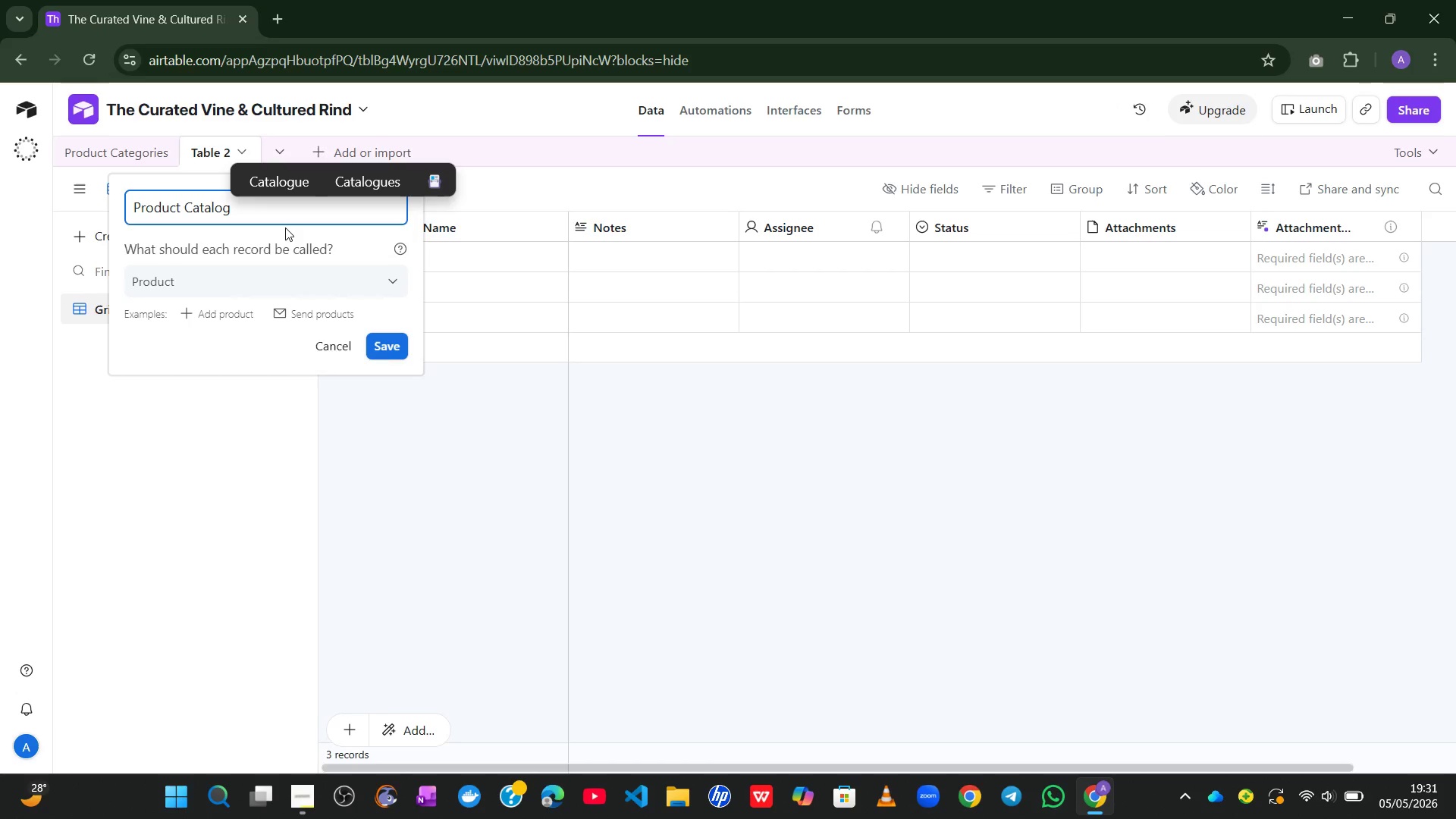 
wait(5.5)
 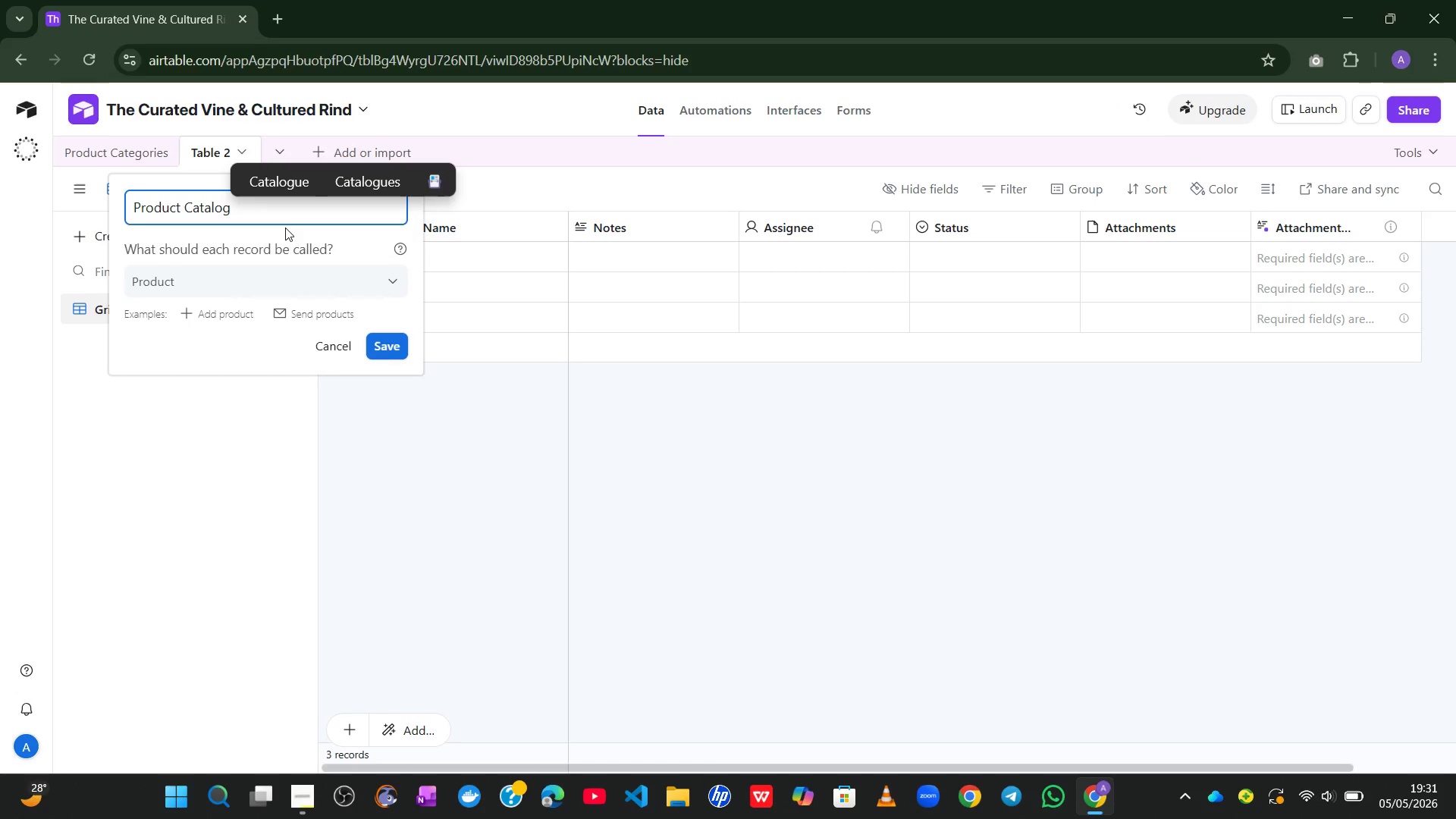 
left_click([376, 342])
 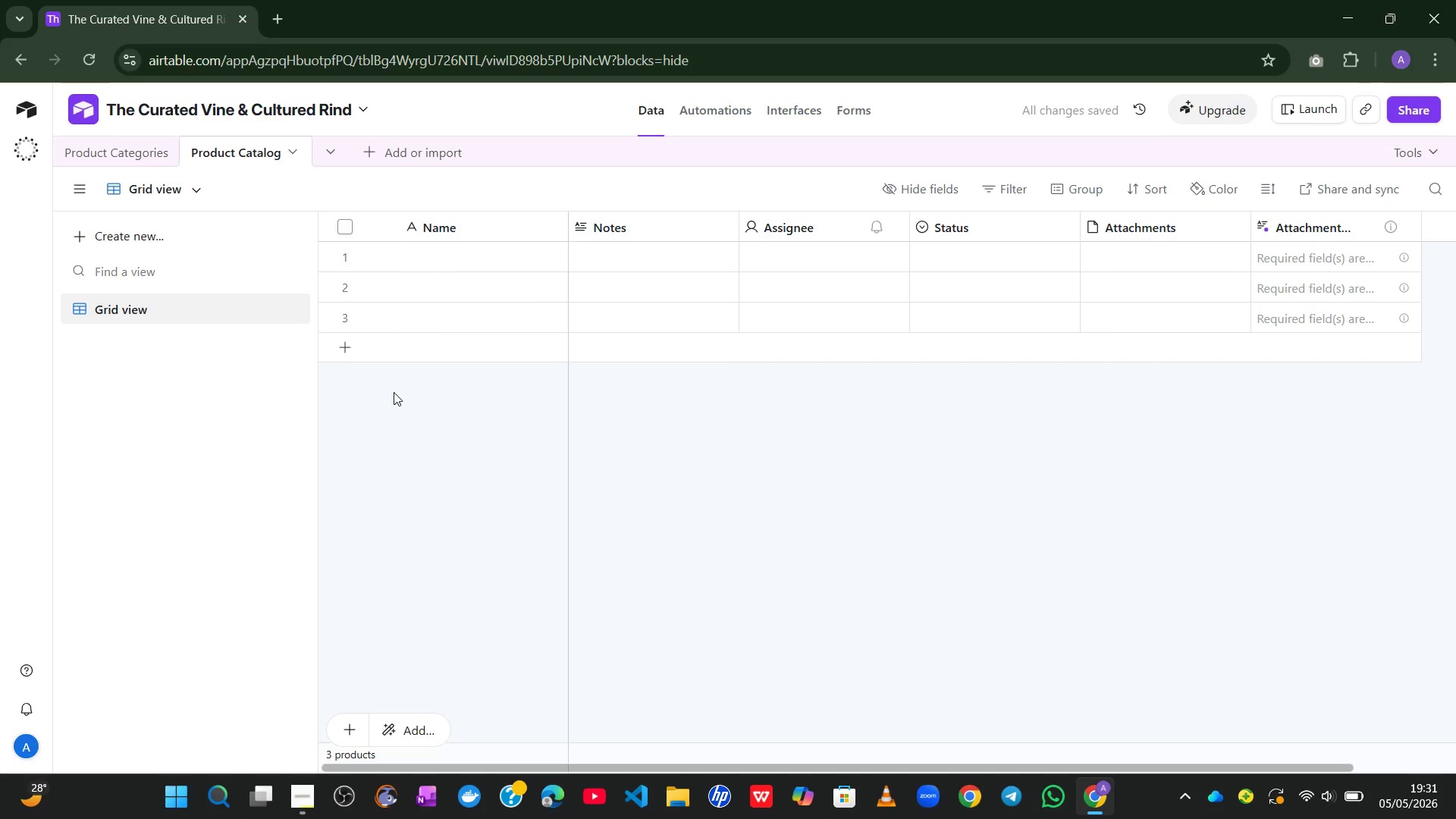 
wait(9.08)
 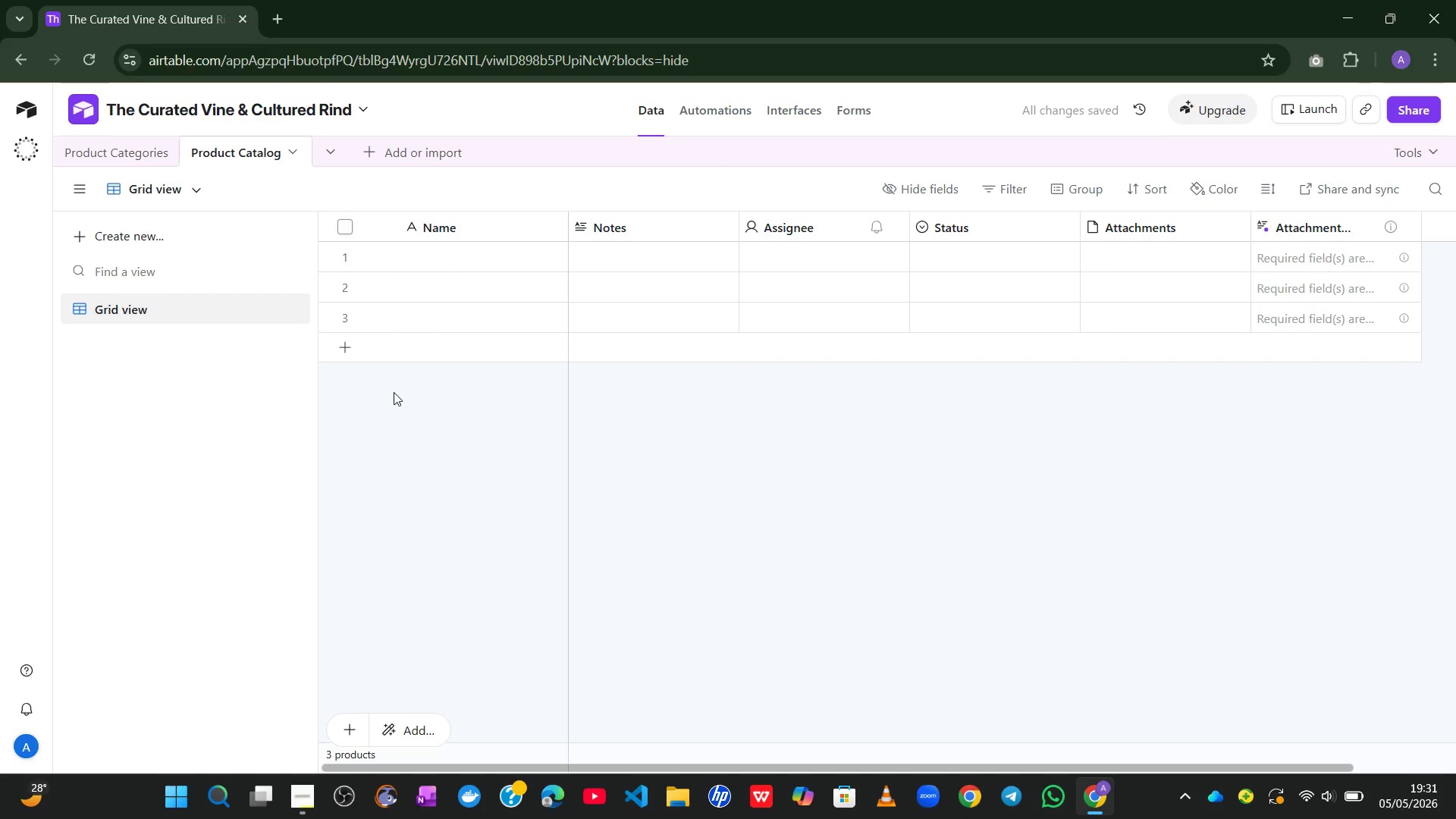 
right_click([1209, 224])
 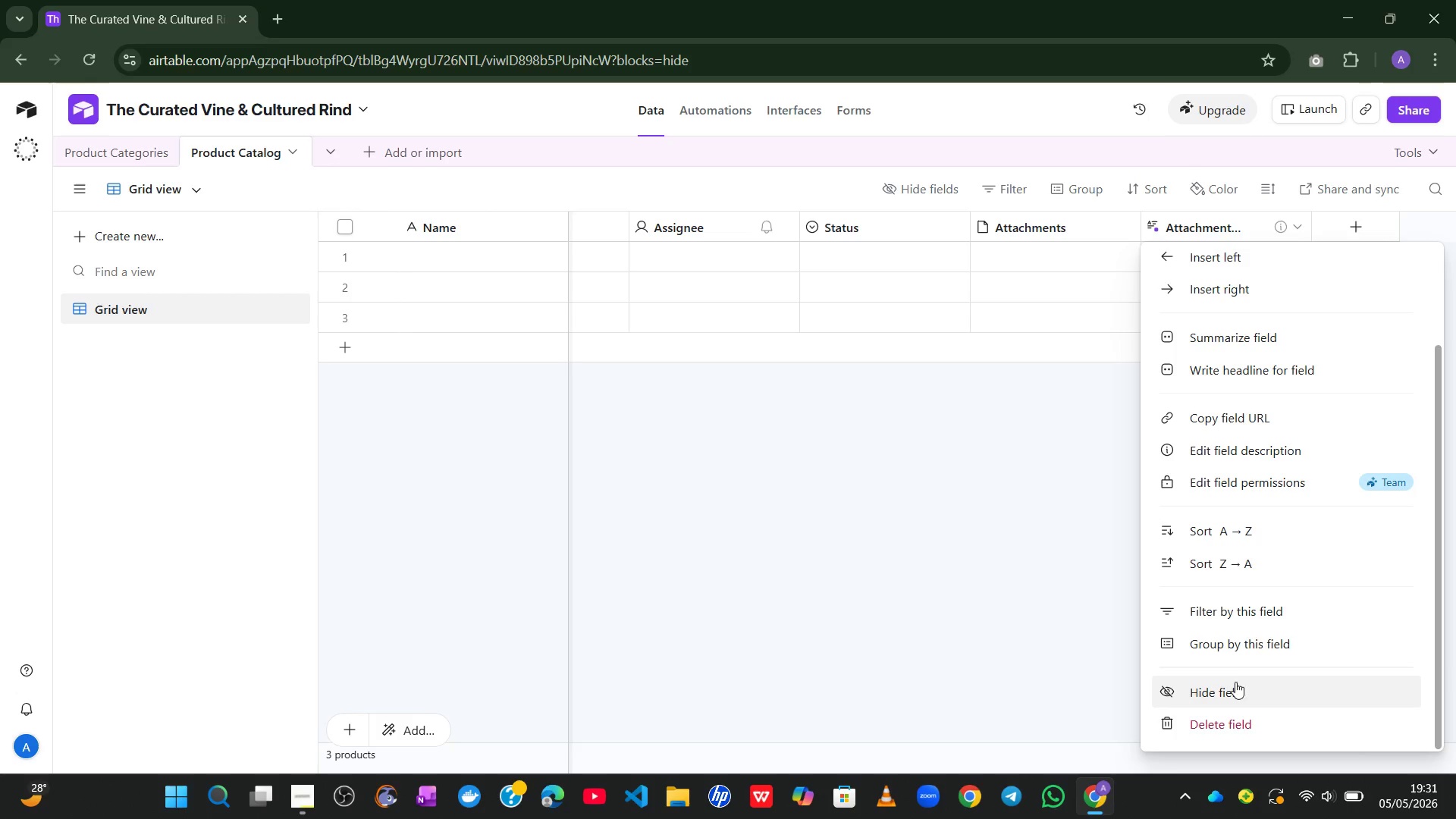 
left_click([1229, 717])
 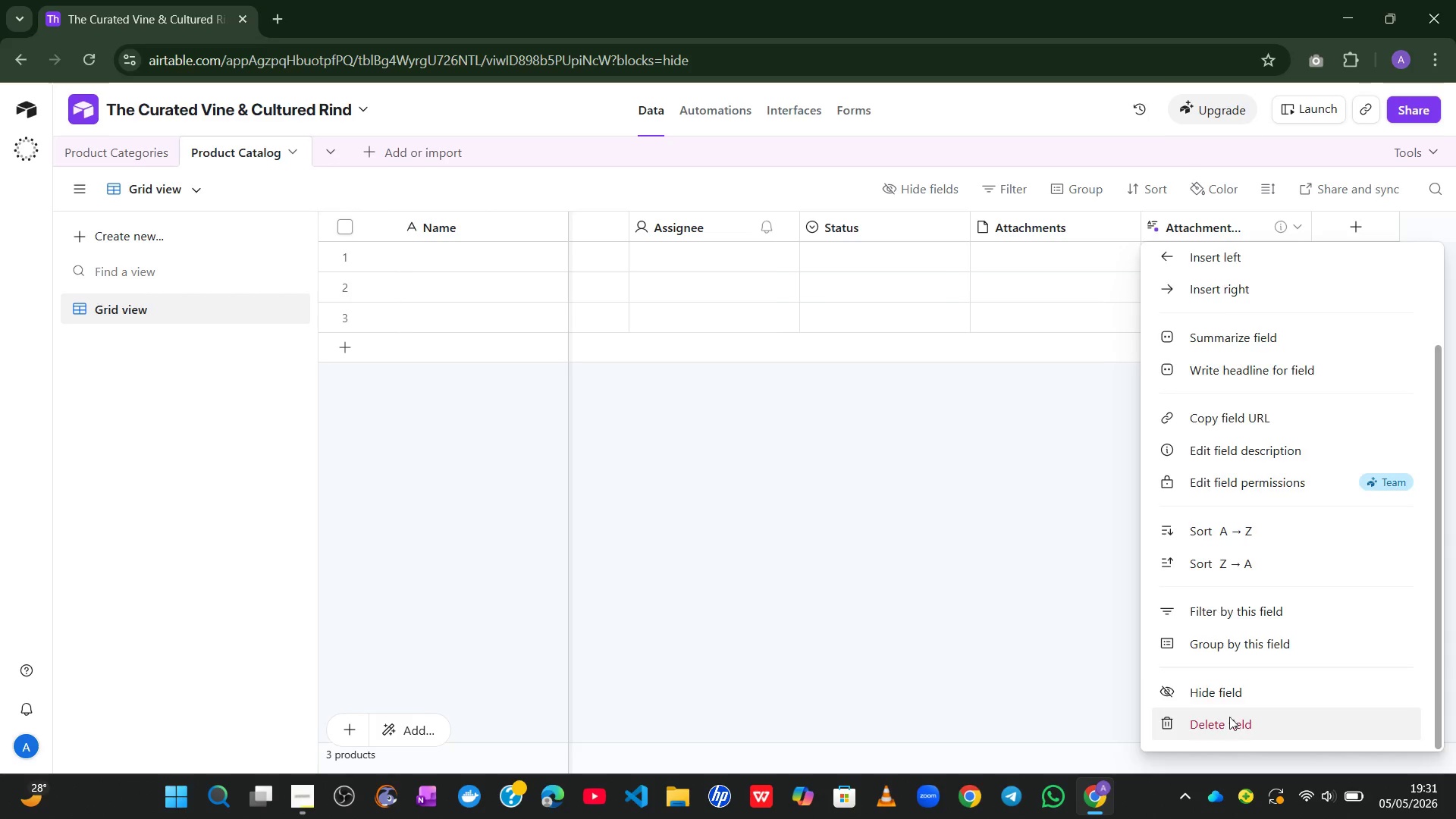 
left_click_drag(start_coordinate=[1229, 717], to_coordinate=[1226, 457])
 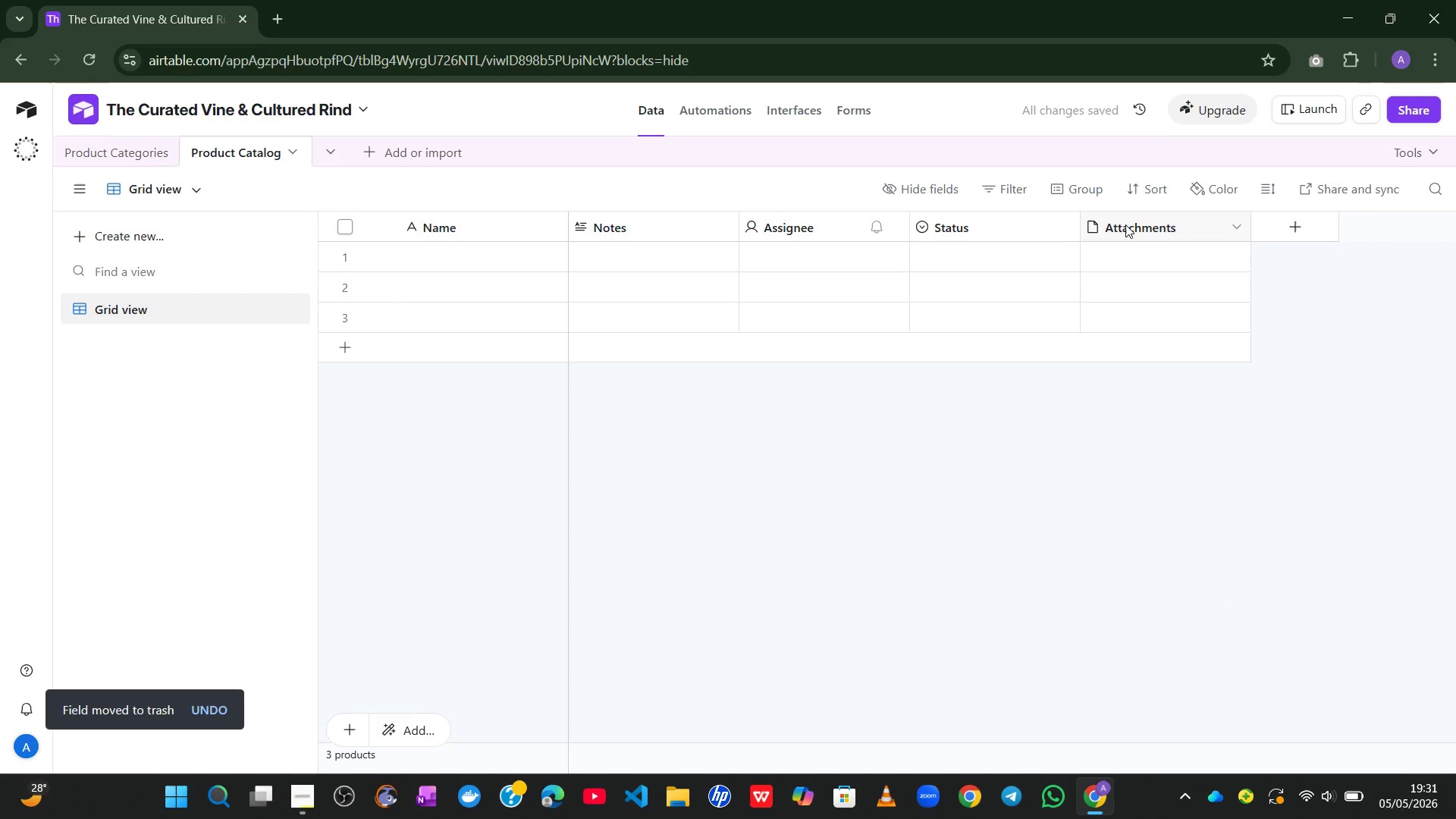 
right_click([1125, 224])
 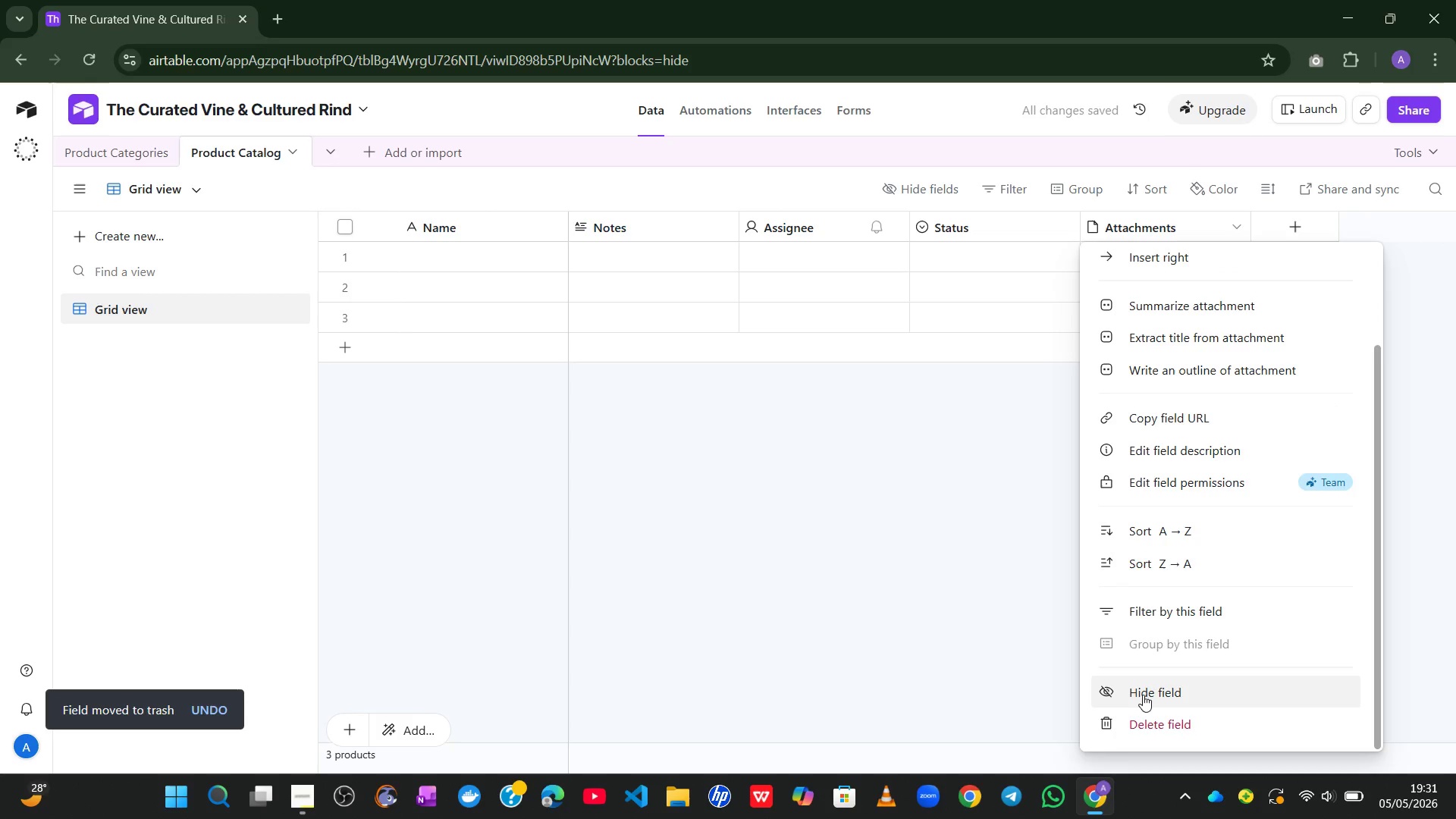 
left_click([1138, 716])
 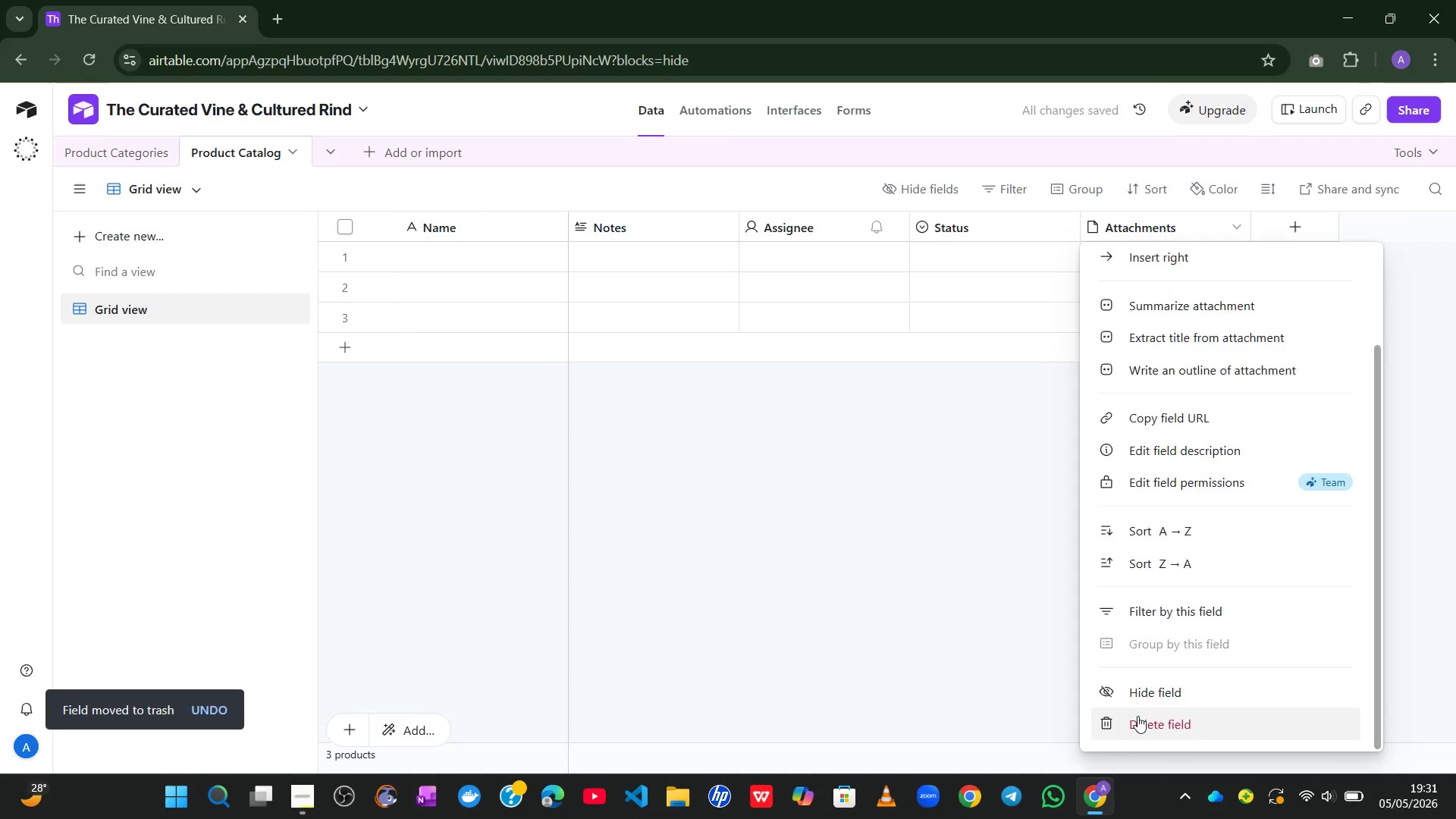 
left_click_drag(start_coordinate=[1138, 716], to_coordinate=[1124, 530])
 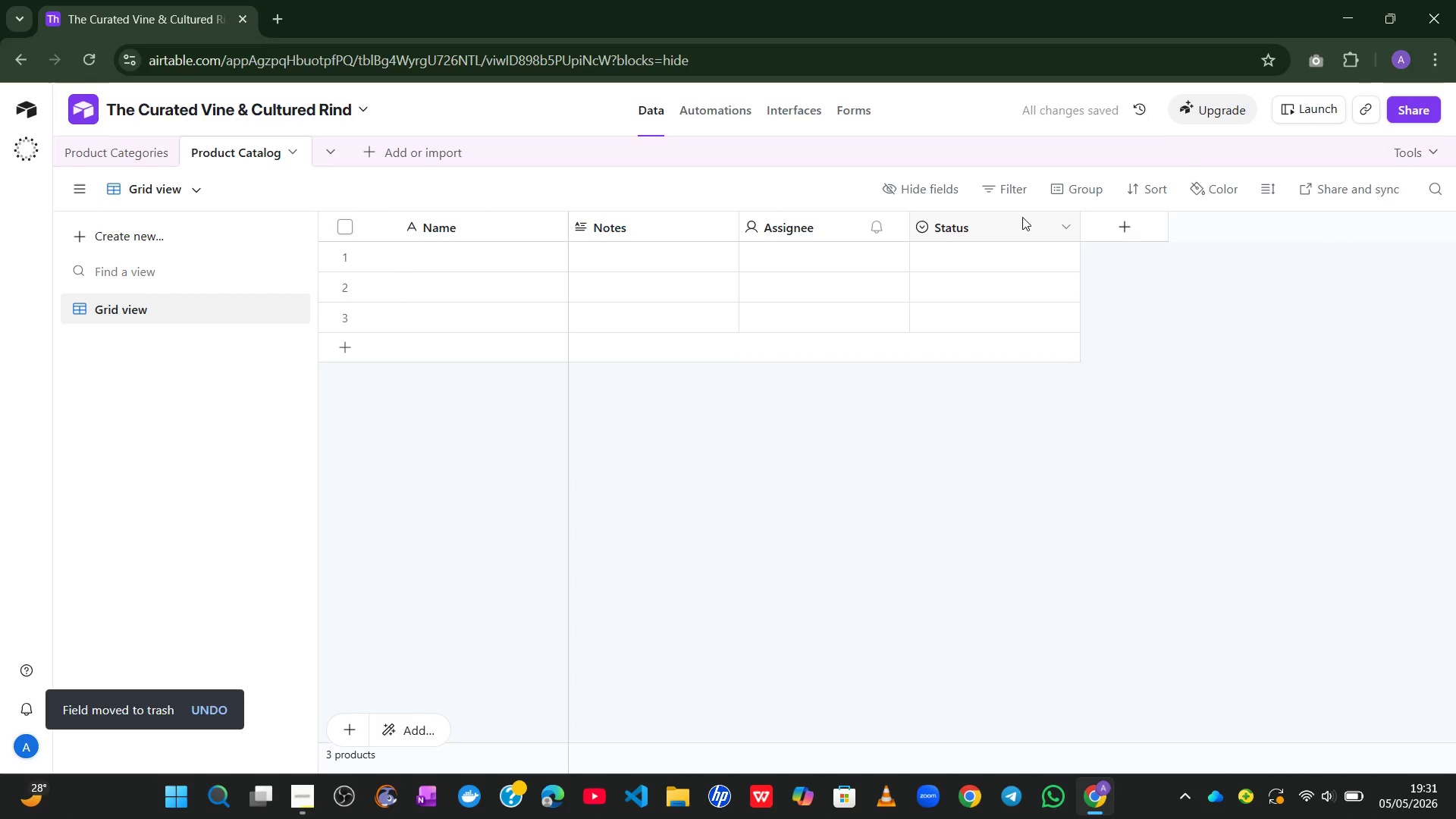 
right_click([1021, 217])
 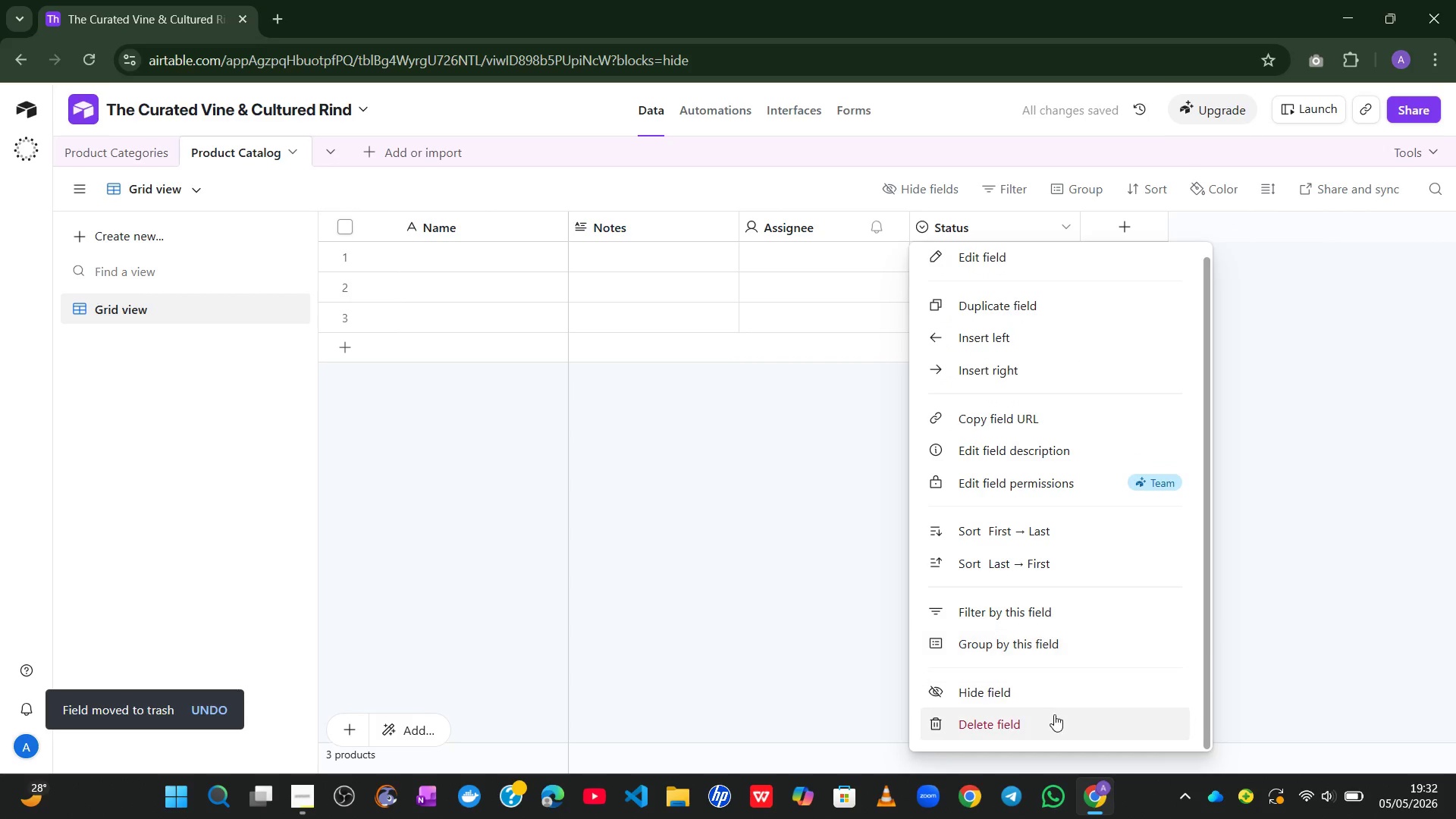 
left_click([1050, 720])
 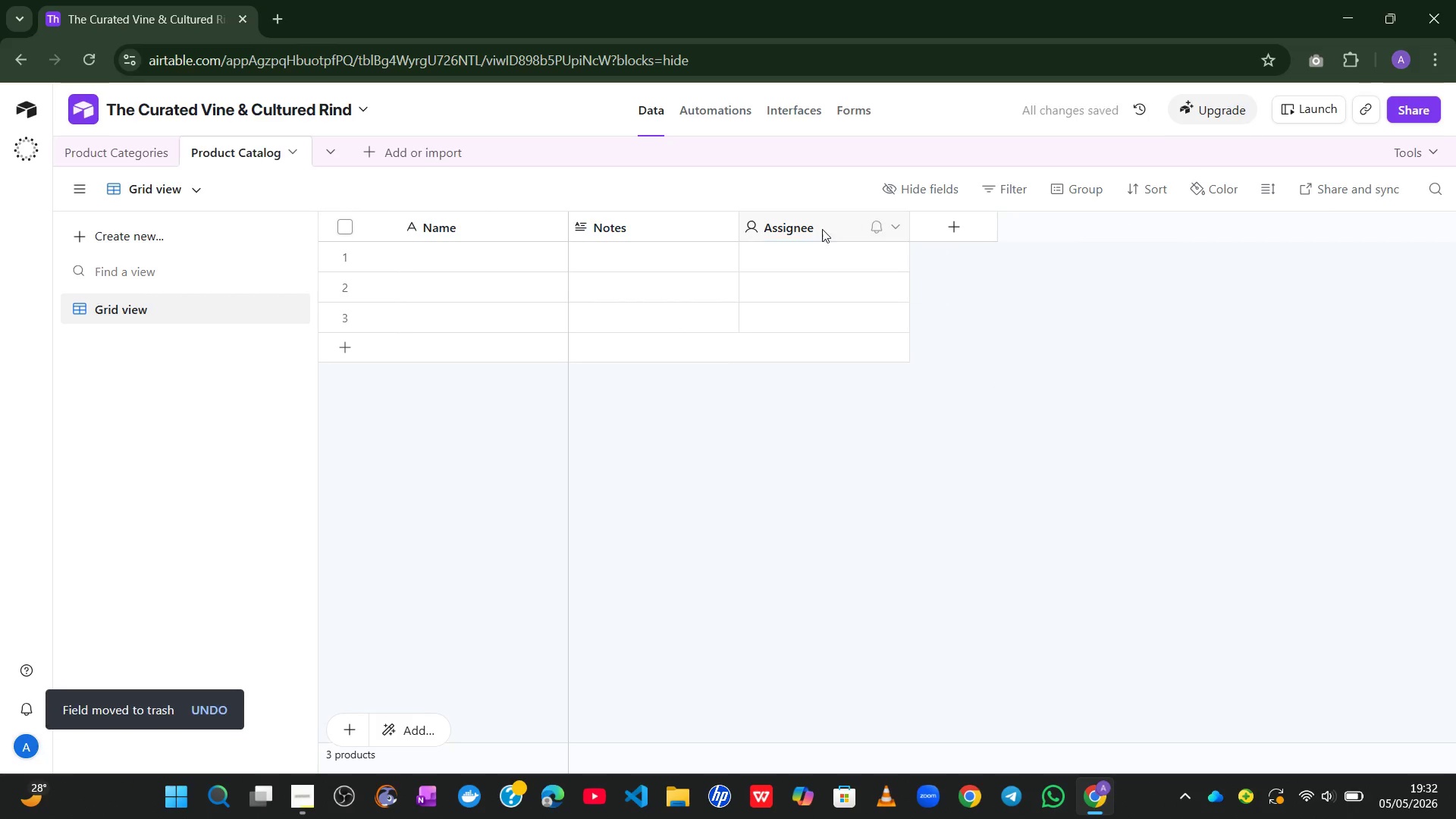 
right_click([817, 227])
 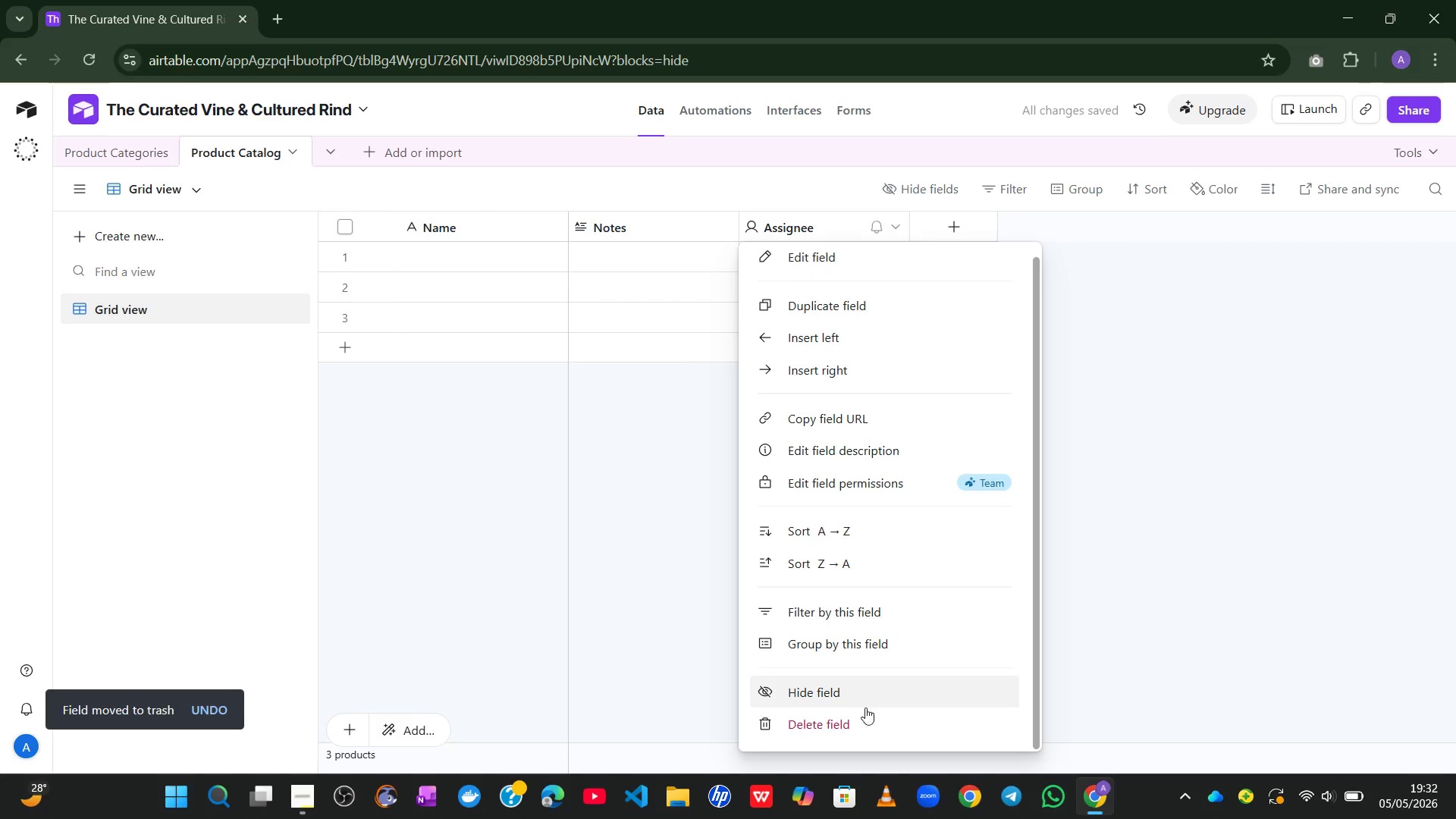 
left_click([862, 725])
 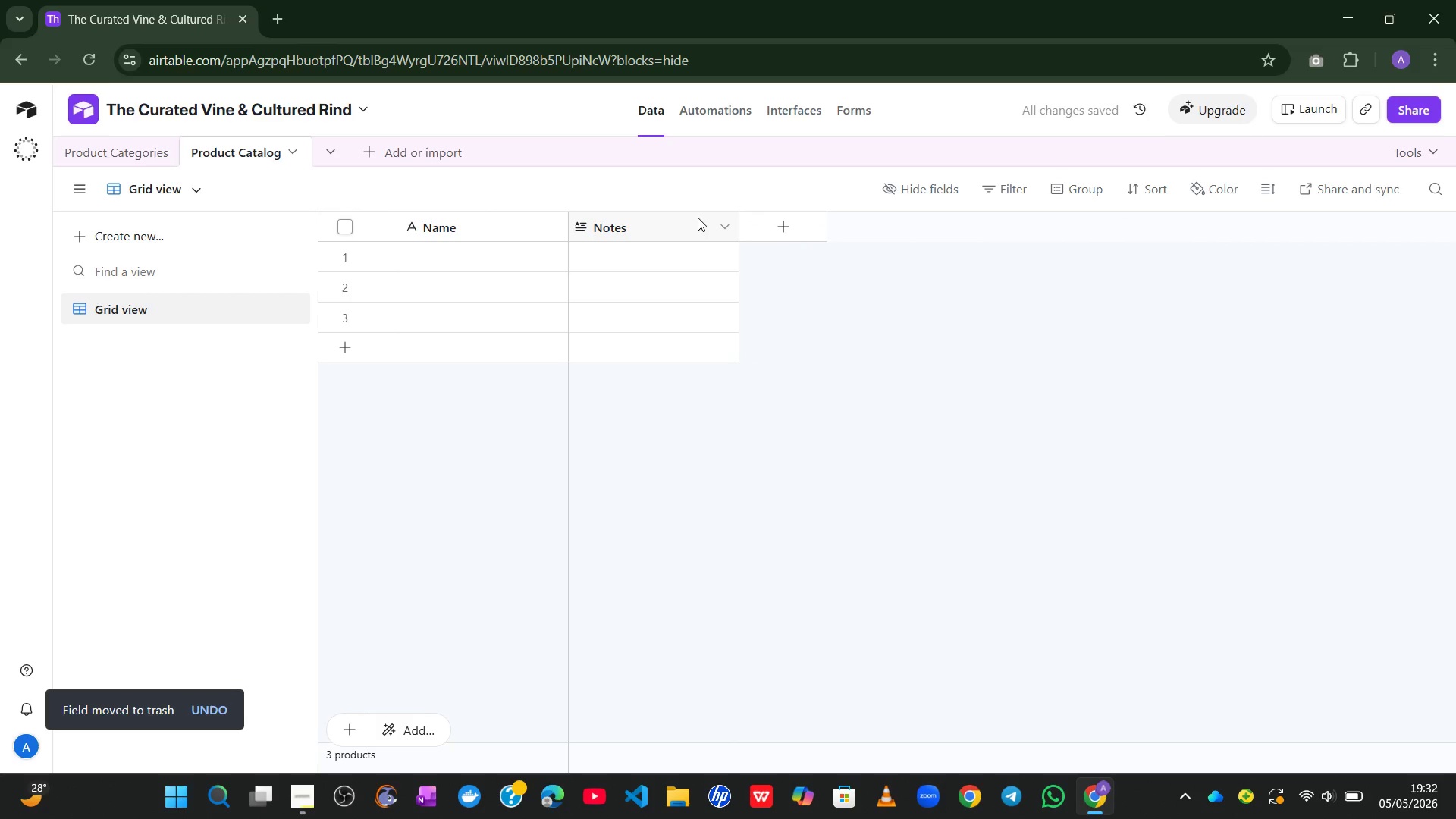 
right_click([679, 221])
 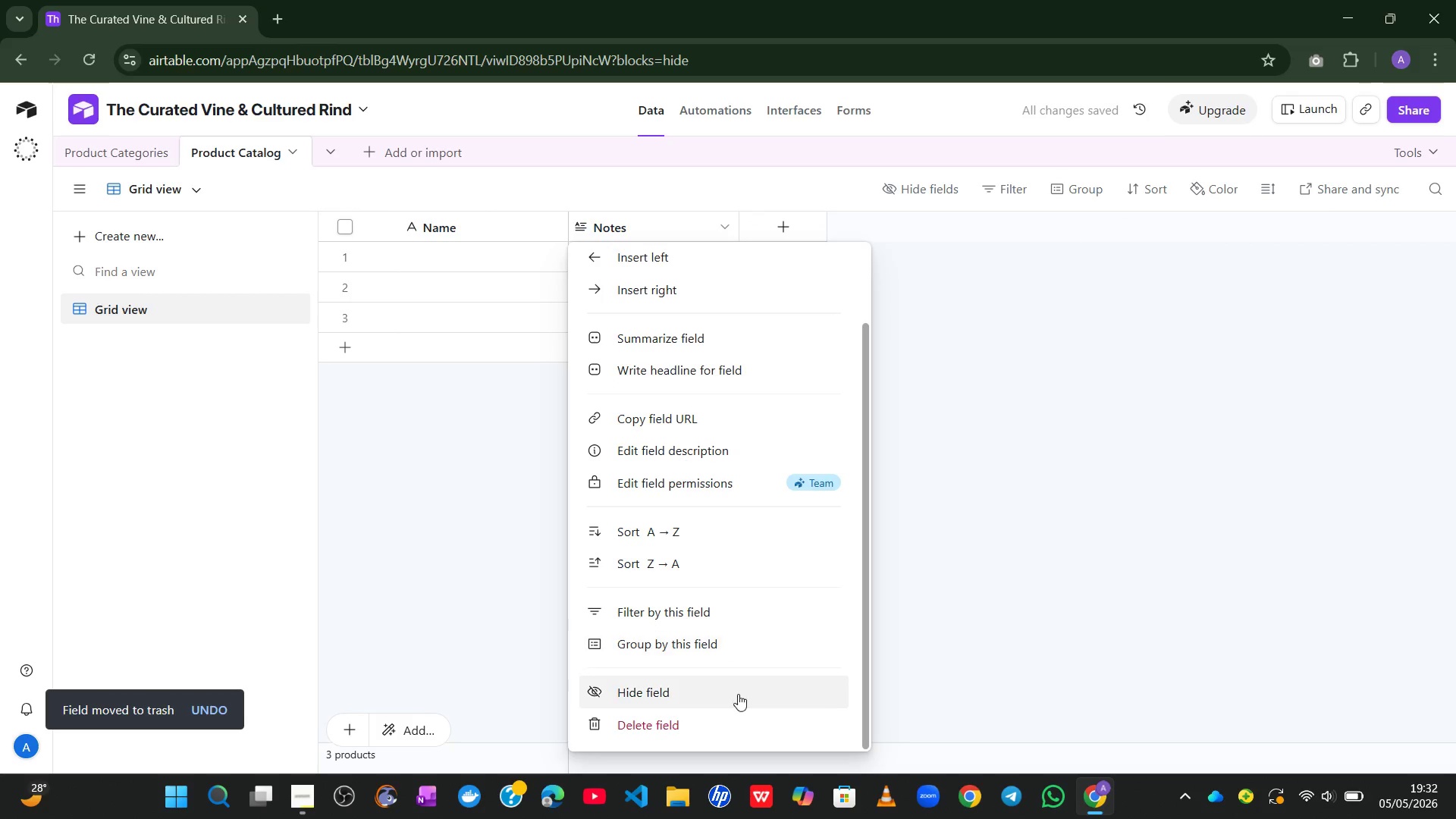 
left_click([737, 712])
 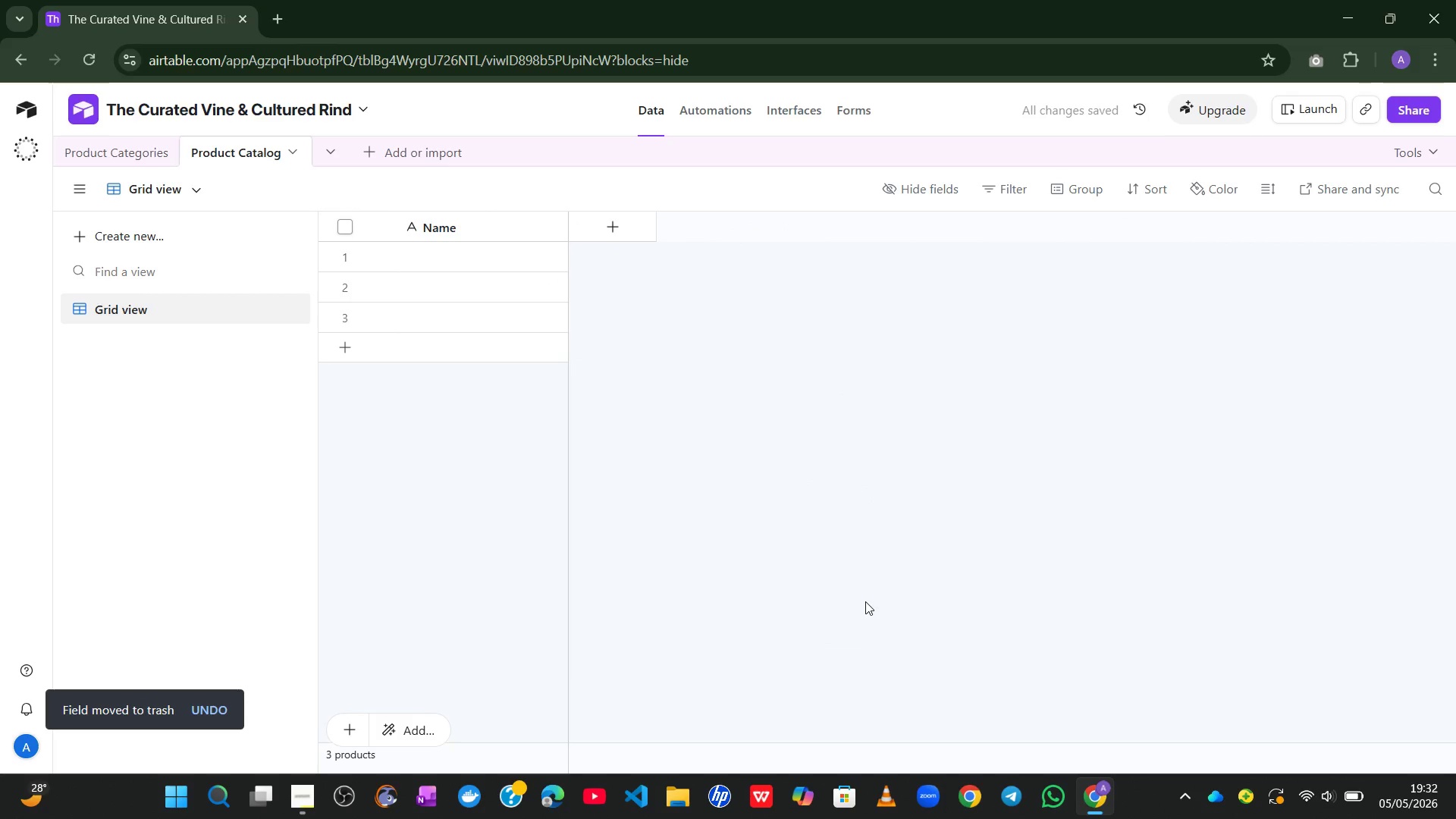 
wait(10.91)
 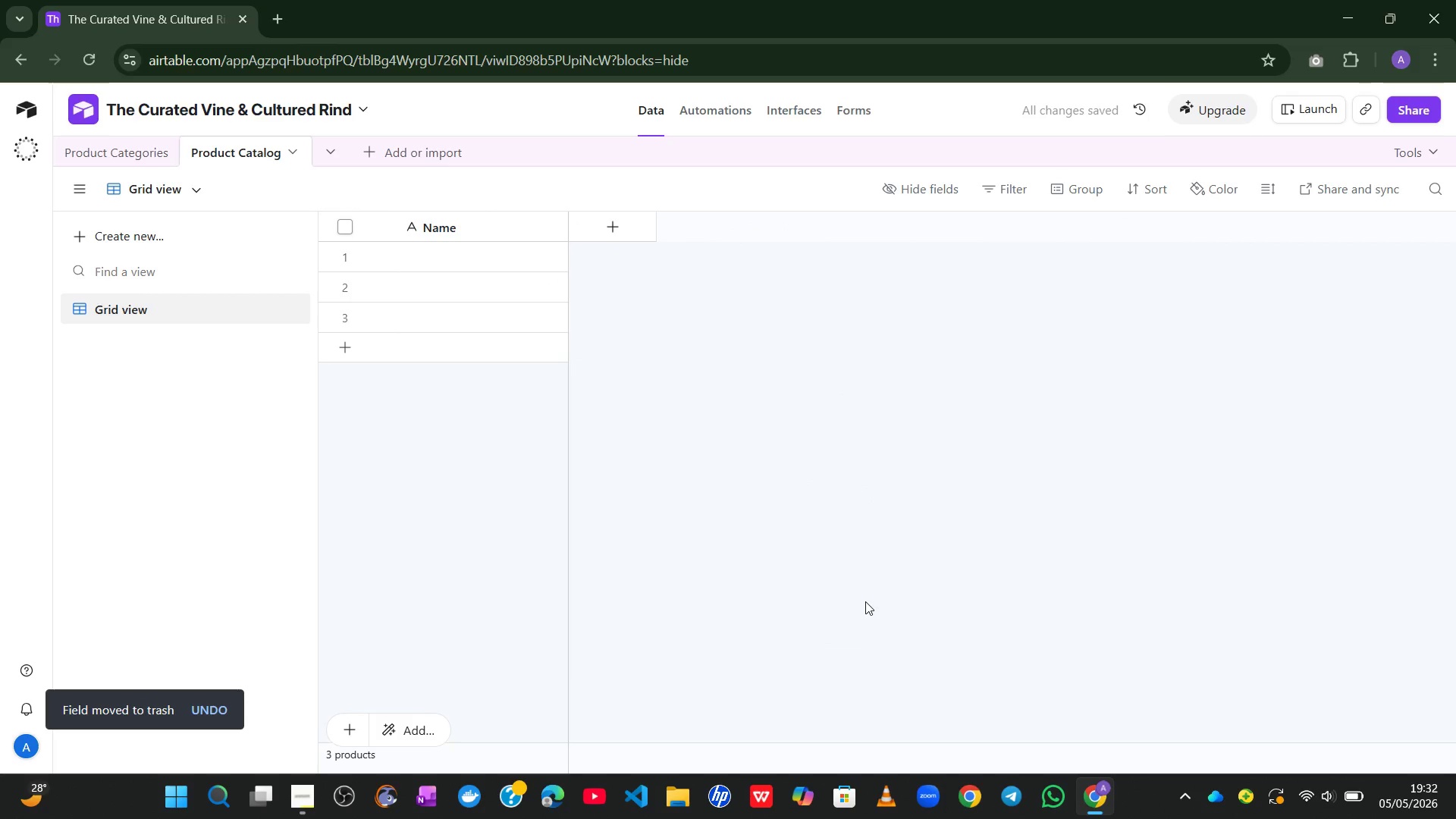 
double_click([454, 220])
 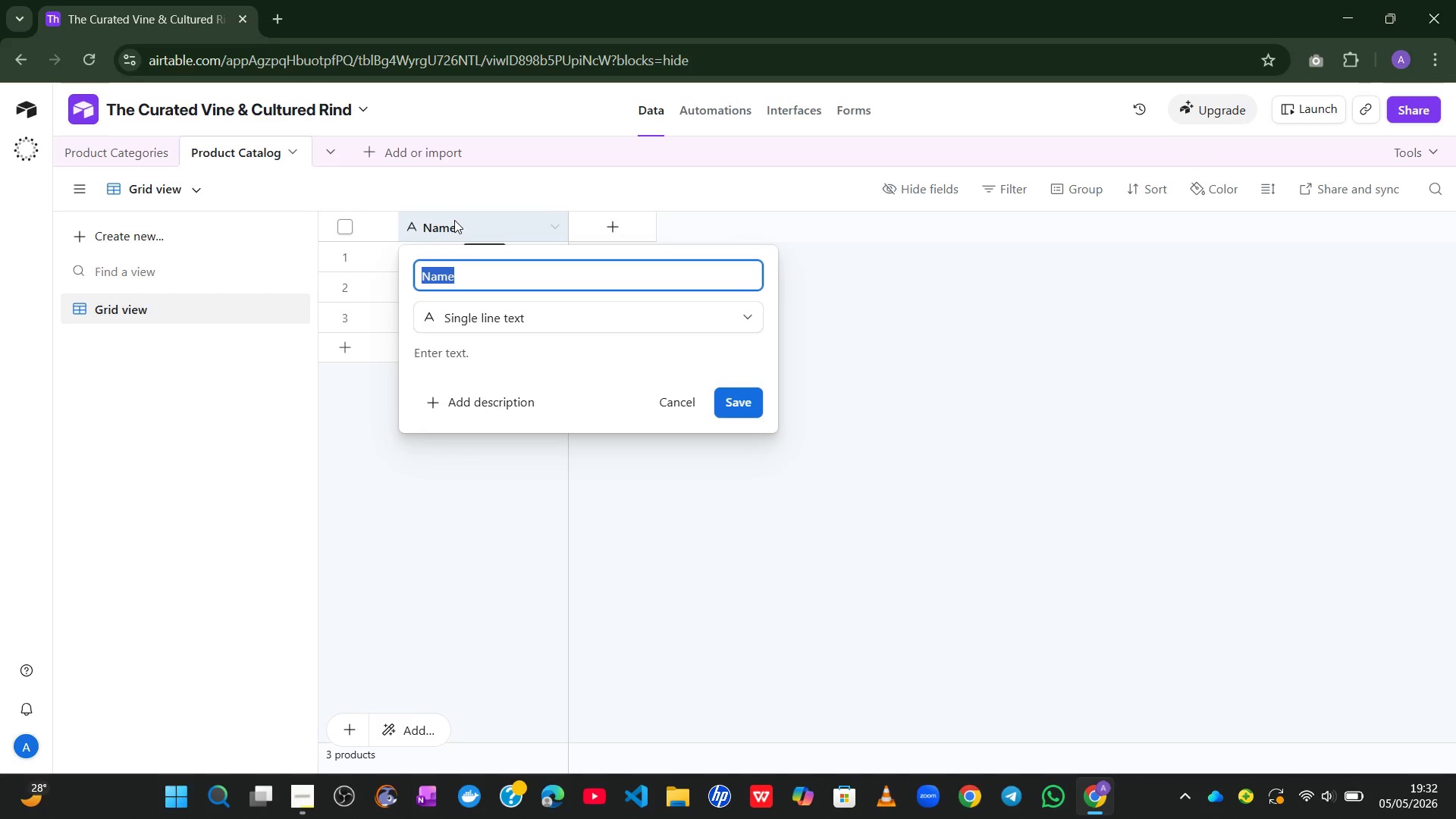 
type(Product Name)
 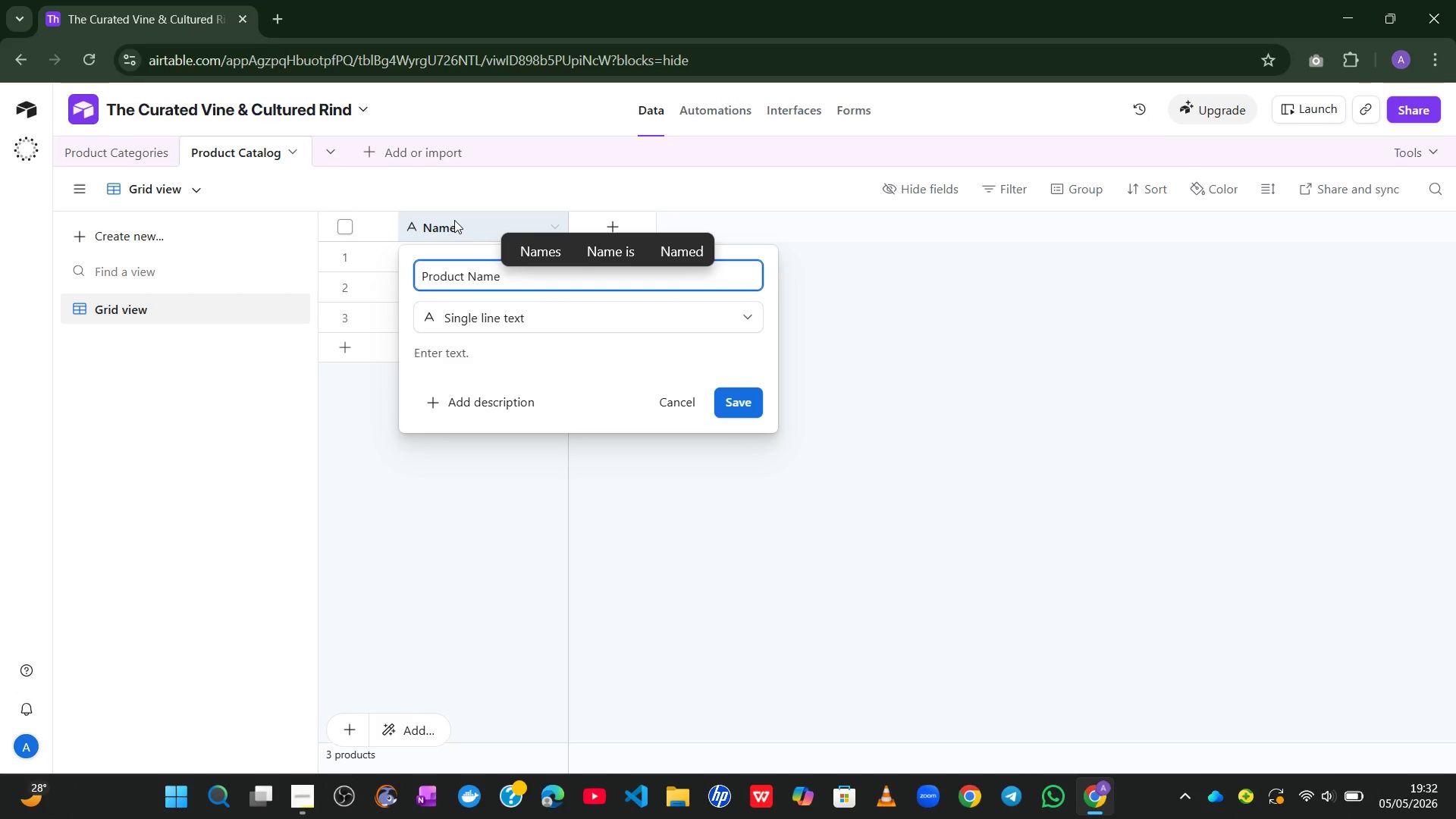 
left_click([744, 403])
 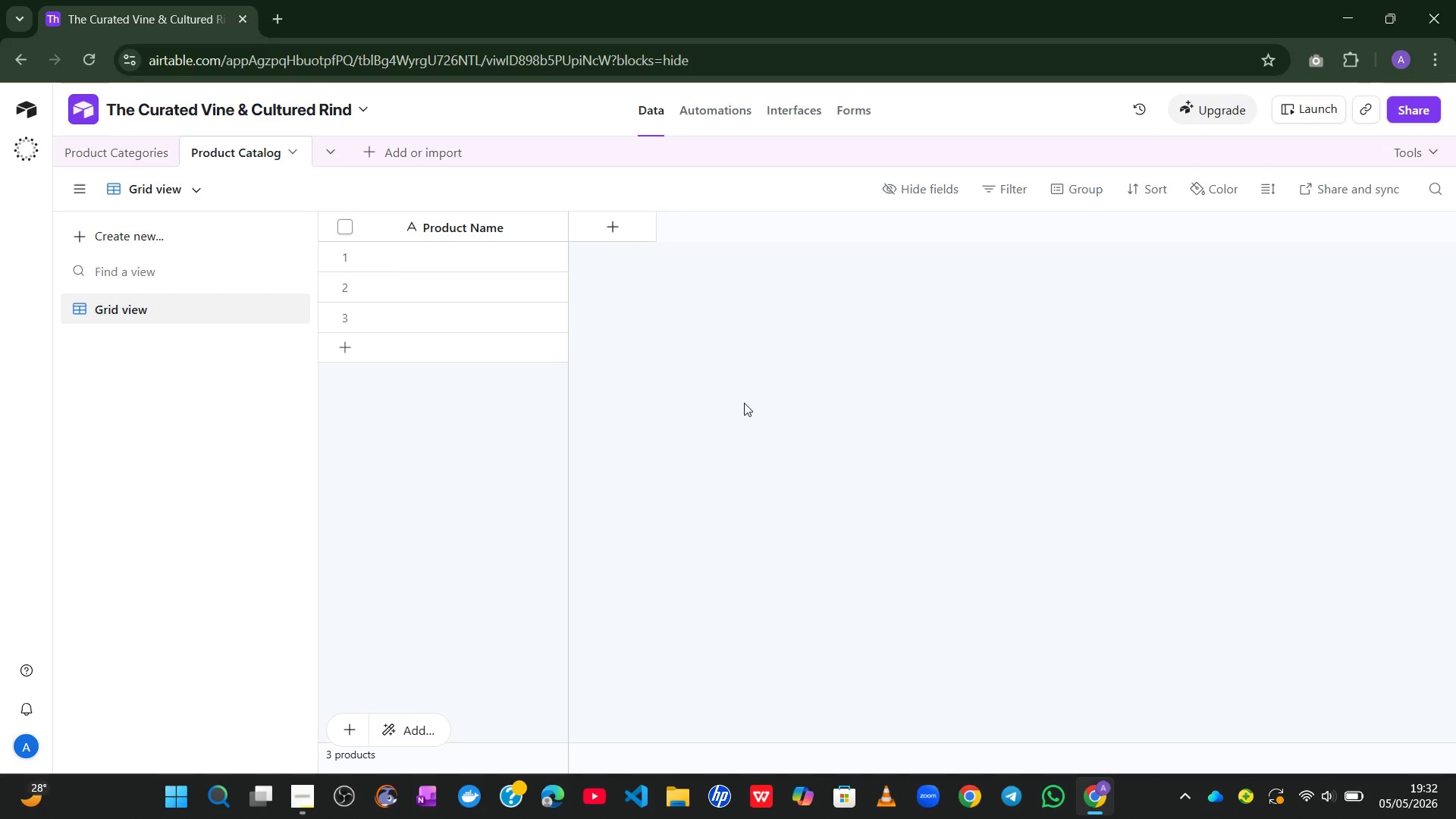 
wait(12.09)
 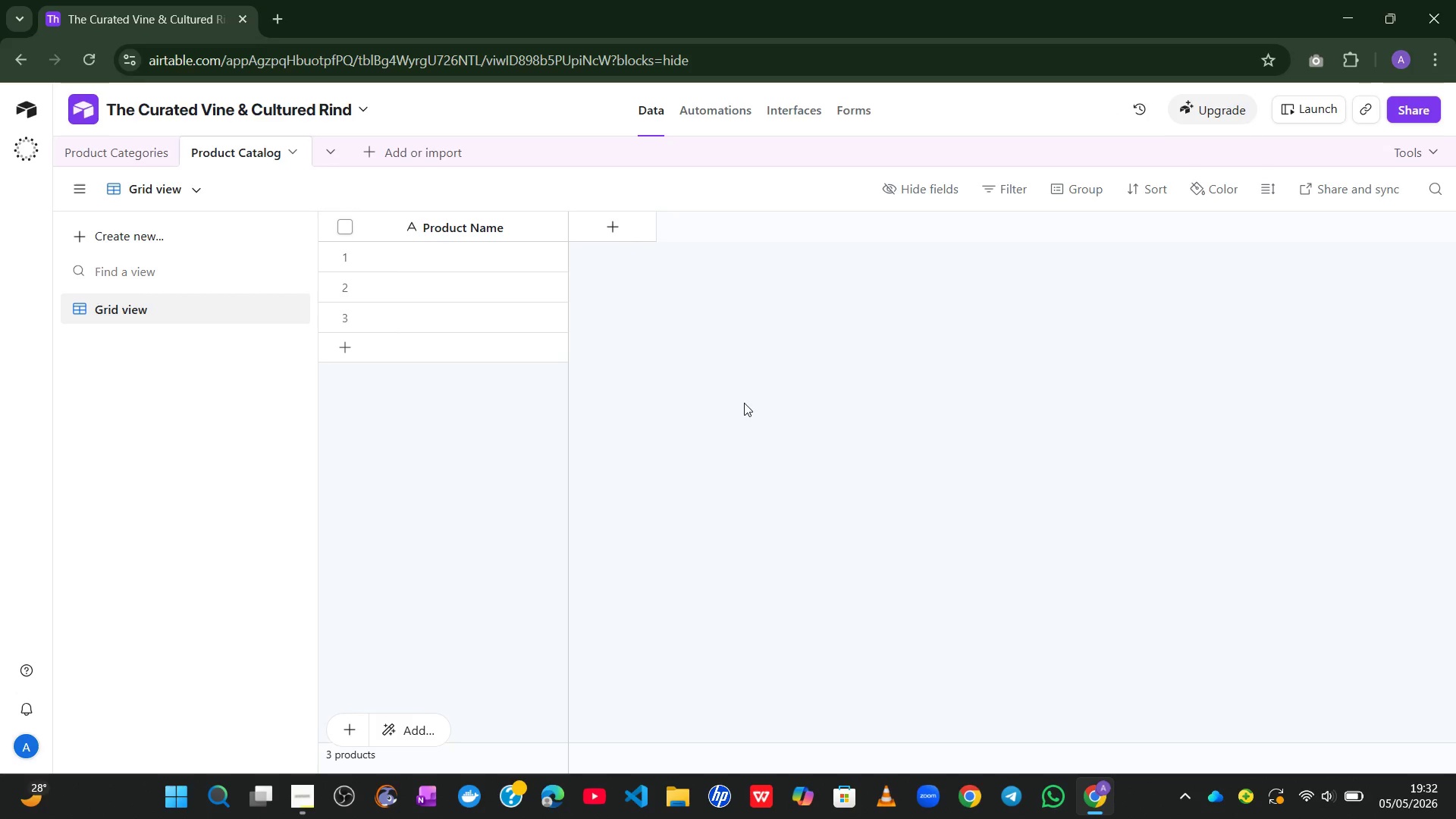 
double_click([397, 245])
 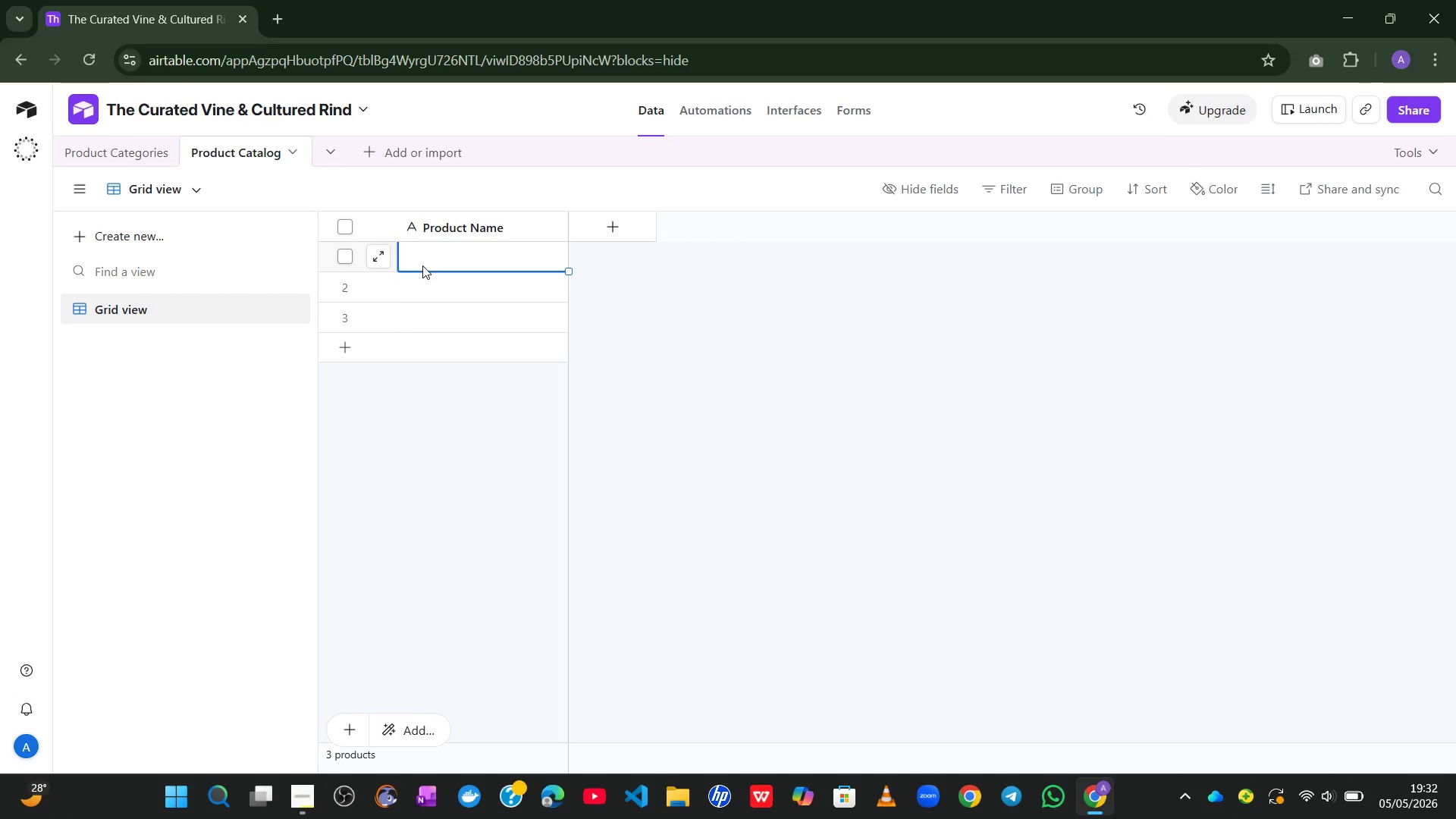 
double_click([422, 265])
 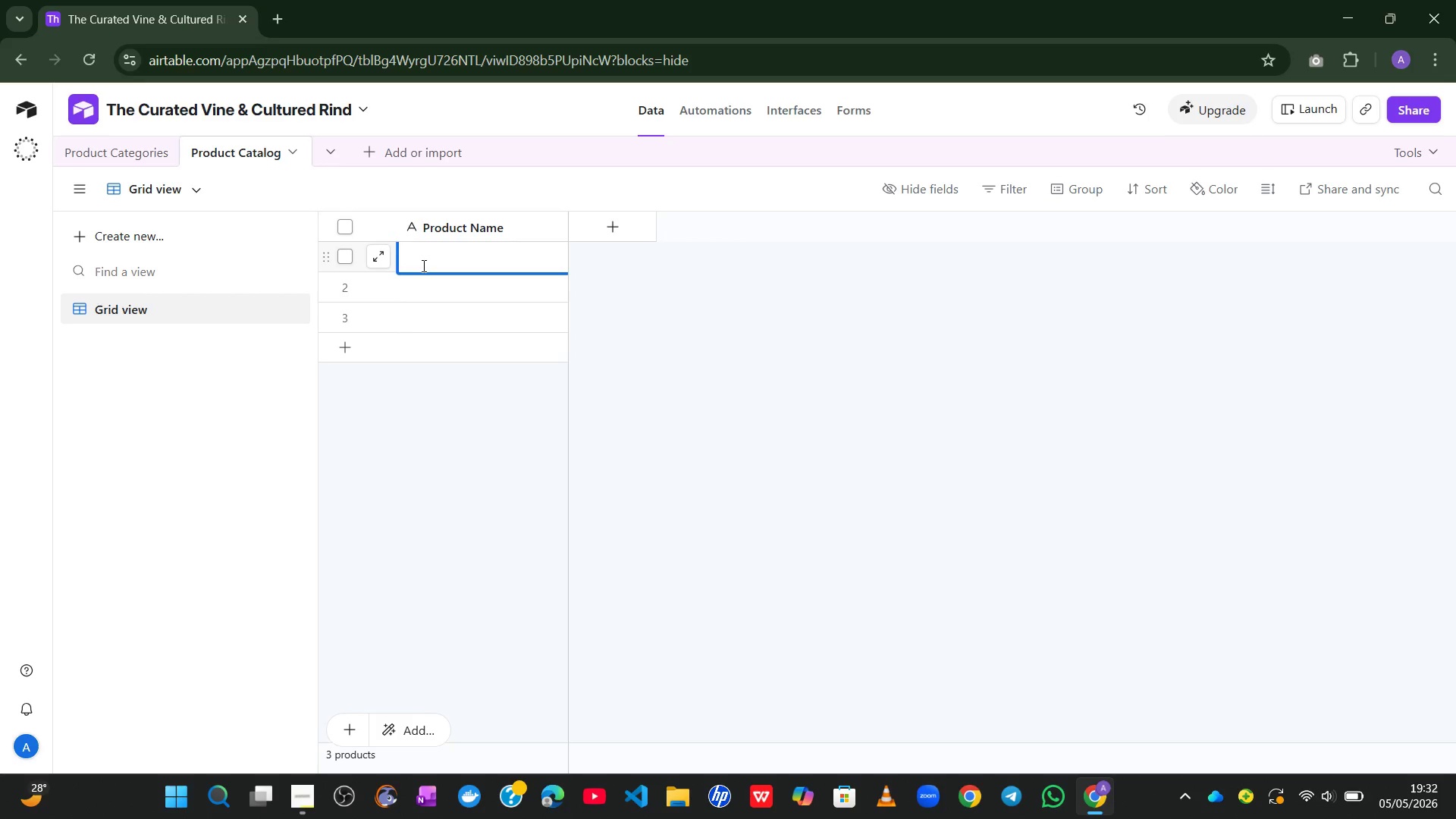 
type(Napa Ca)
 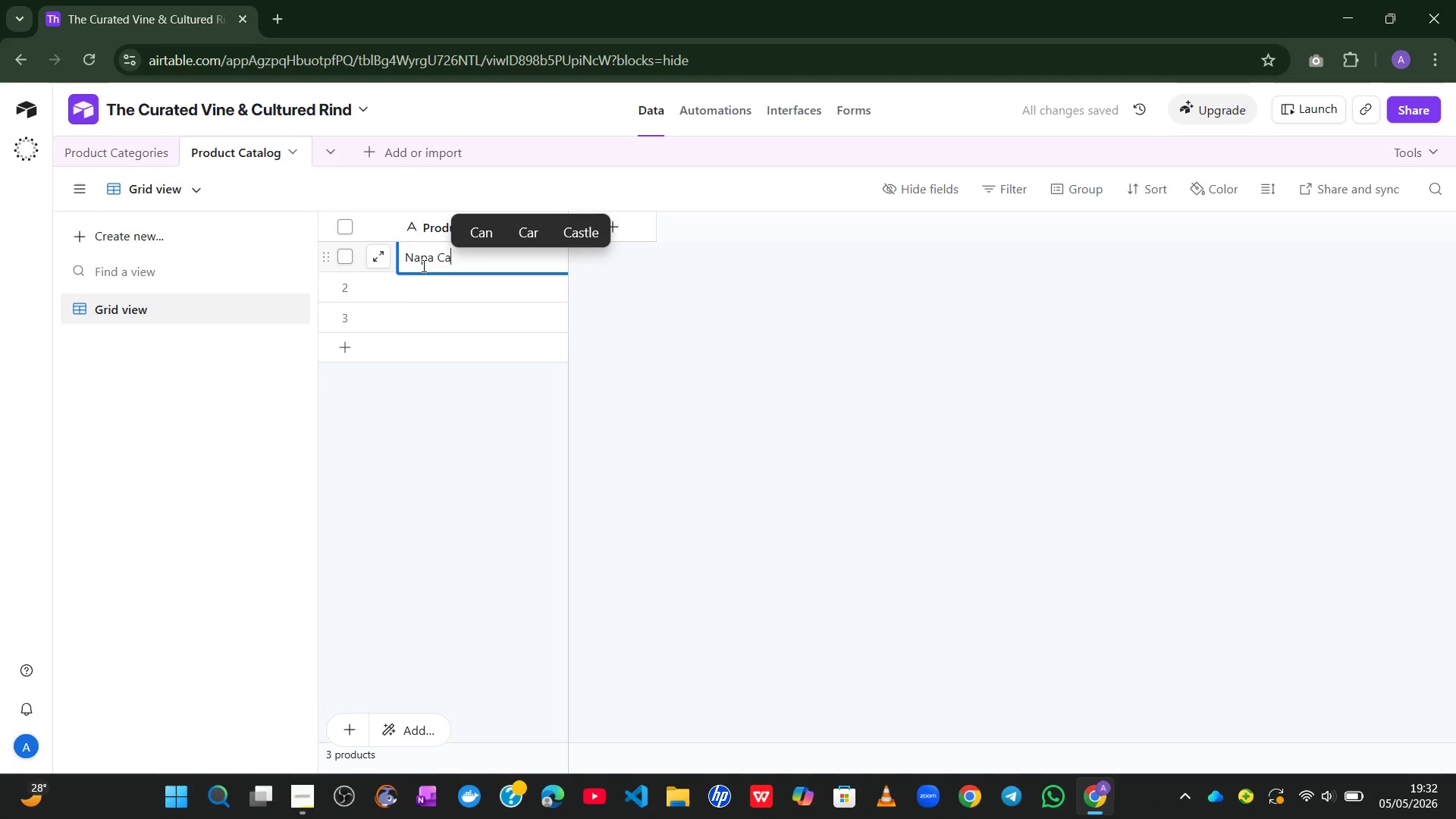 
type(bernet & Clothbound Cheddar)
 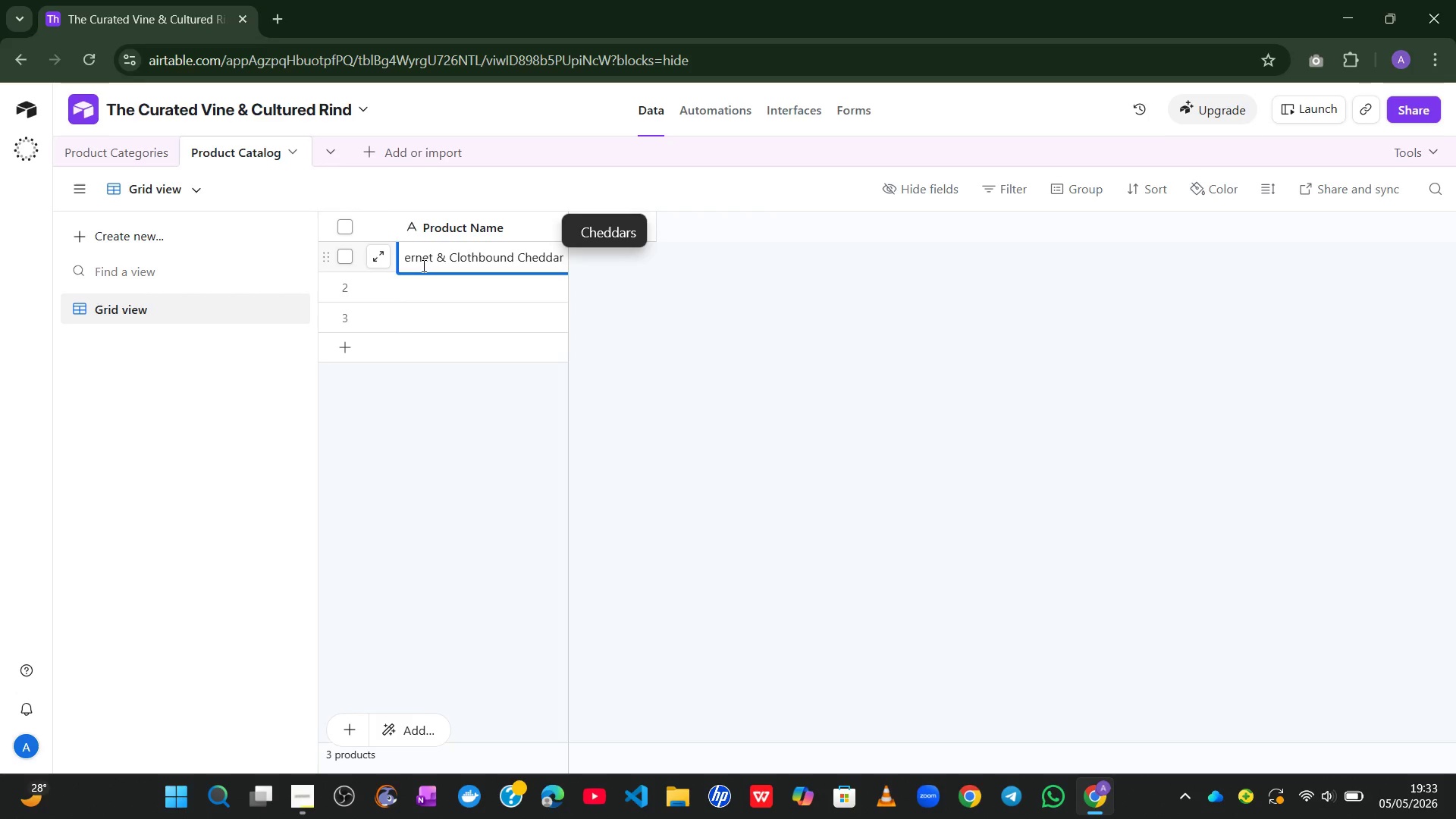 
key(Enter)
 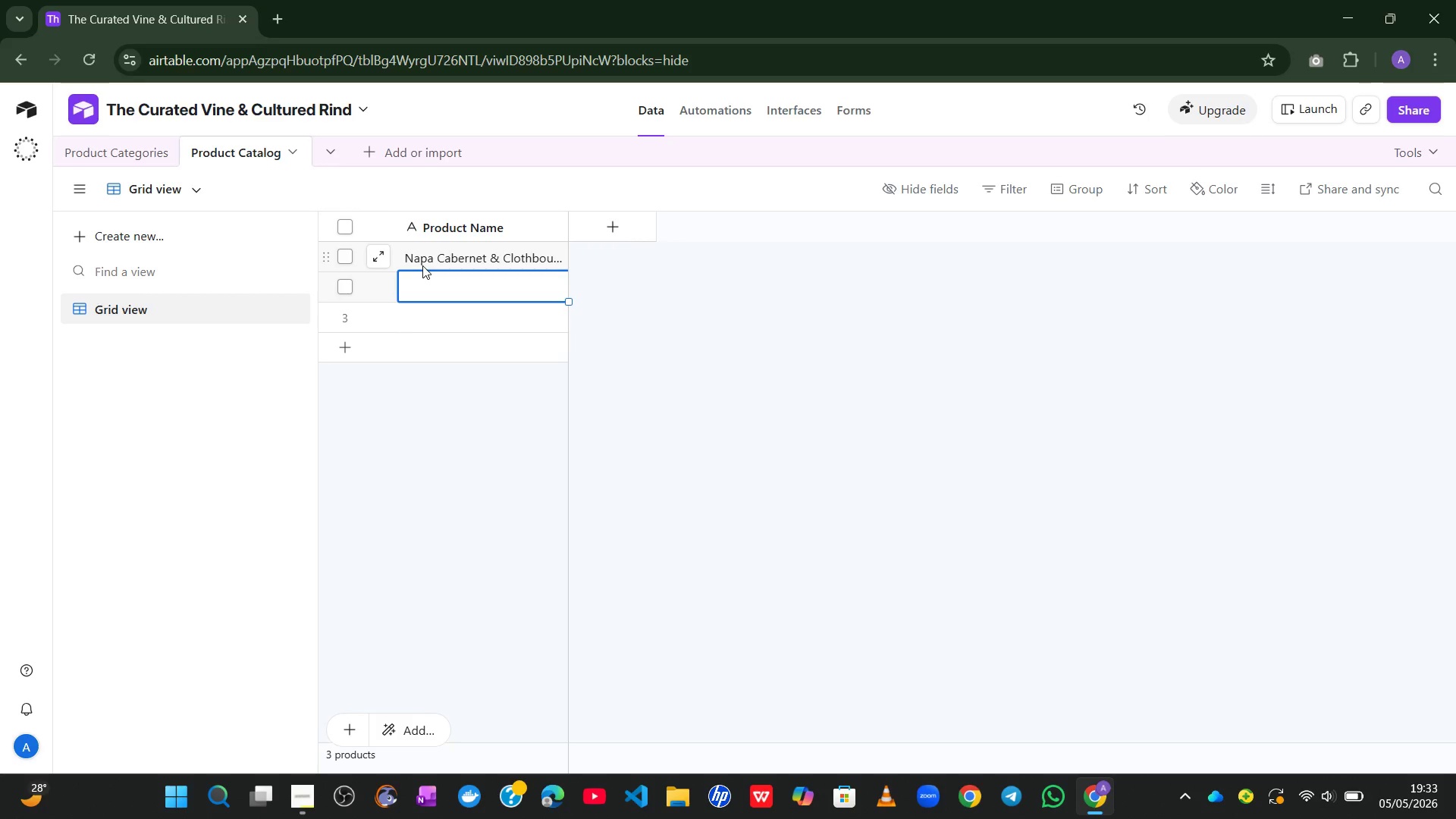 
type(Sancerre & Valency)
 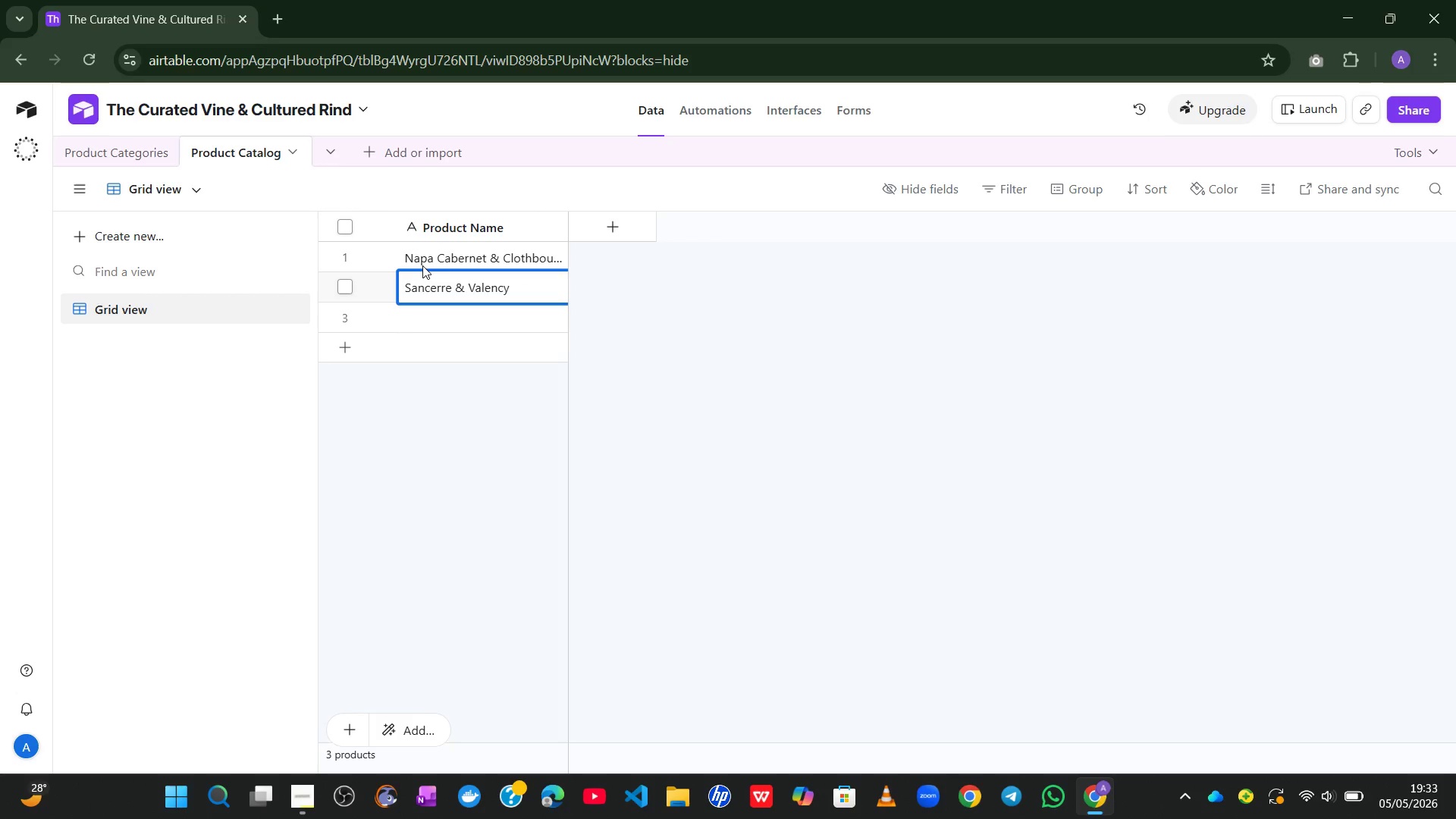 
key(Backspace)
type(ay Goat Cheese)
 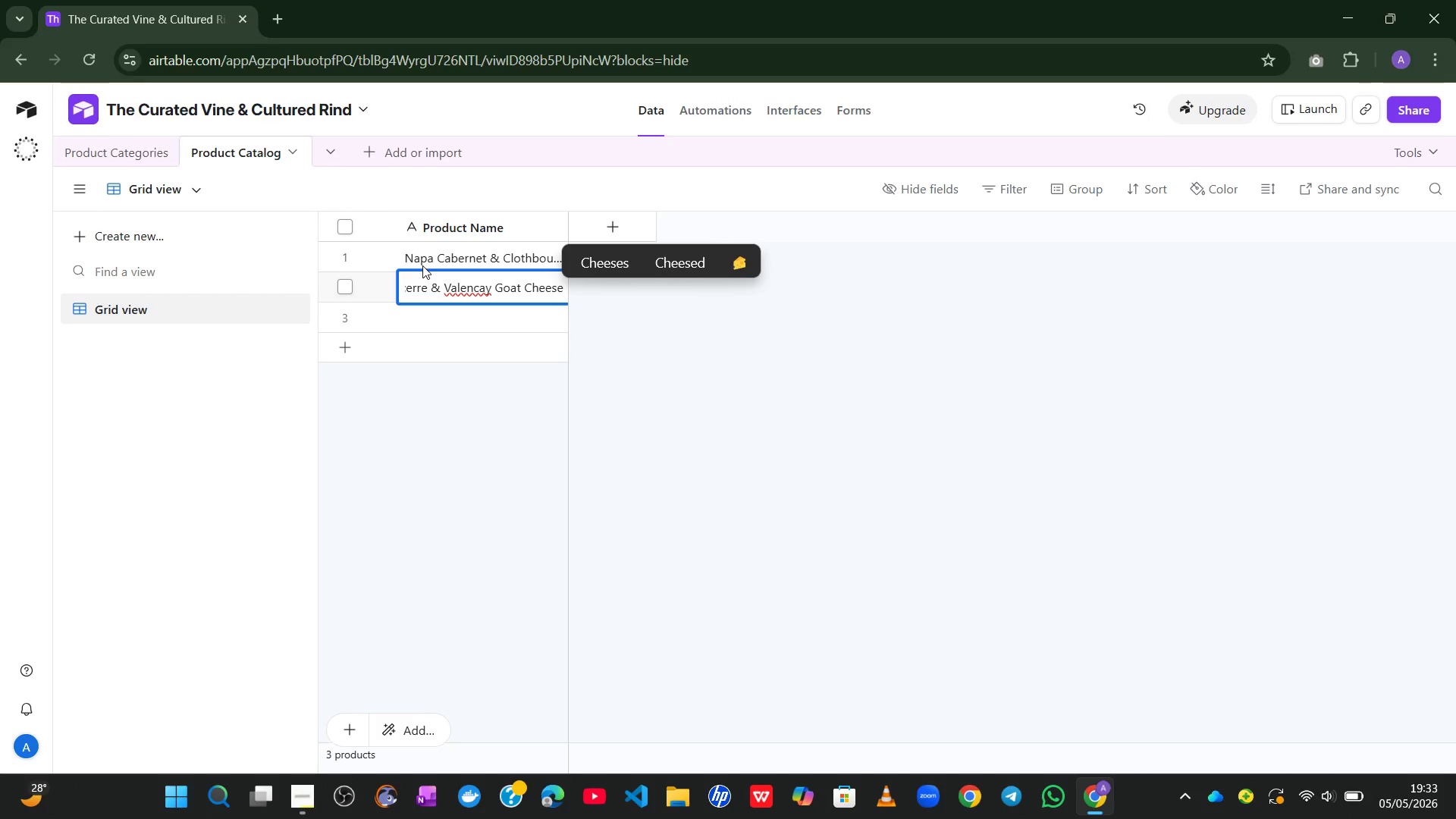 
key(Enter)
 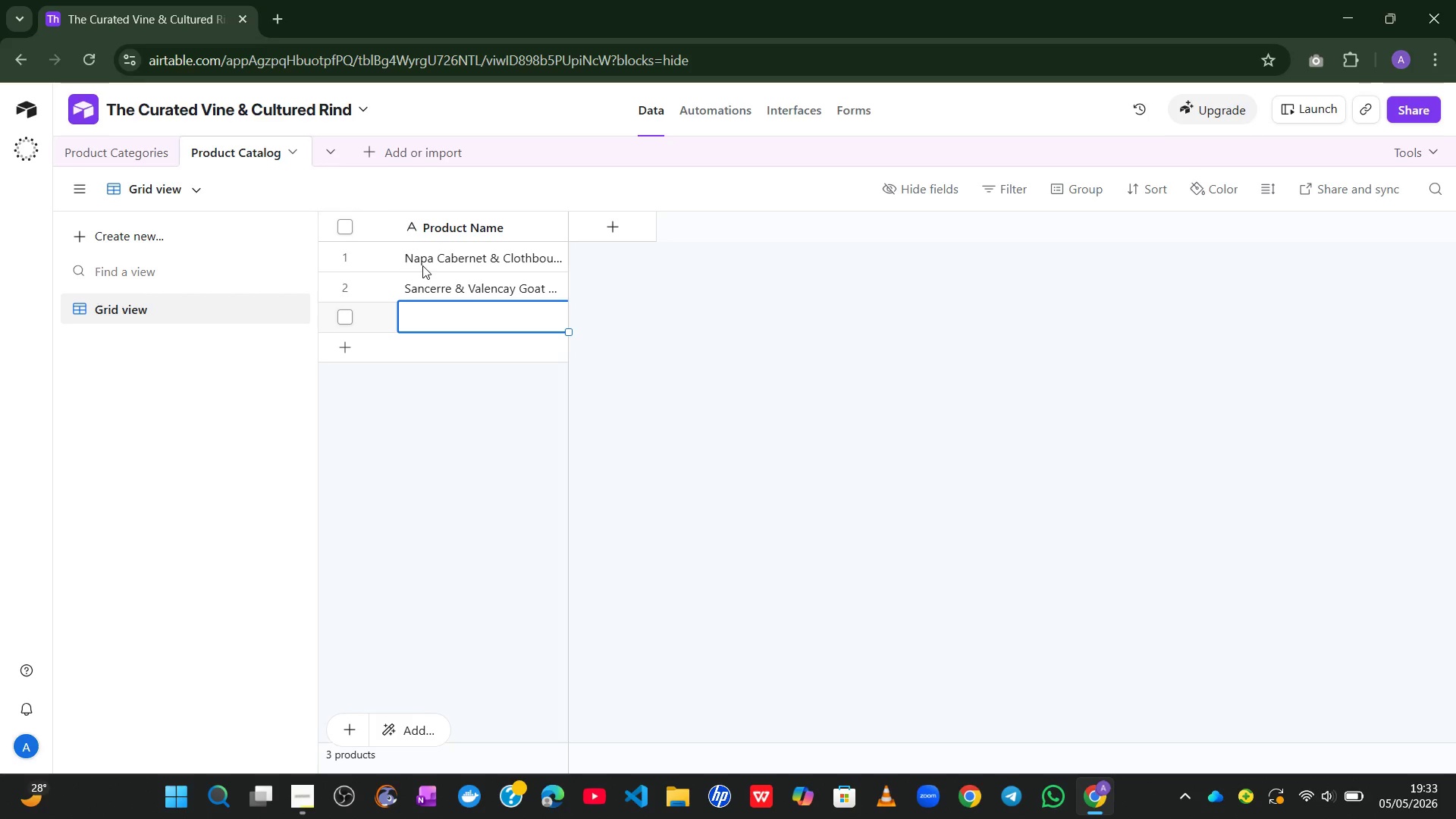 
type(Vintage Port)
 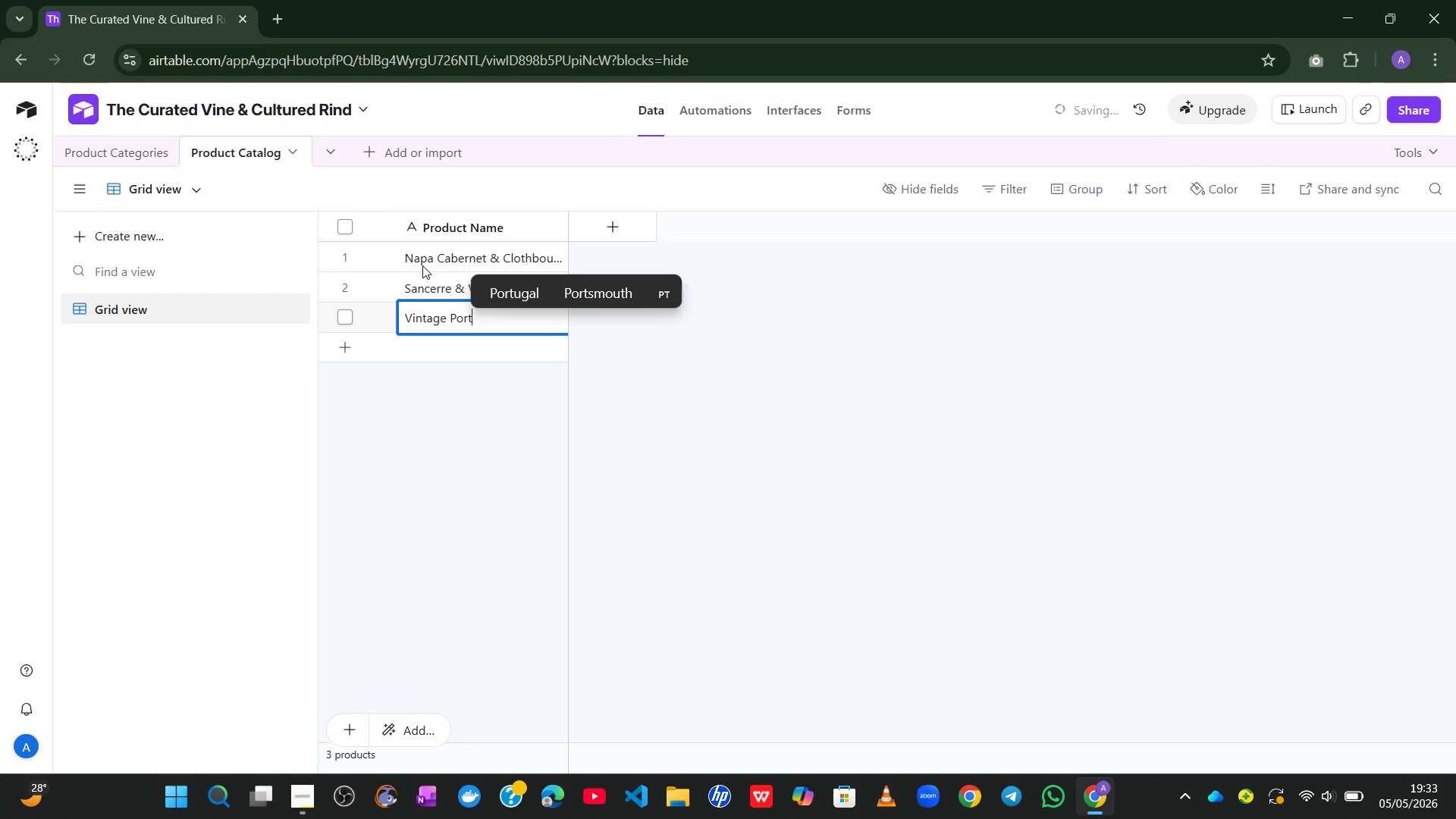 
type( & Stil)
 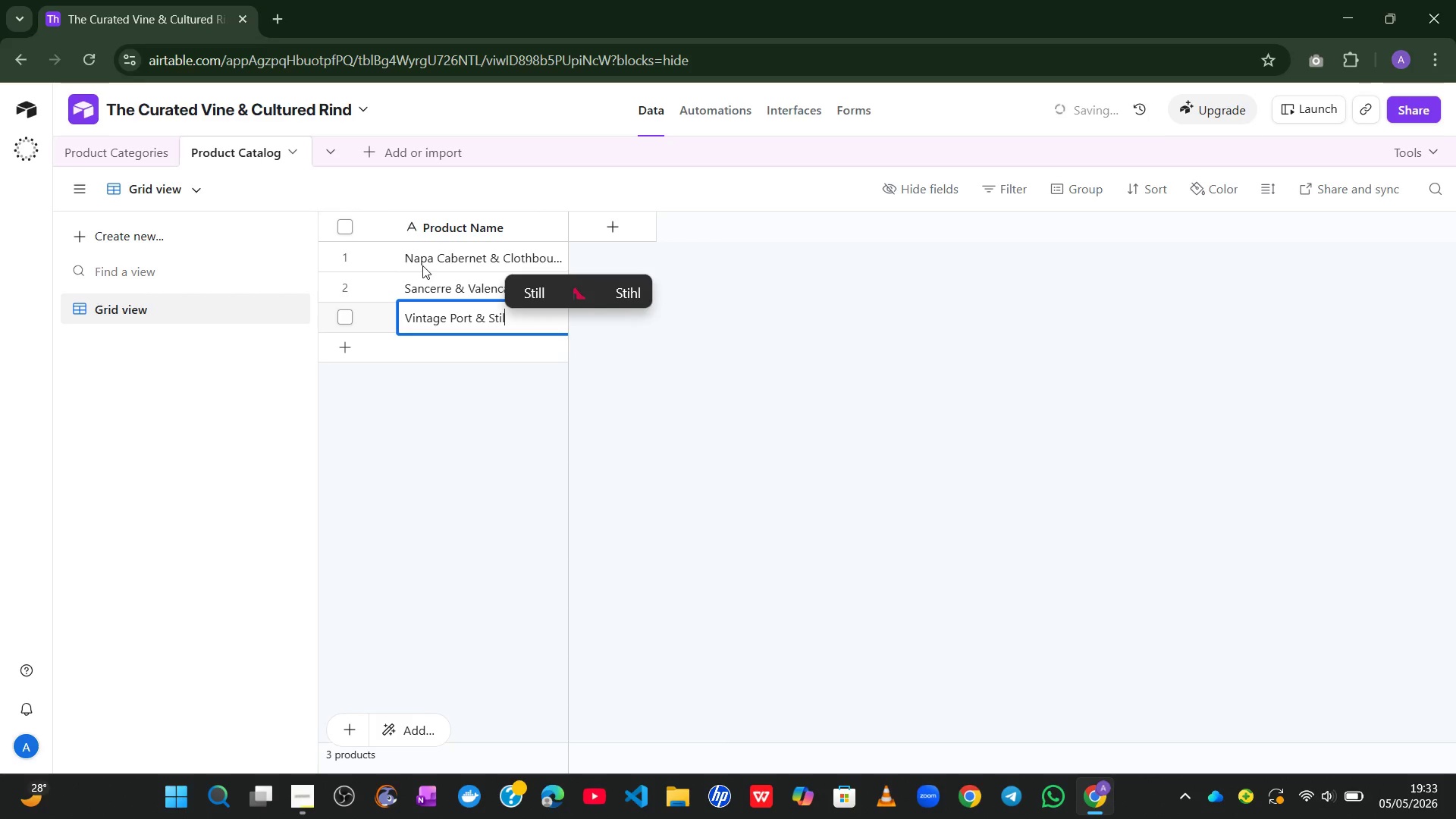 
type(ton V)
key(Backspace)
type(Blue)
 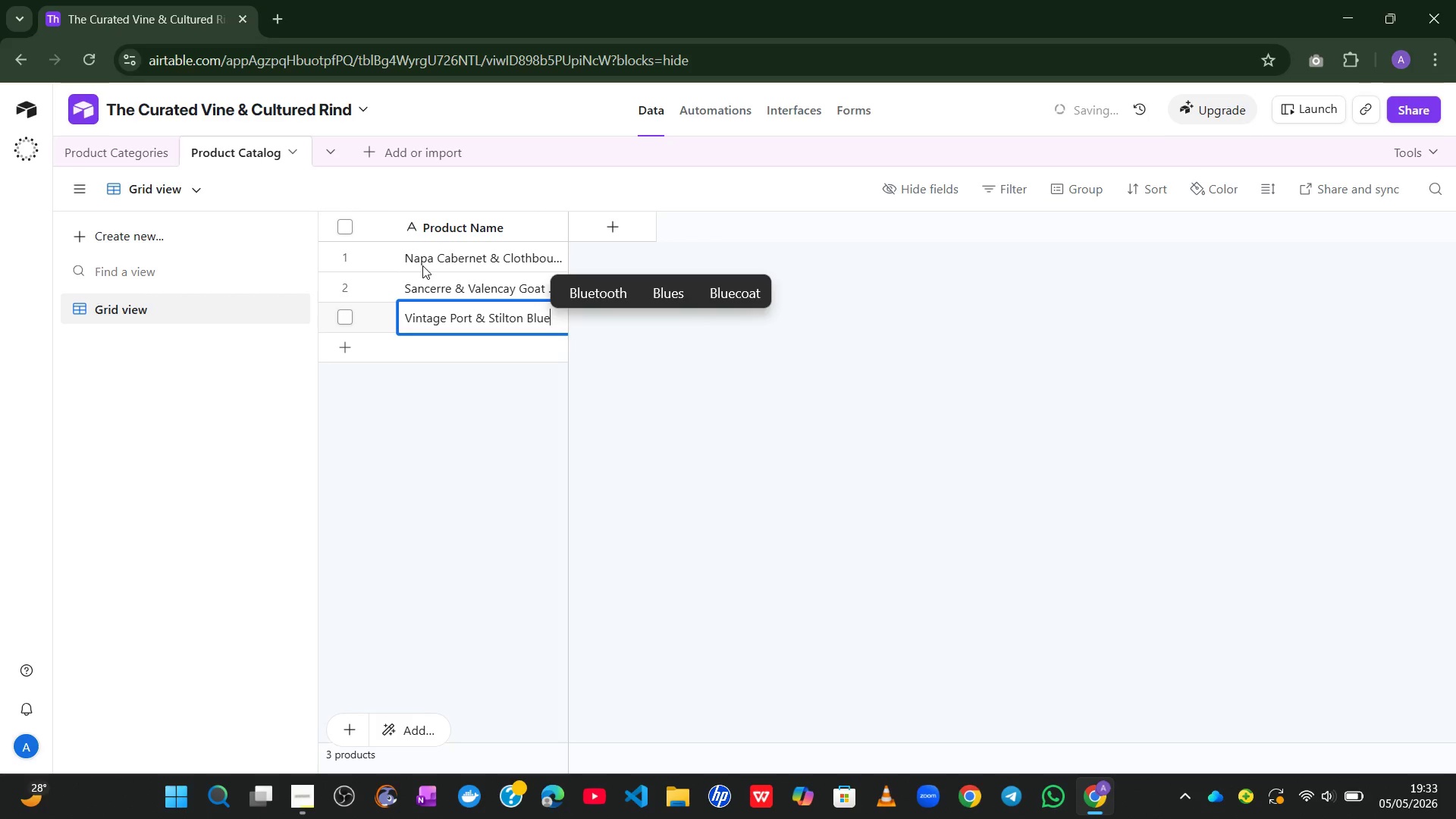 
key(Shift+Enter)
 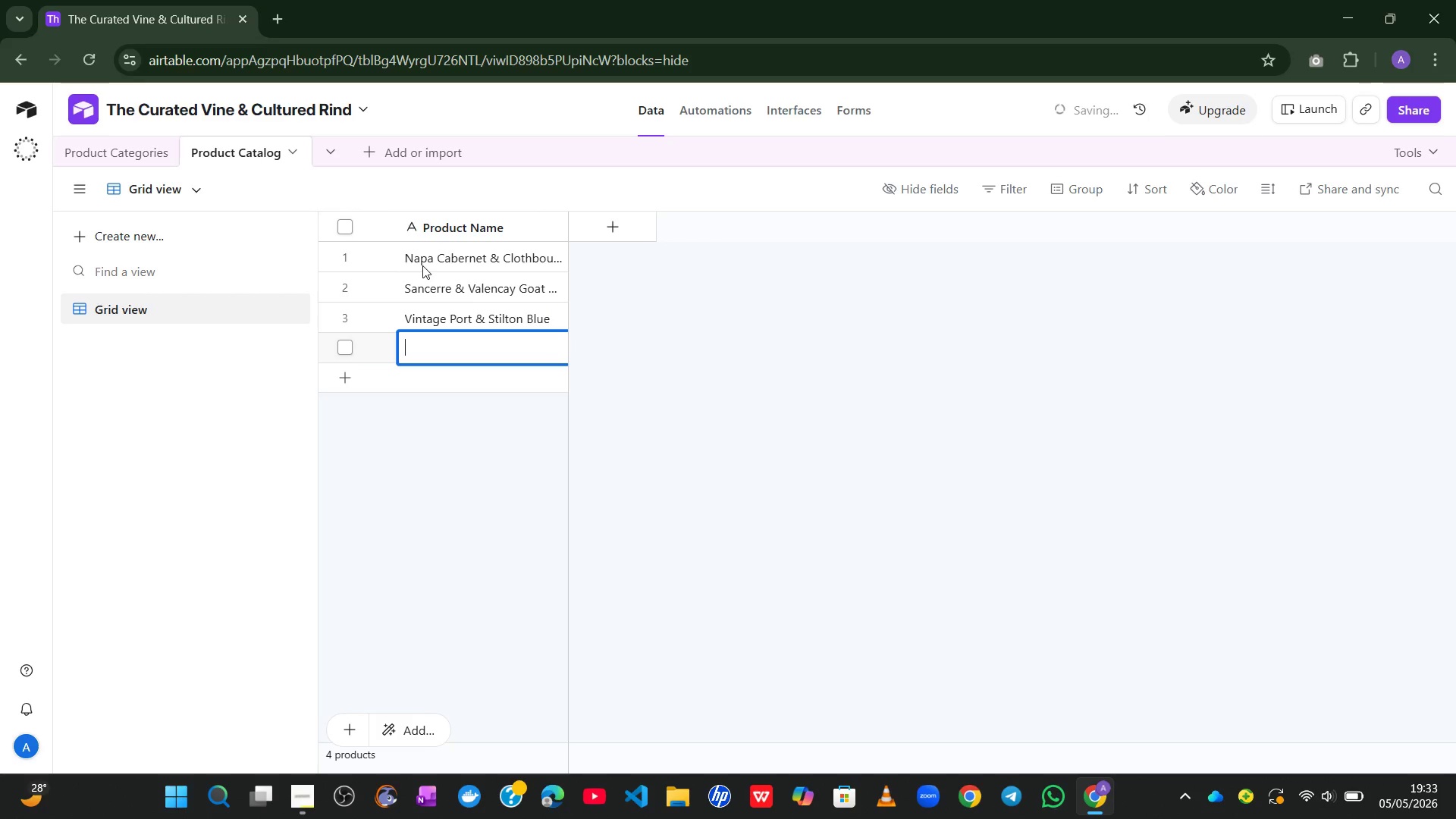 
key(Shift+Enter)
 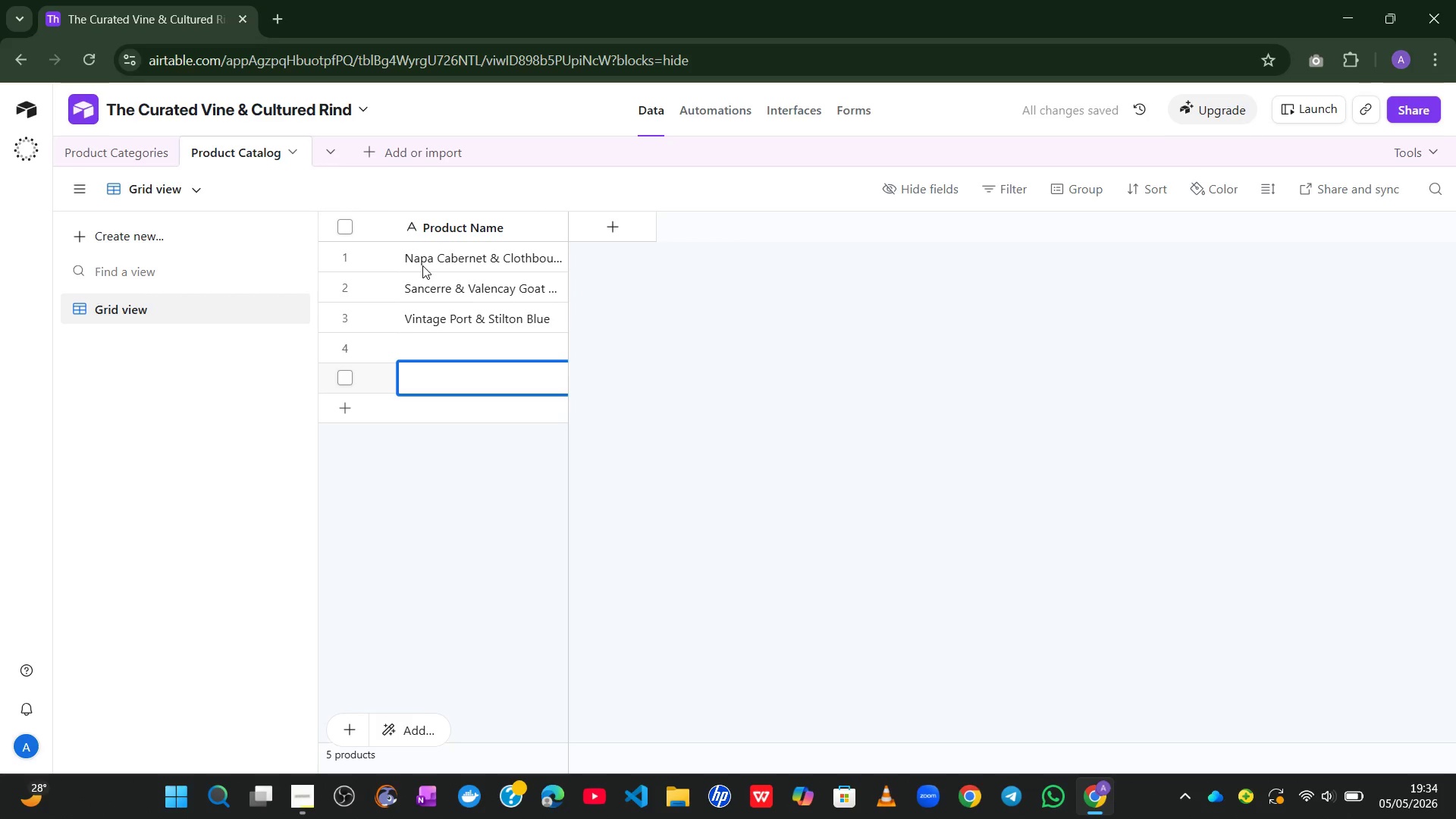 
wait(7.72)
 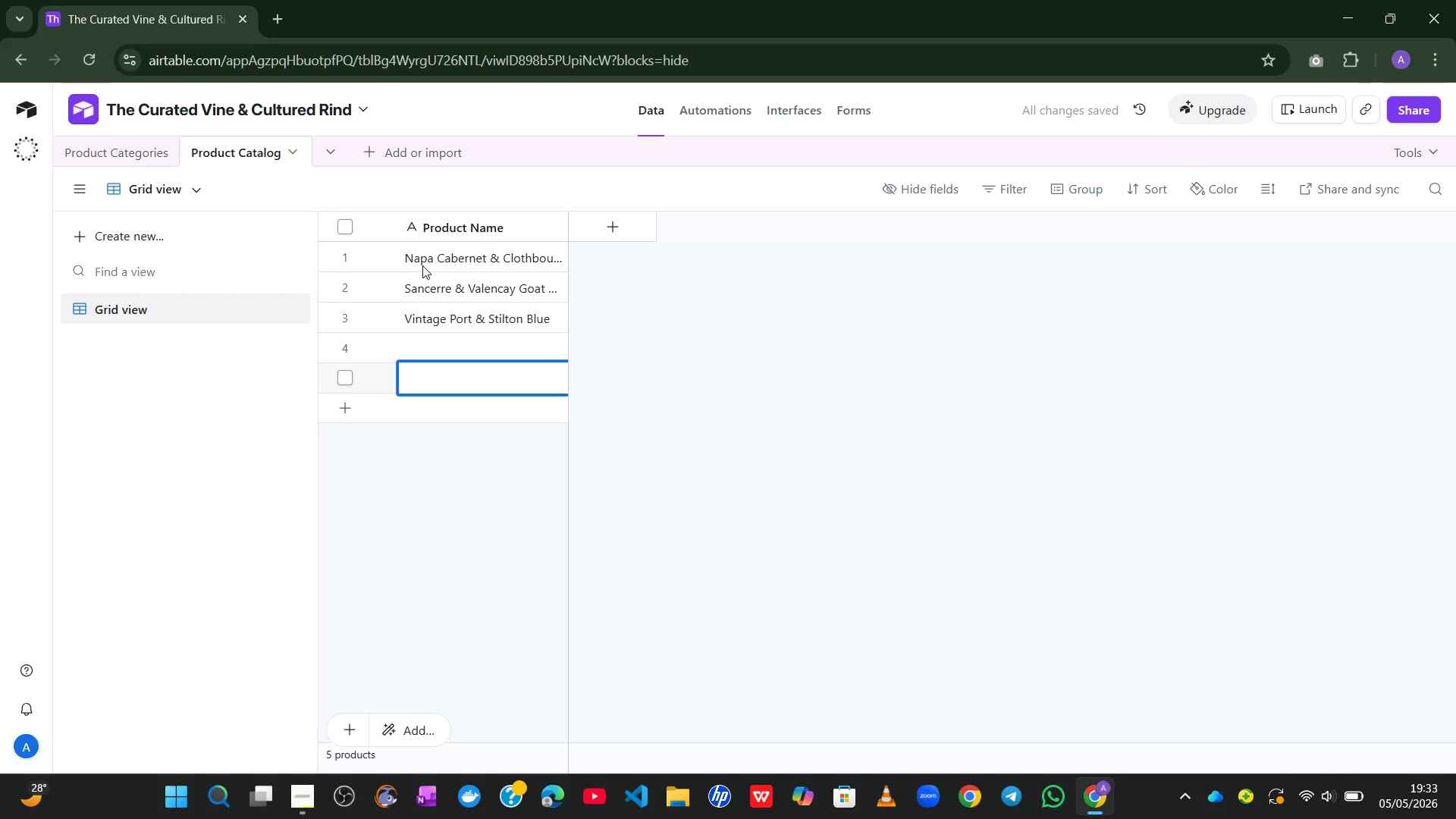 
left_click([407, 350])
 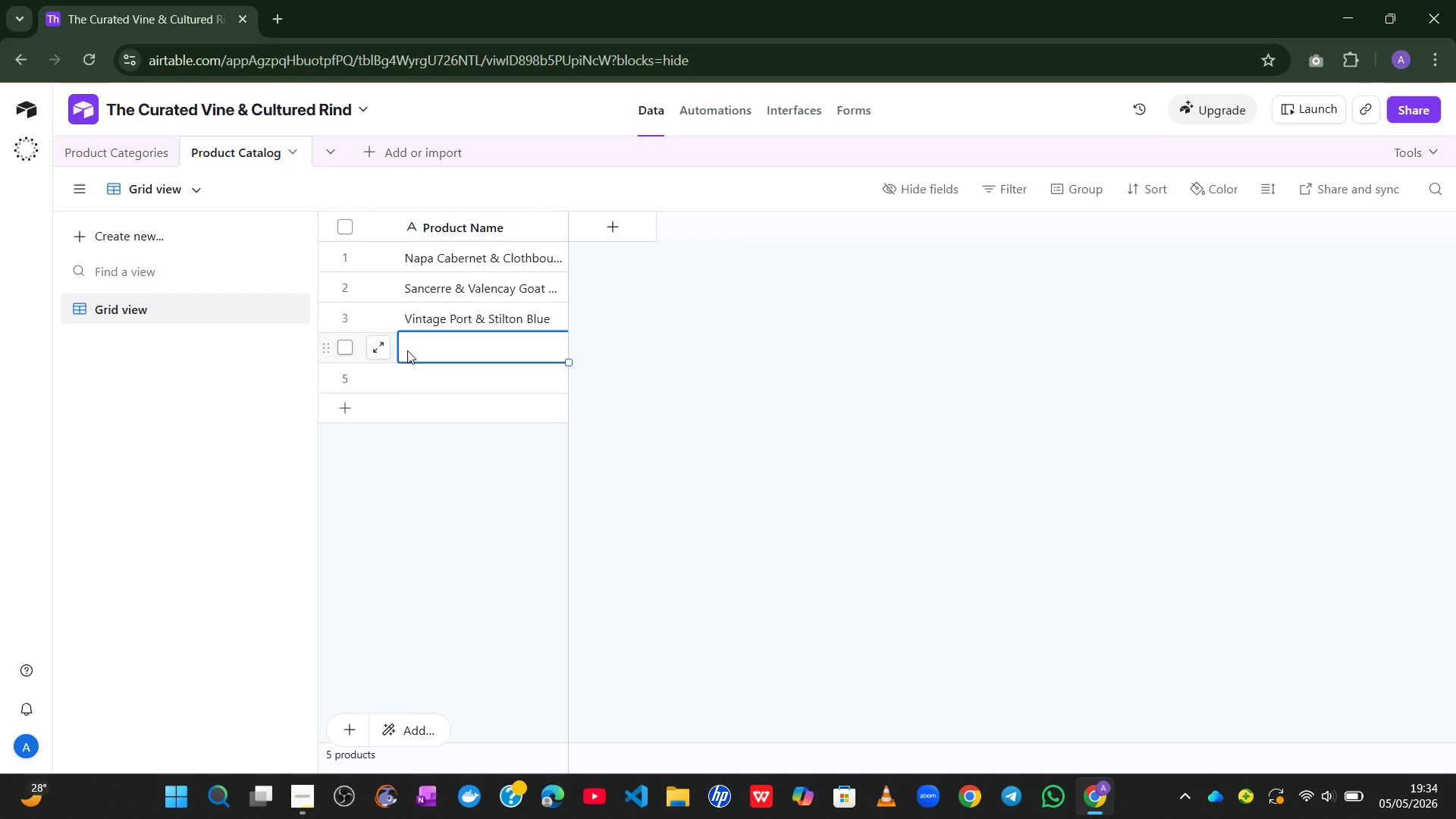 
type(Sparkling Rose a)
key(Backspace)
type(& Triple)
 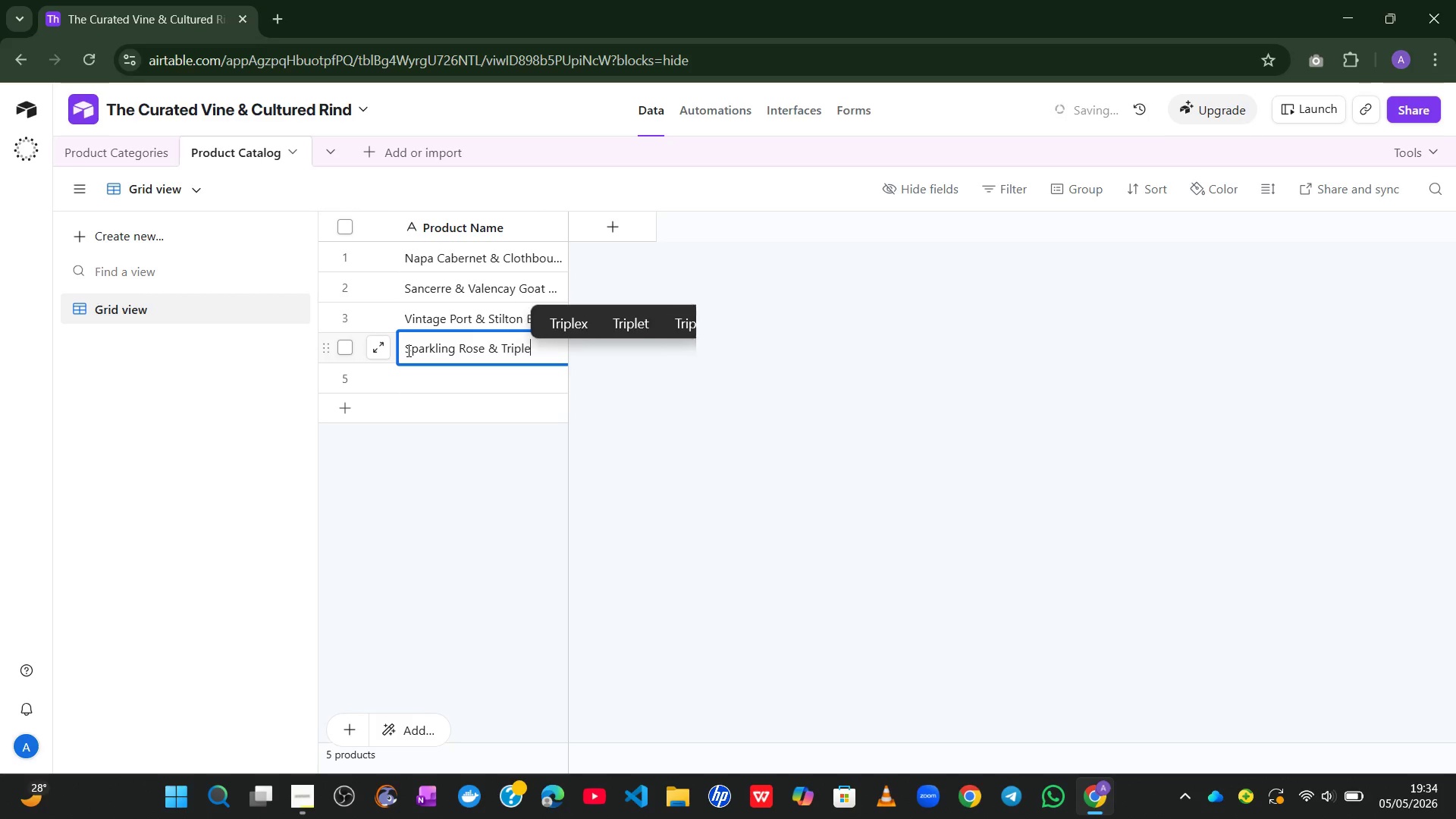 
type( Cream Brie)
 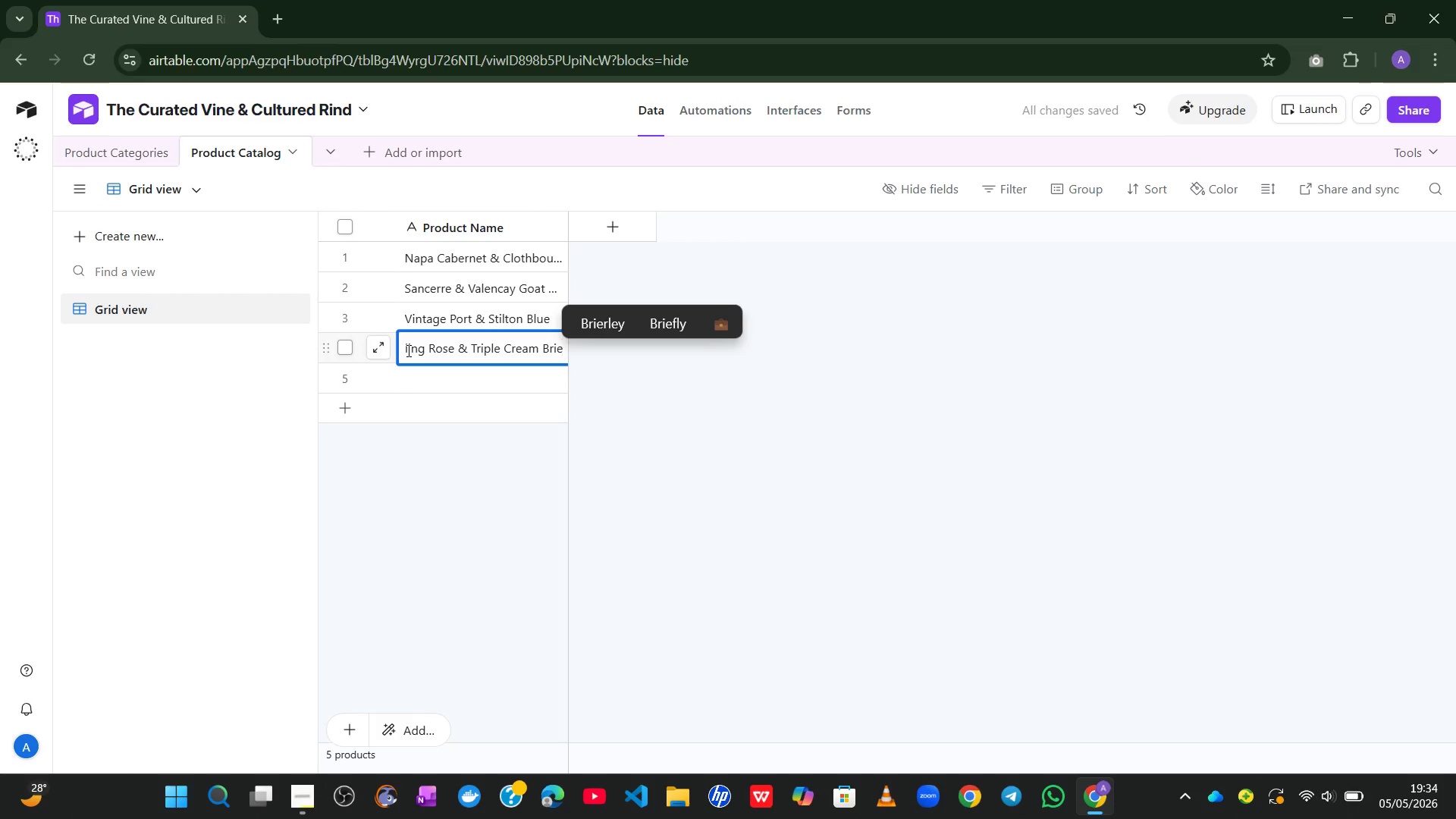 
key(Enter)
 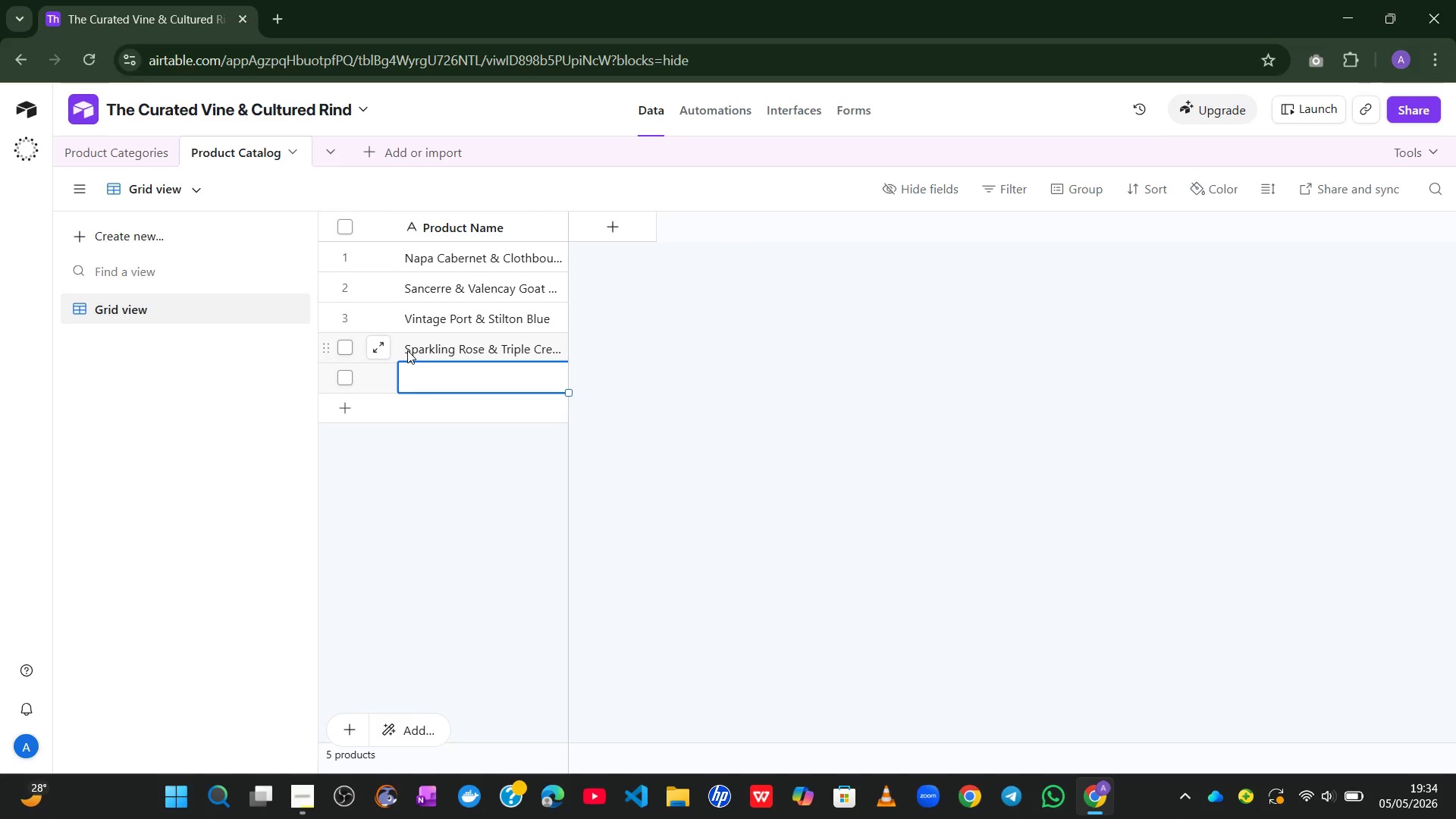 
type(Tempranillo & Manchego Curado)
 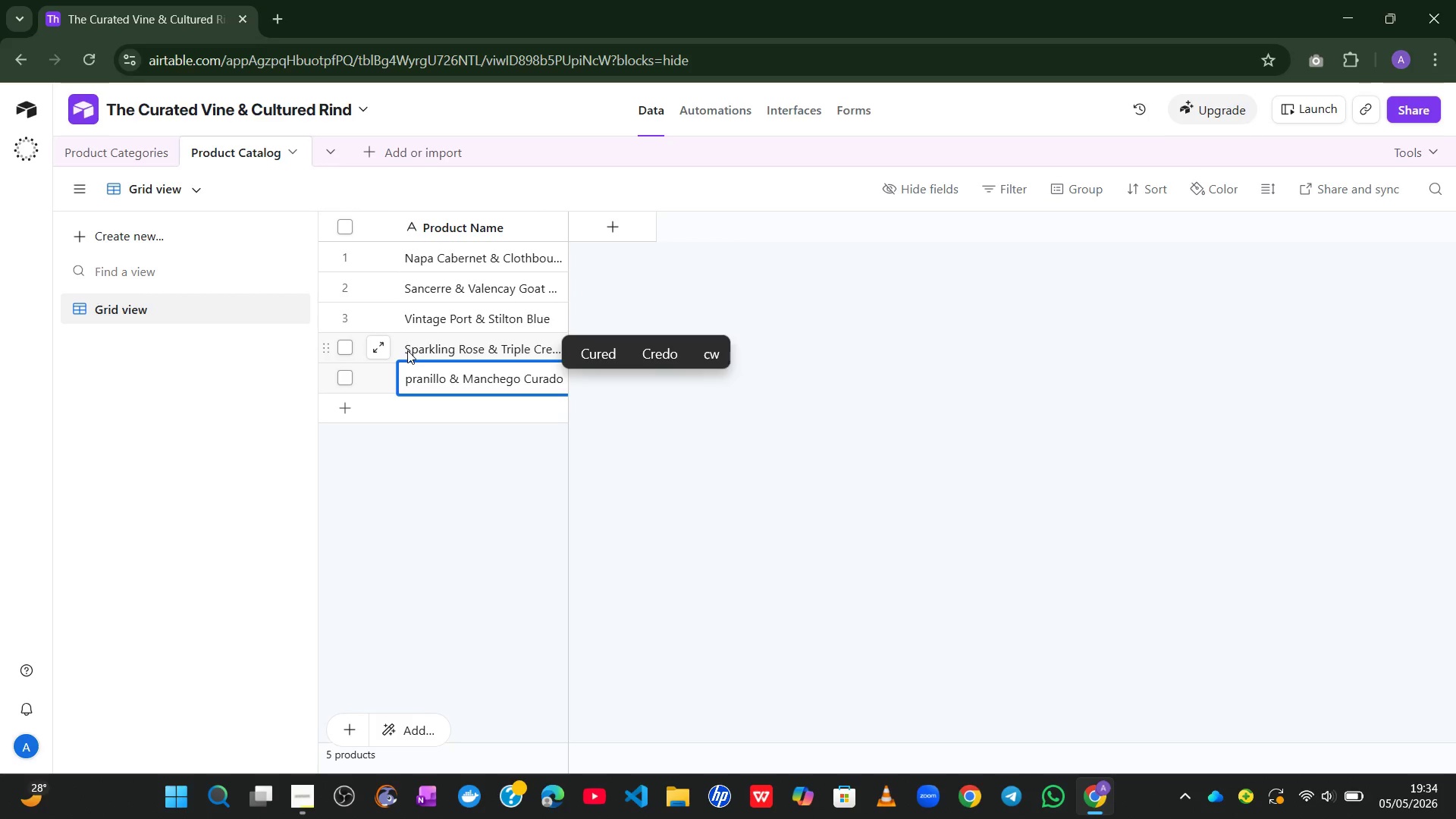 
key(Shift+Enter)
 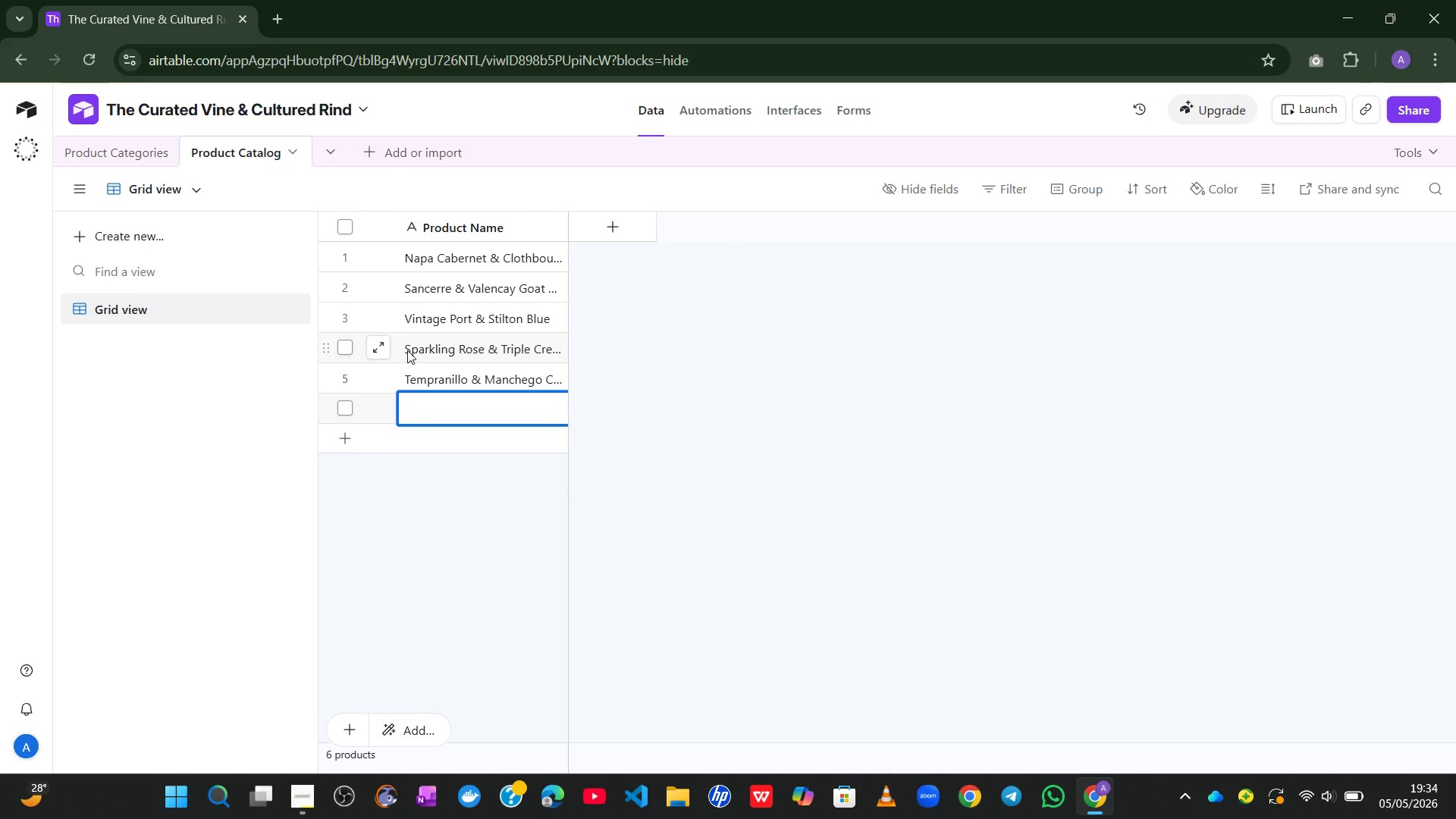 
key(Shift+Enter)
 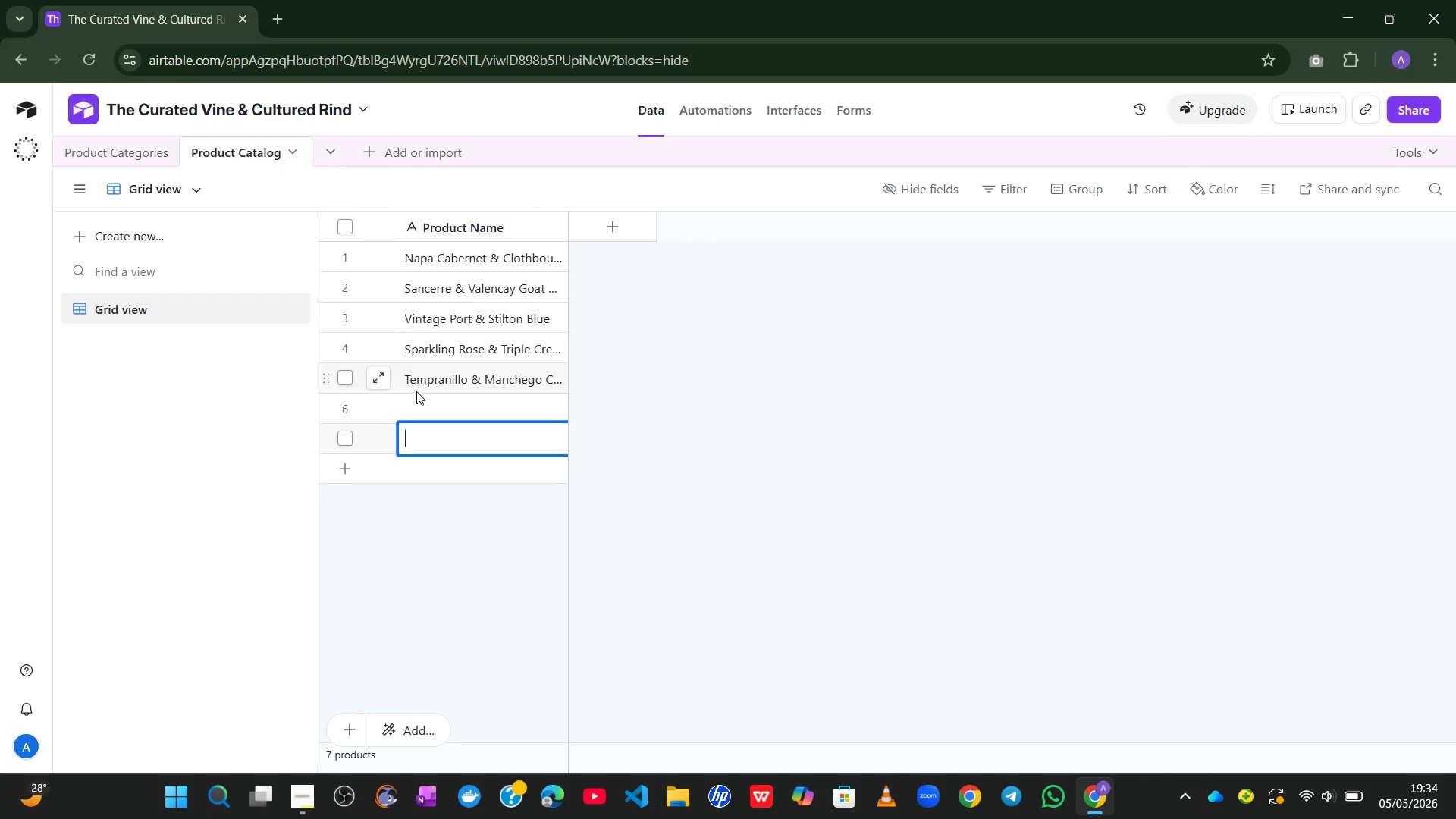 
left_click([413, 407])
 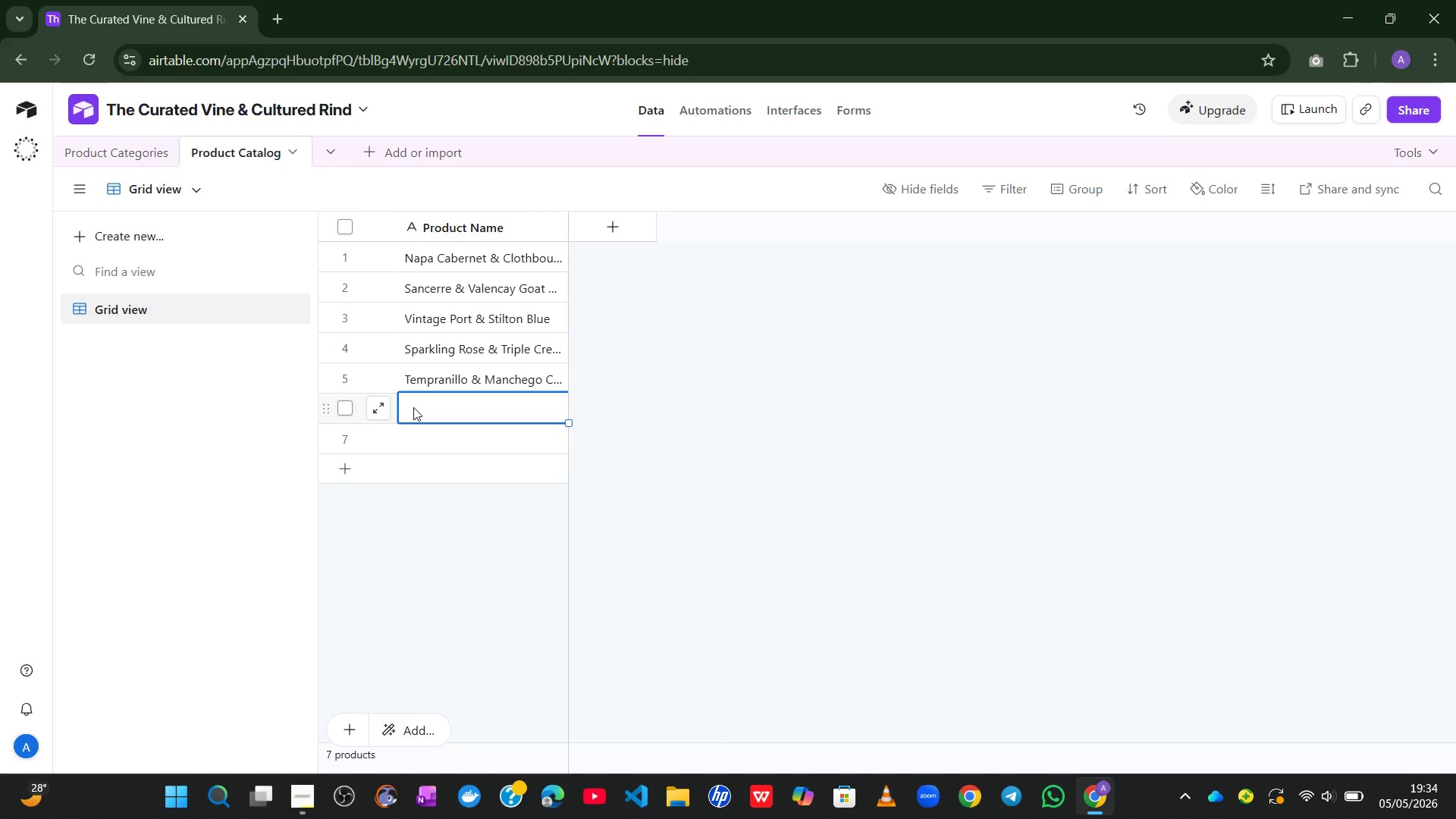 
key(Shift+Enter)
 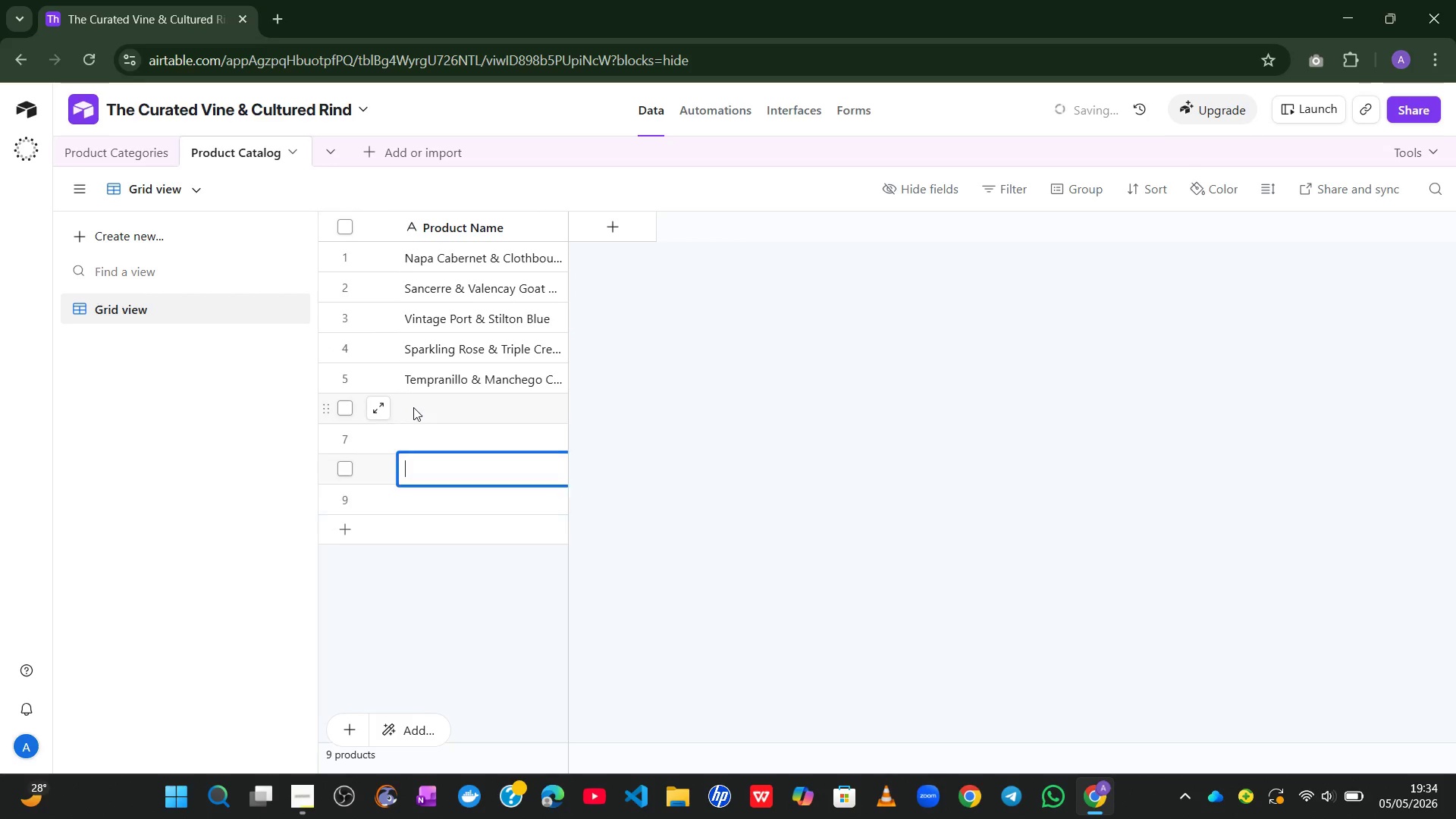 
key(Shift+Enter)
 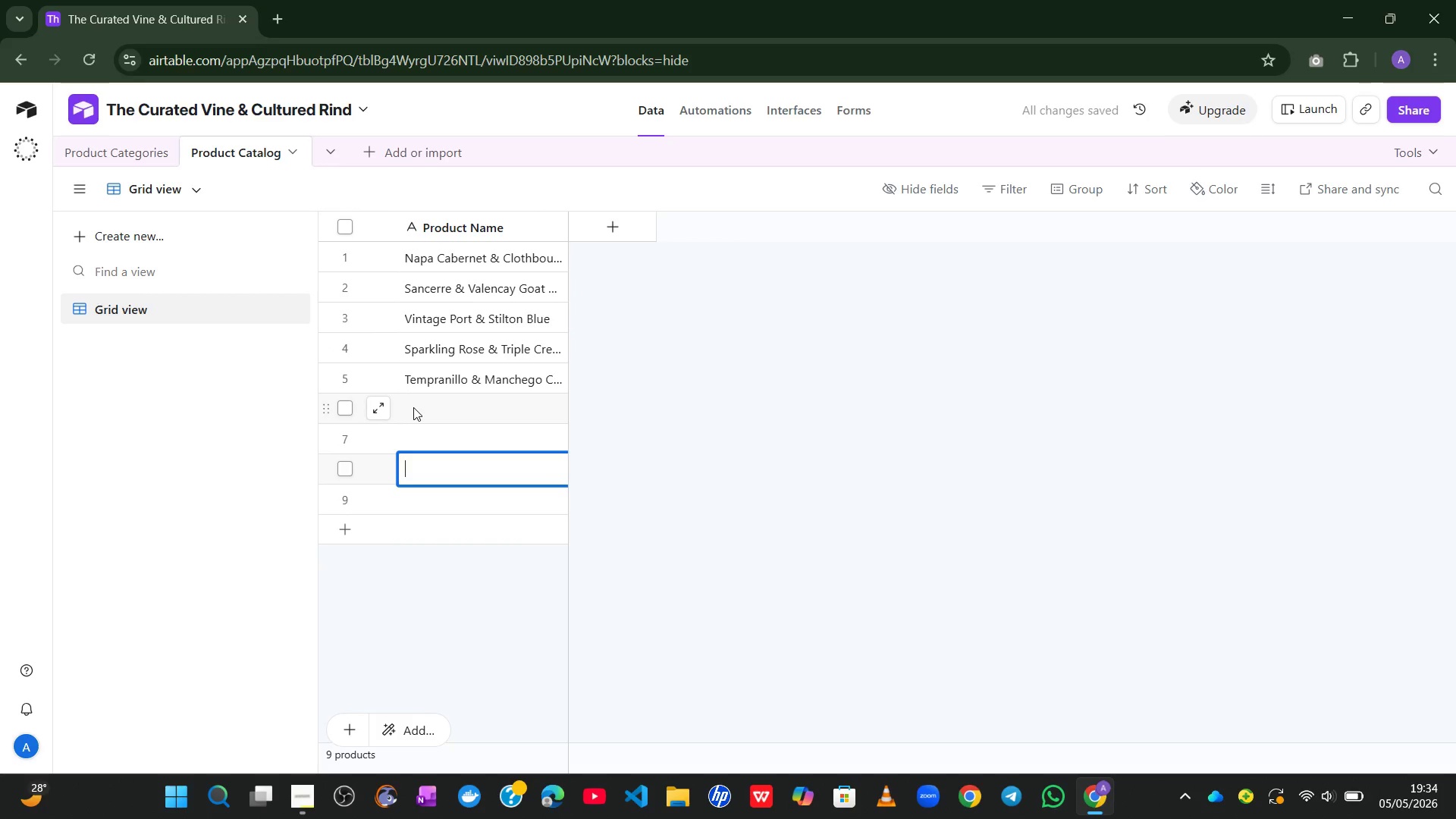 
key(Shift+Enter)
 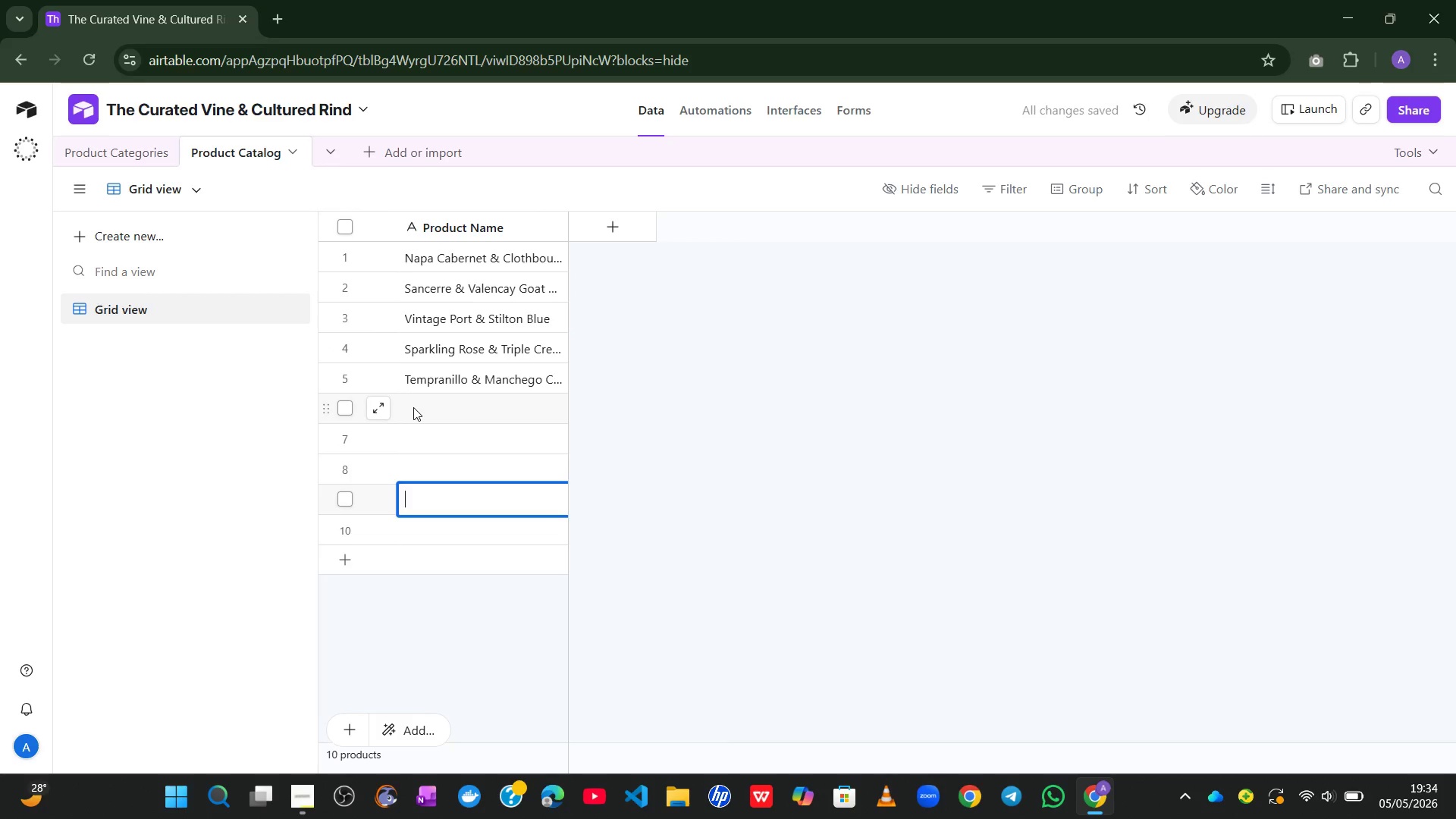 
key(Shift+Enter)
 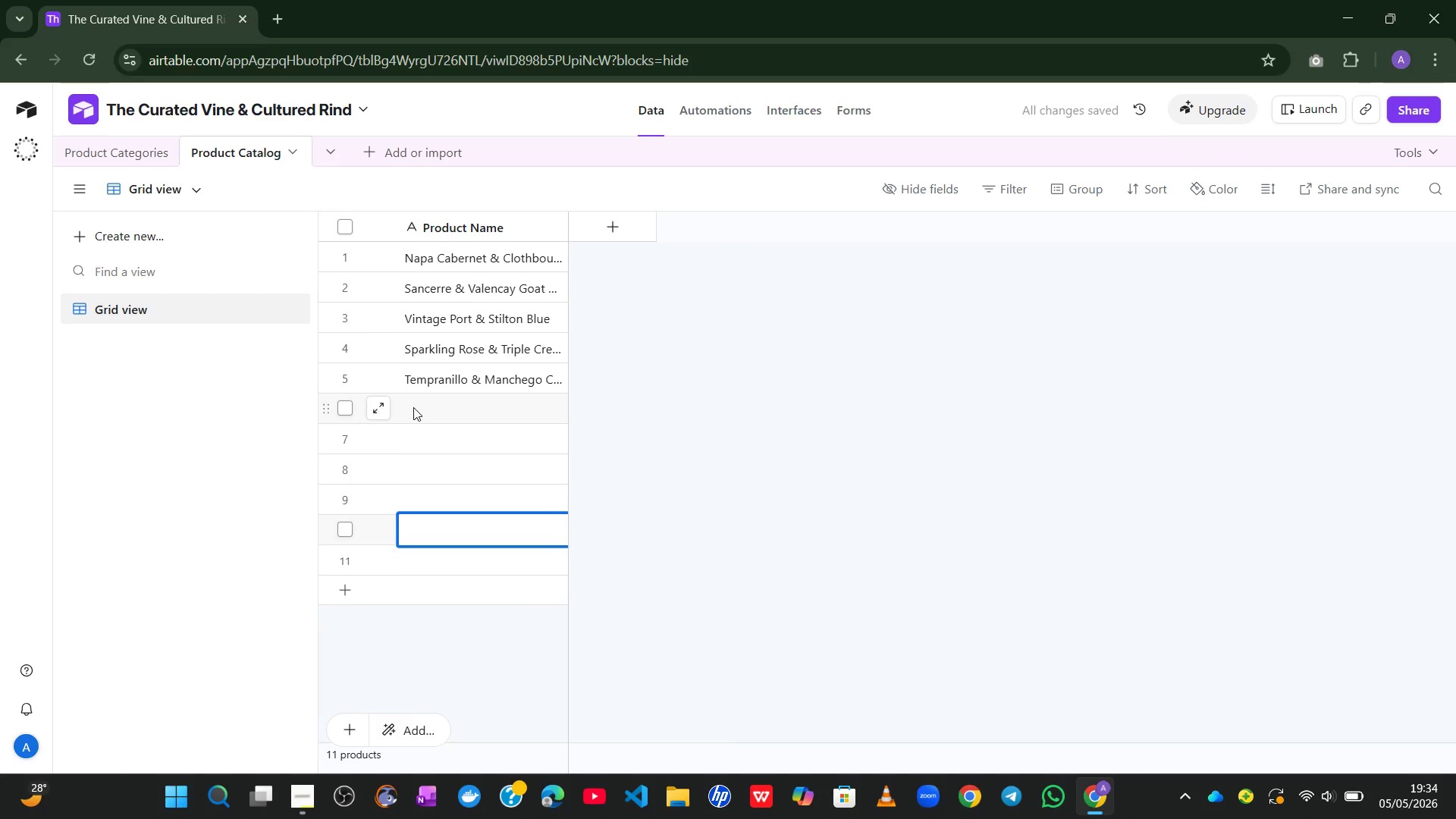 
key(Shift+Enter)
 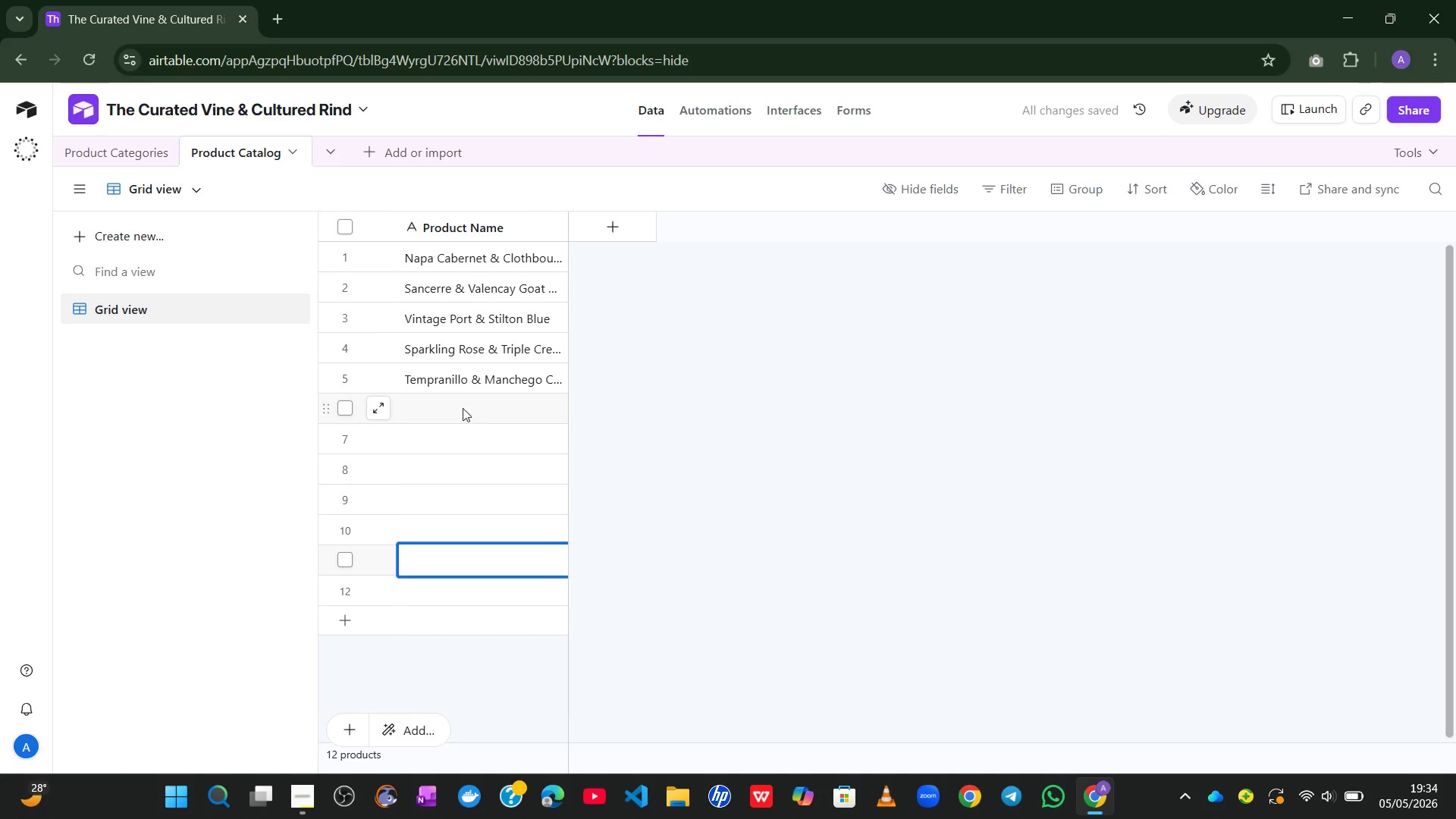 
left_click([468, 408])
 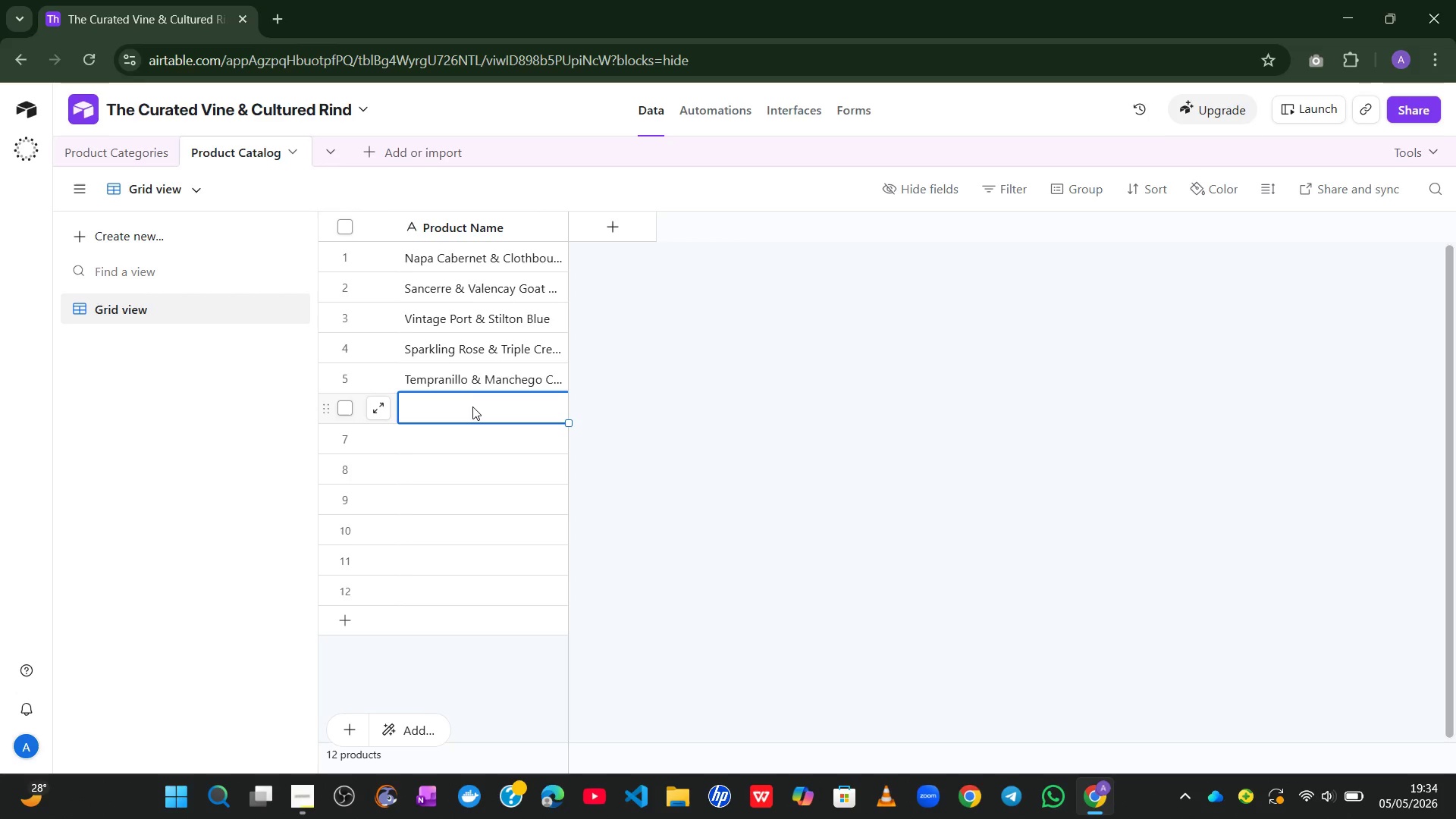 
wait(13.86)
 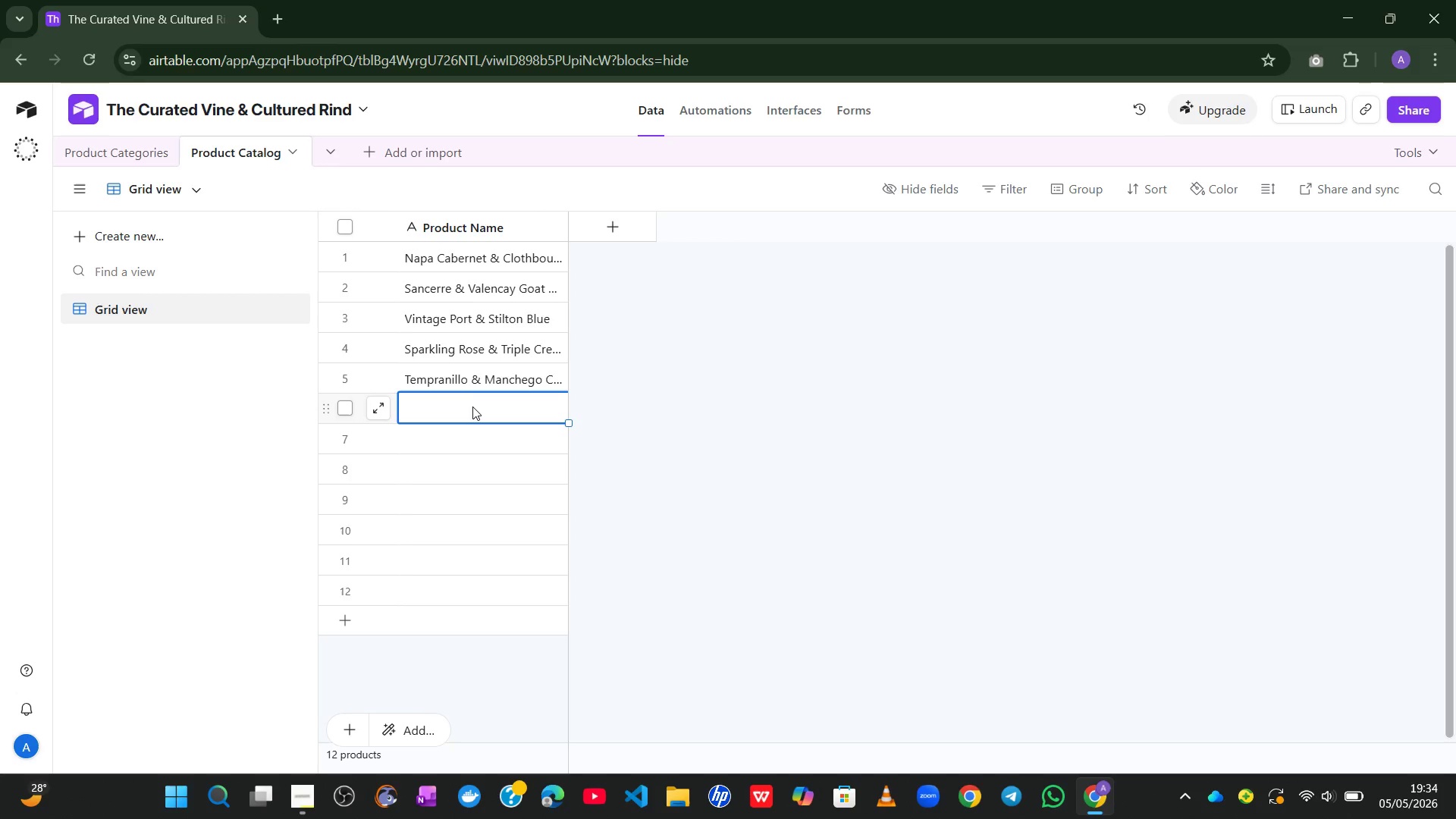 
type(Oaked Chardonnay )
 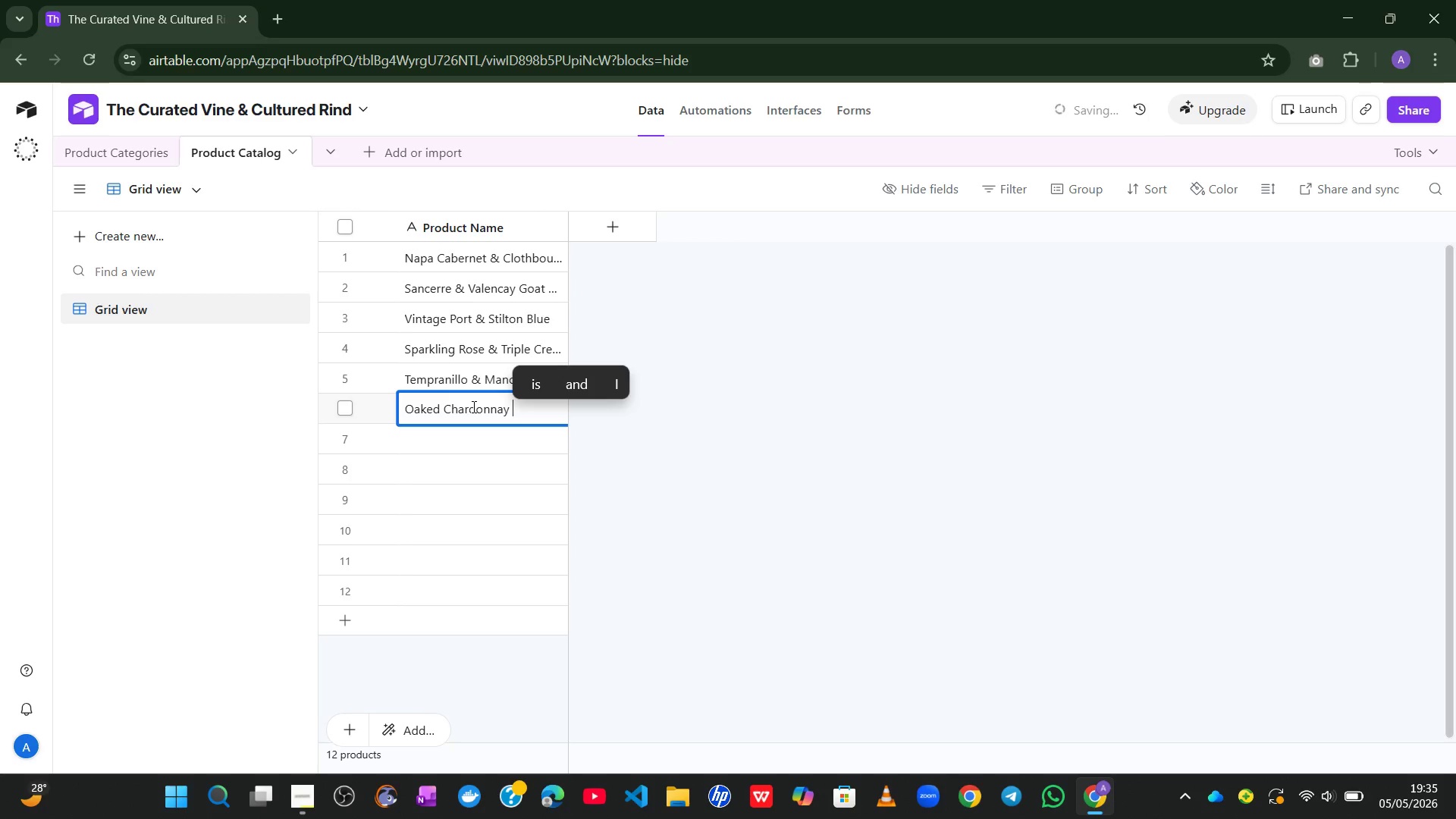 
type(& Smoked Gouda)
 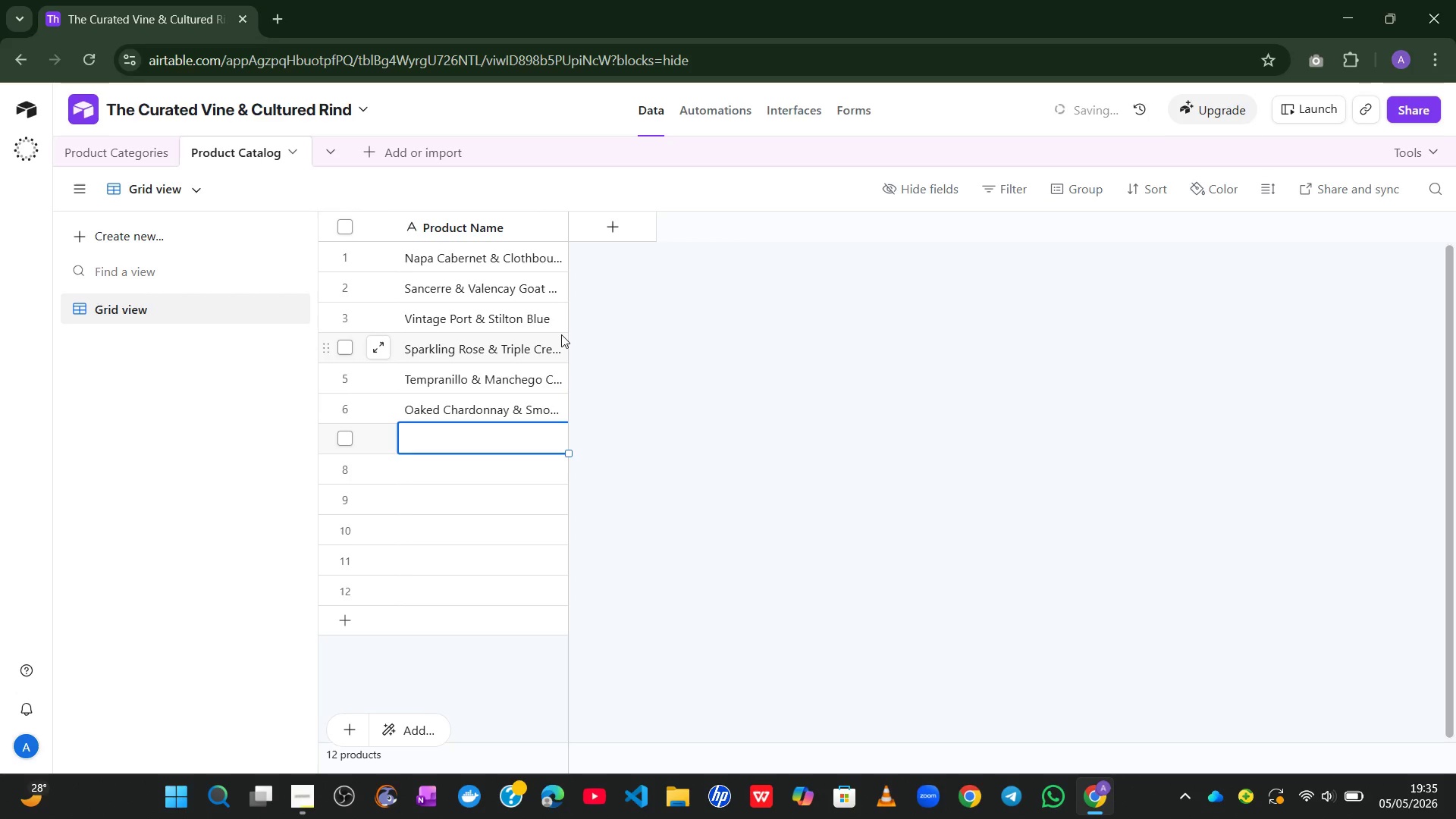 
 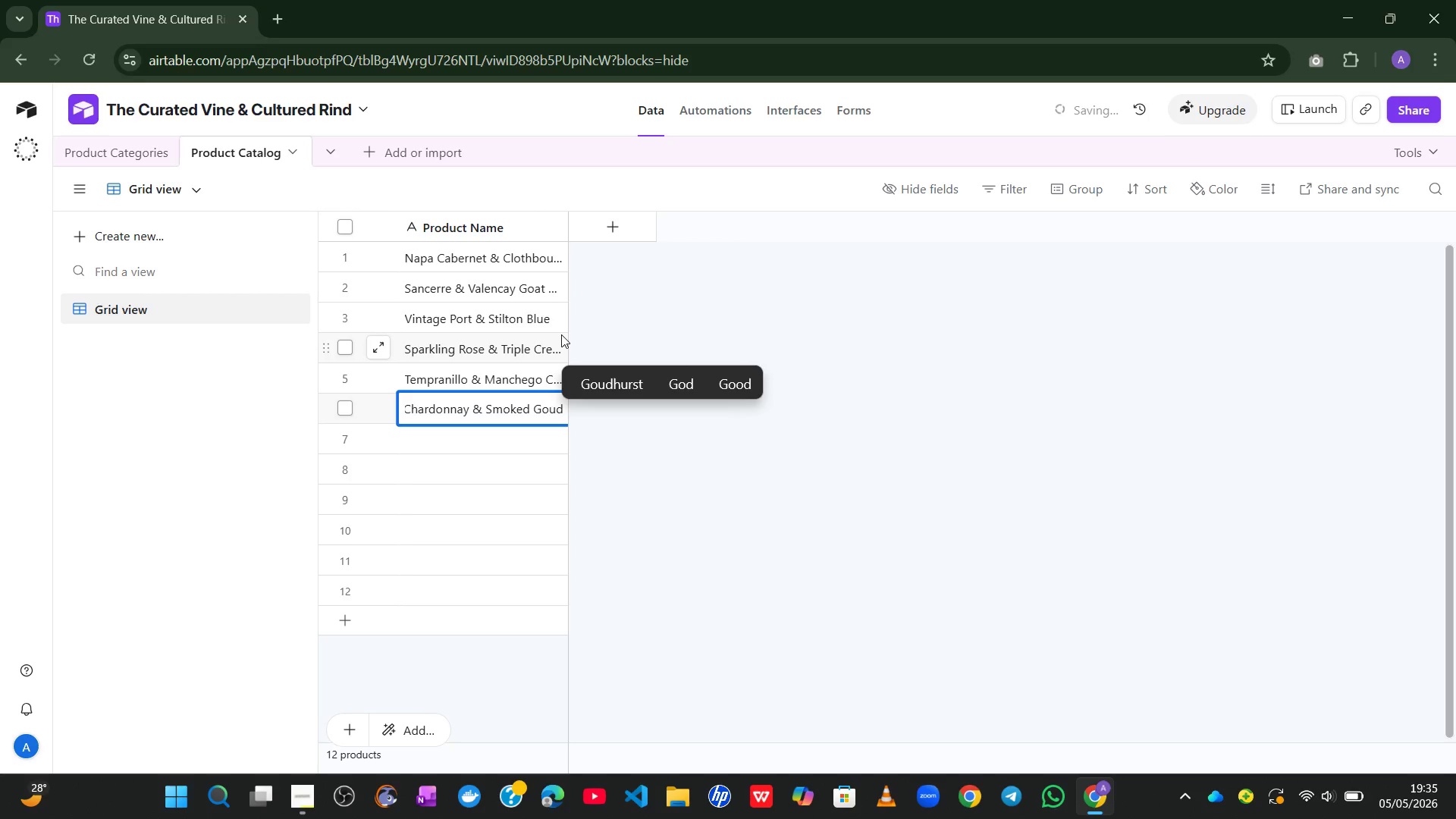 
key(Enter)
 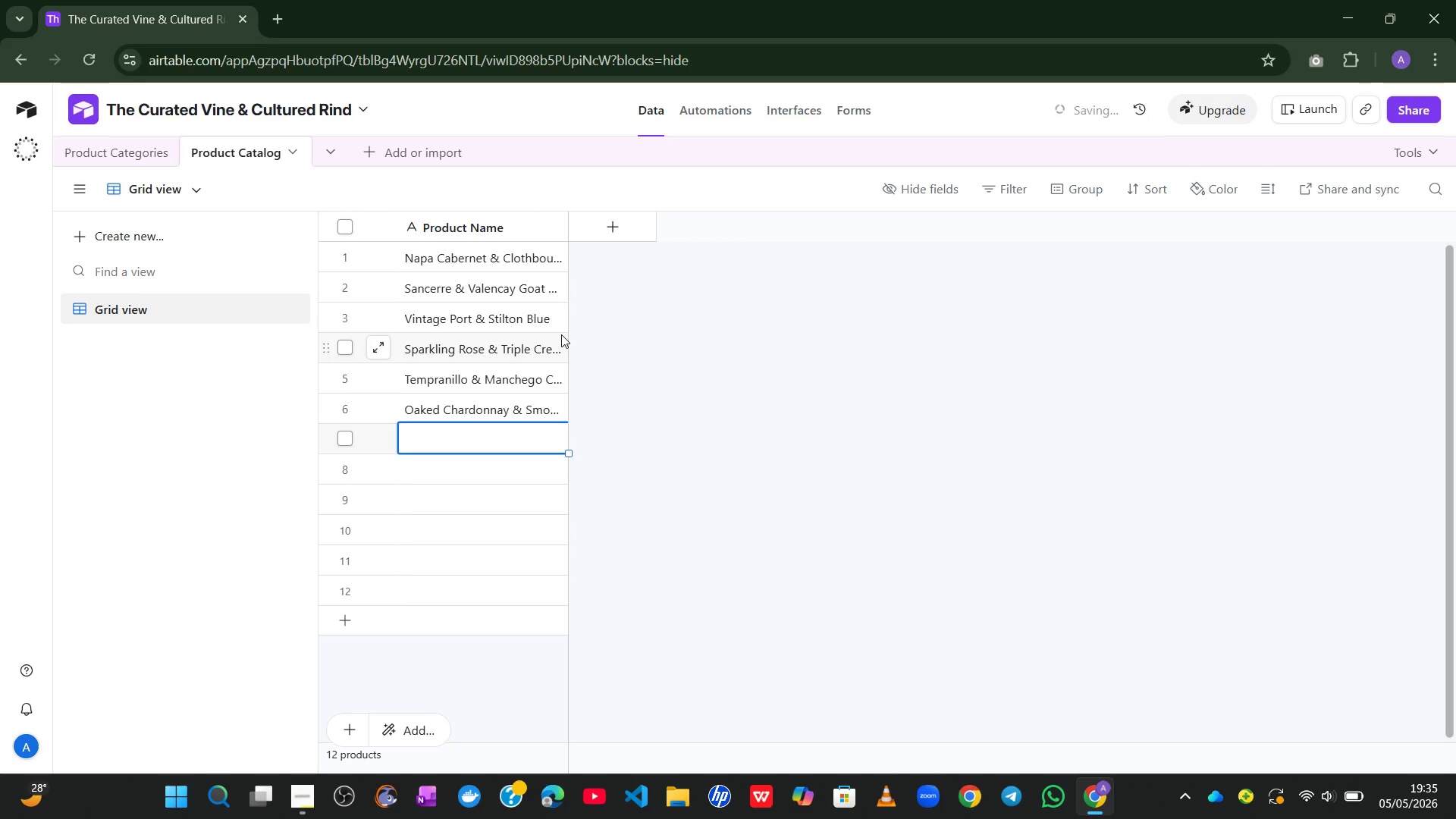 
type(Prosecco)
 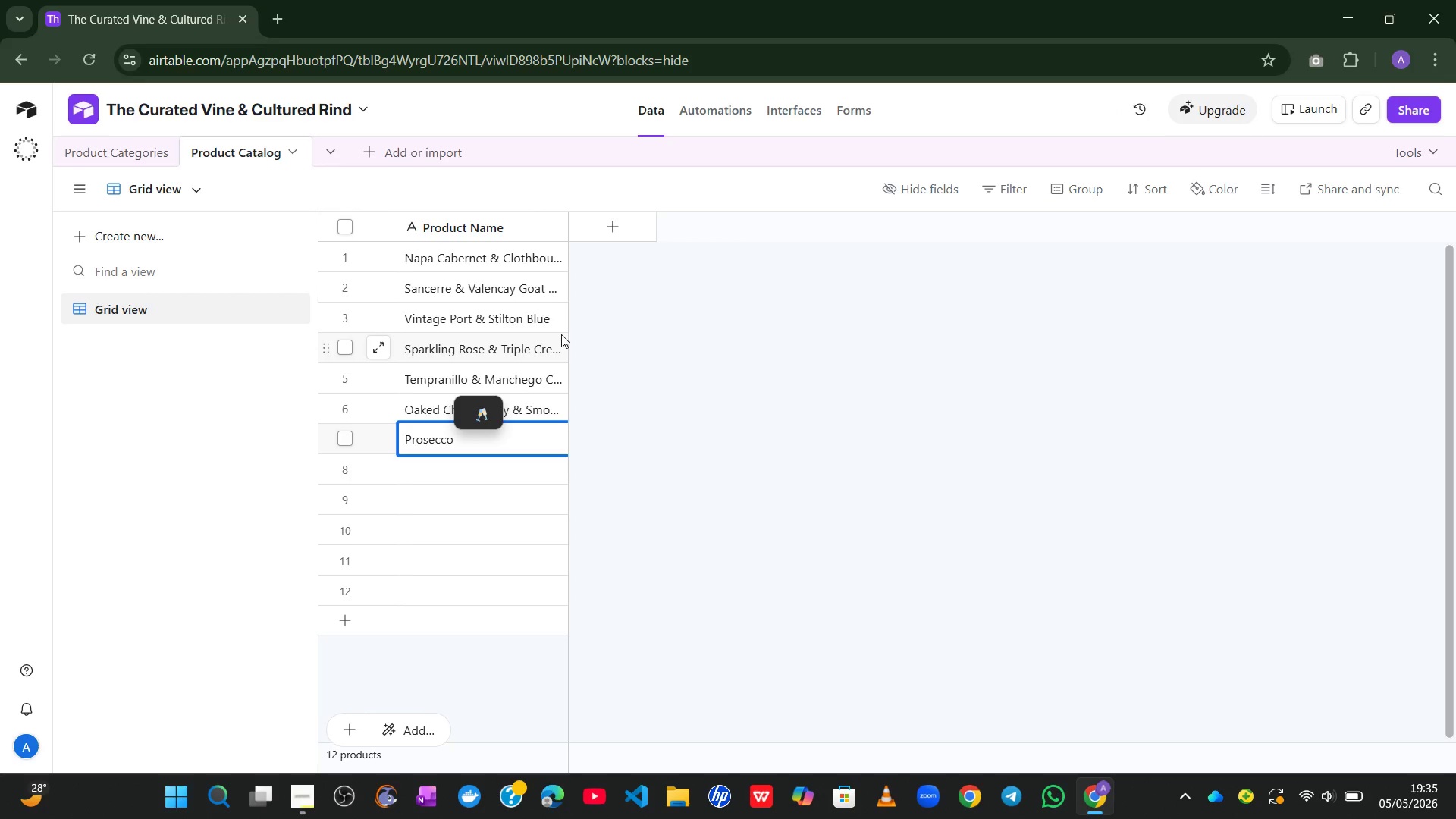 
type( & Aged Asiago)
 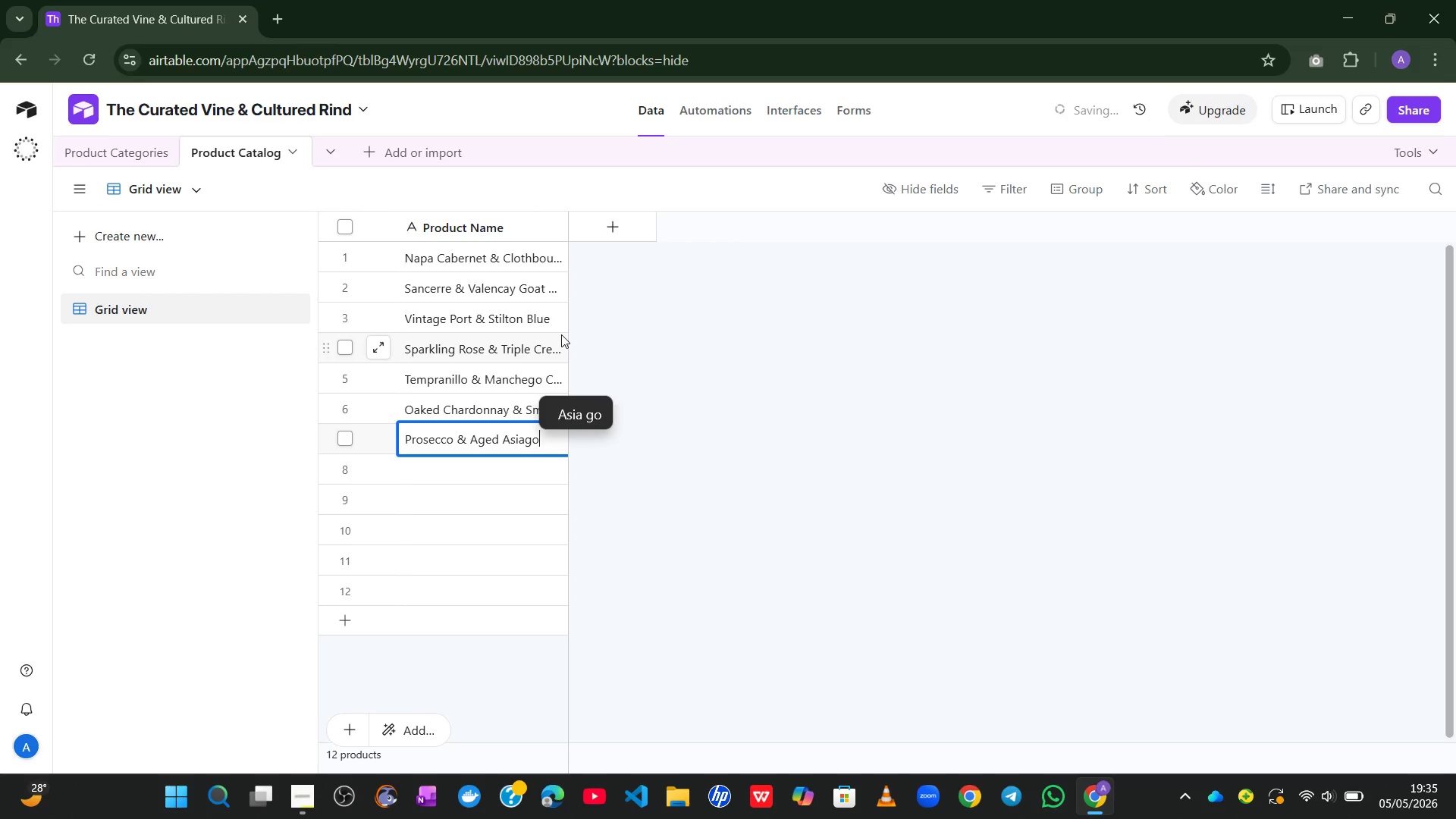 
key(Enter)
 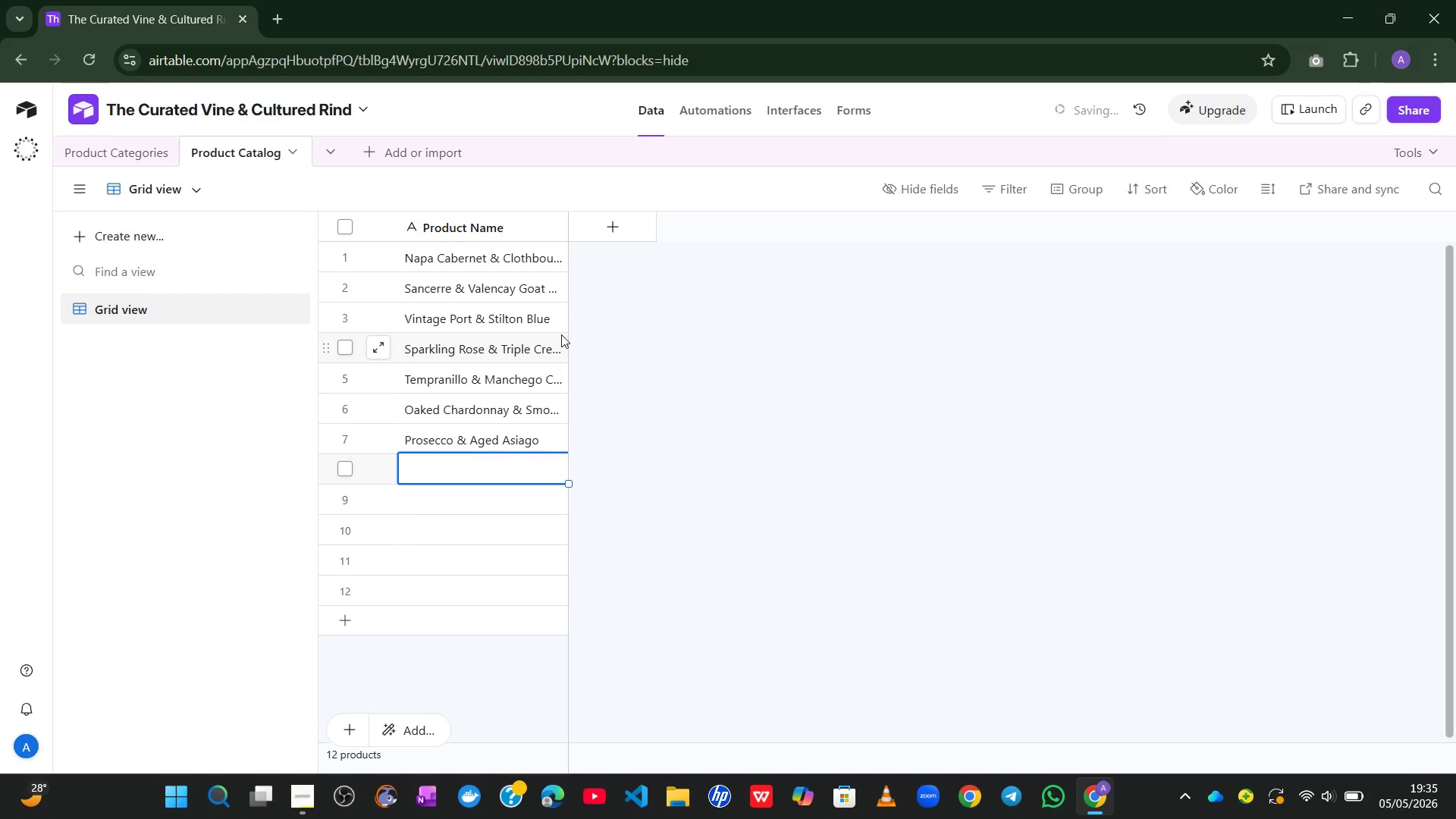 
type(Dry Riesling & )
 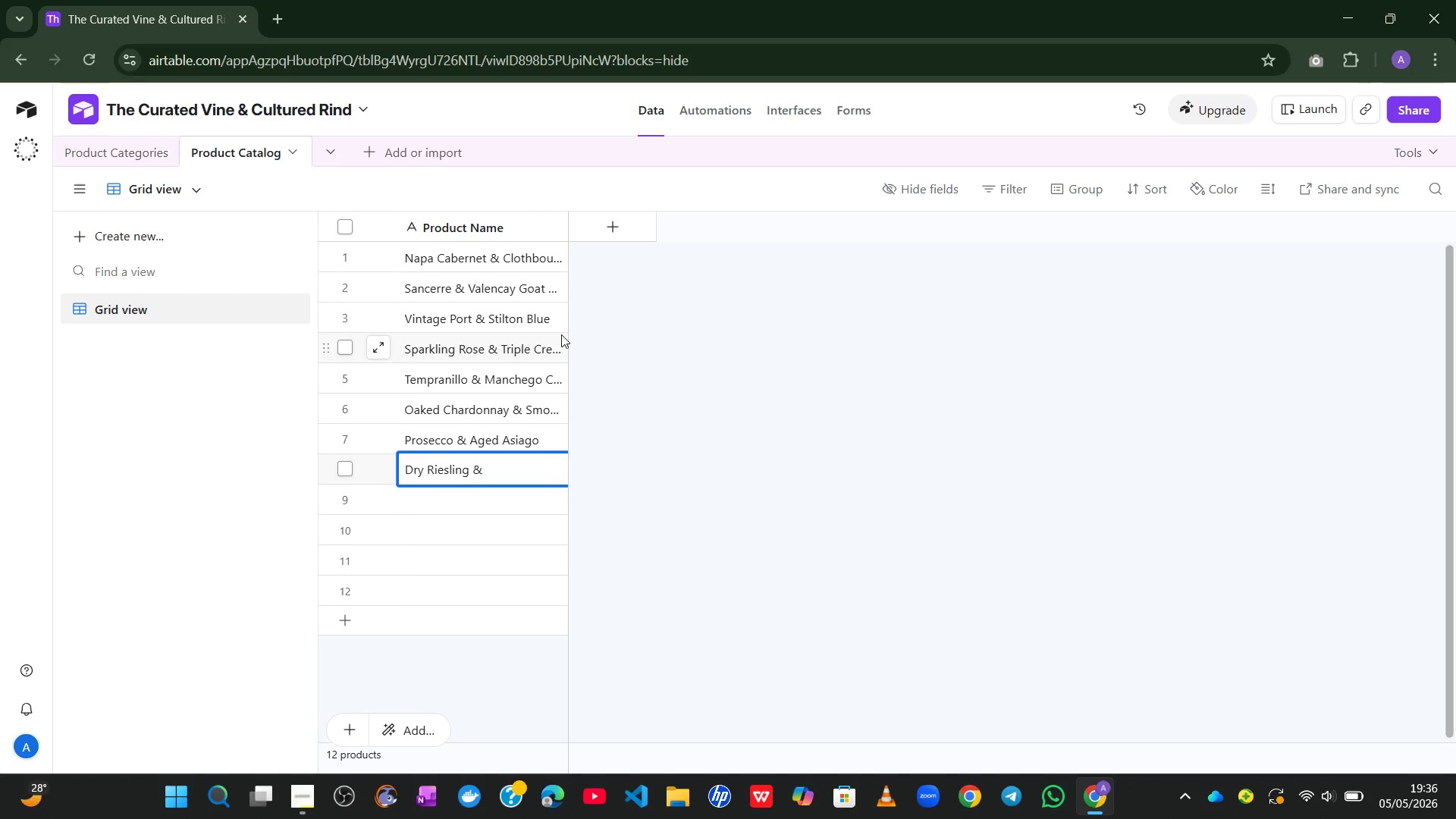 
type(Alpine Gruyere)
 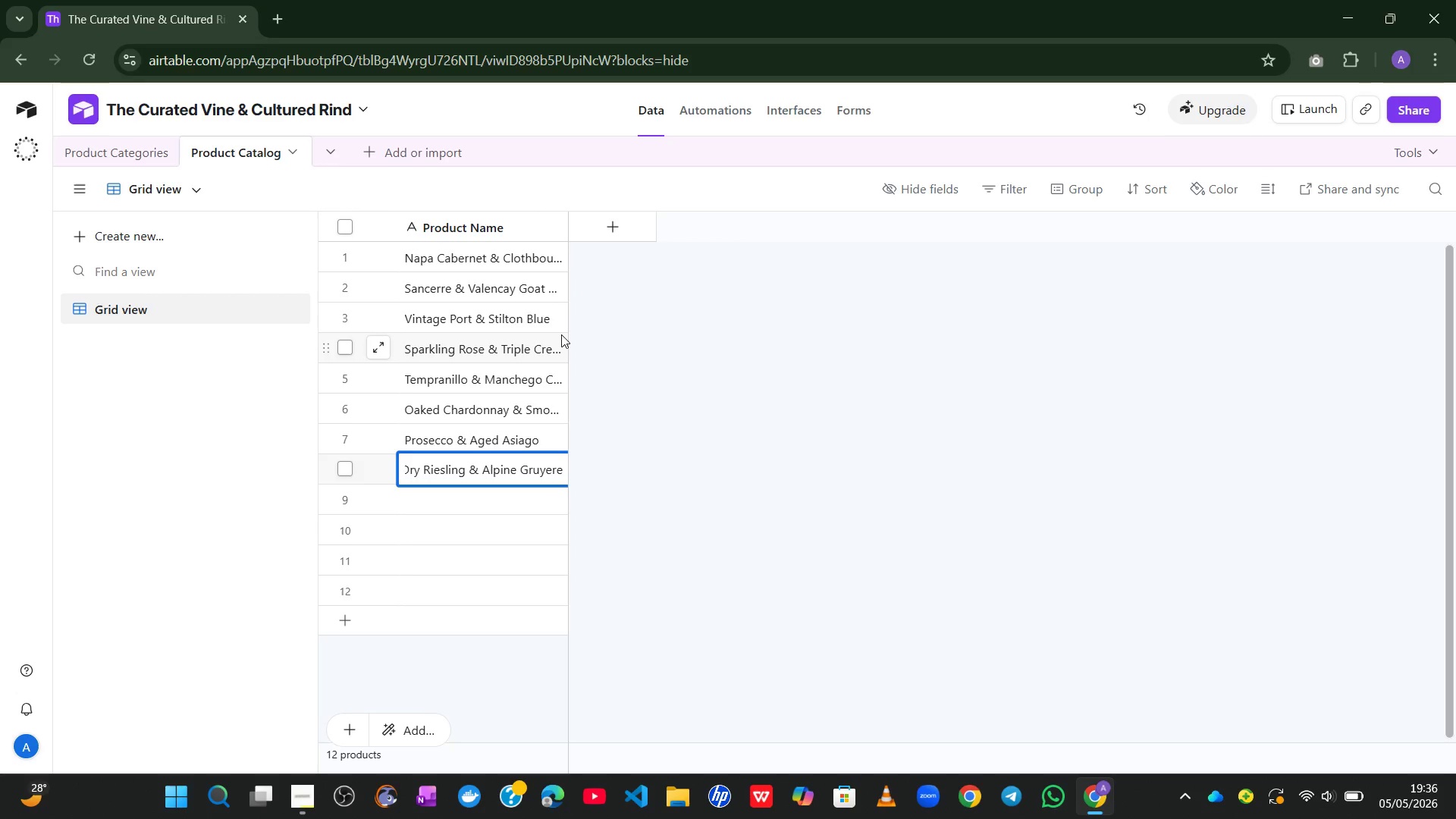 
key(Enter)
 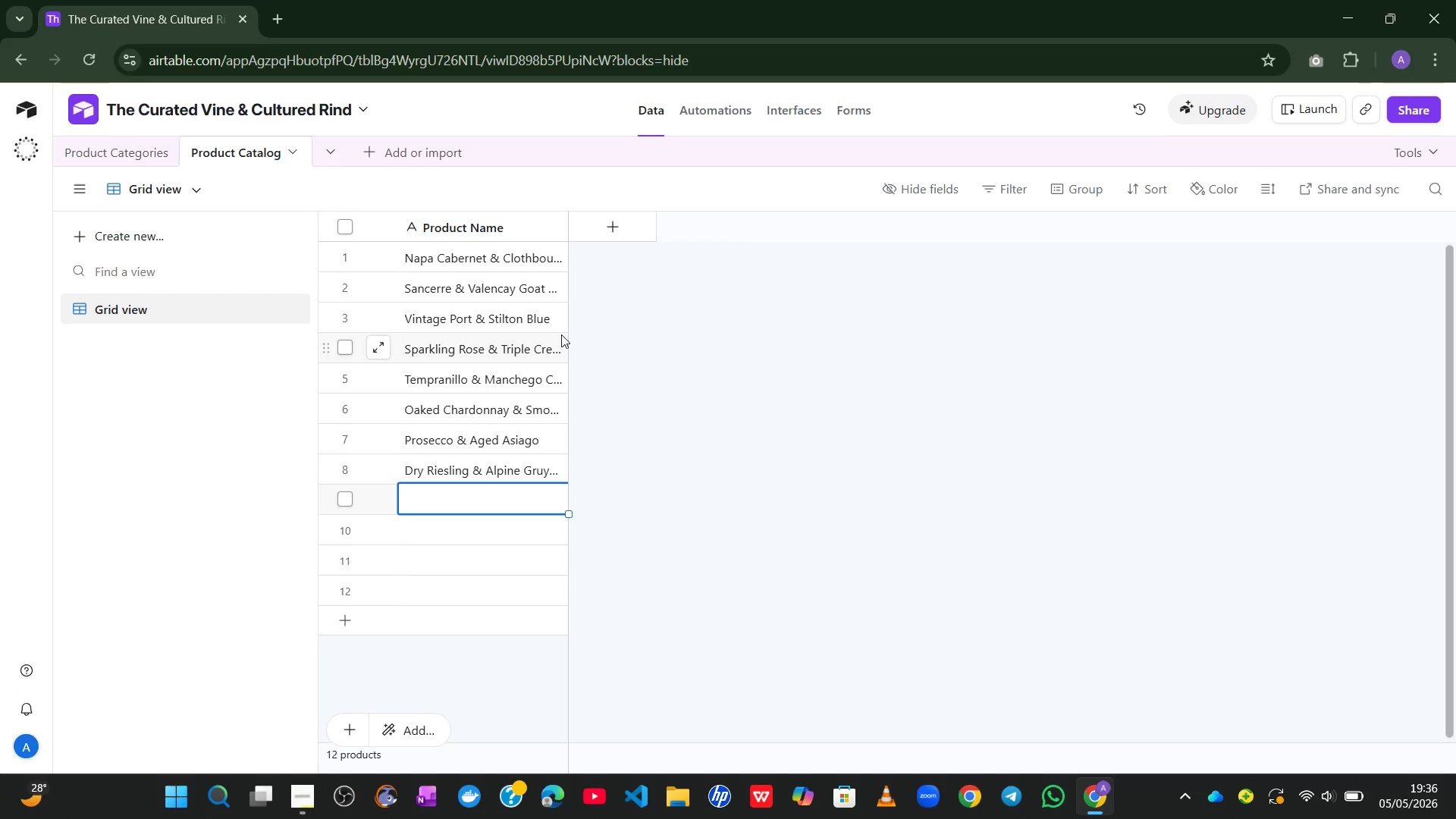 
type(Pinot Noir & )
 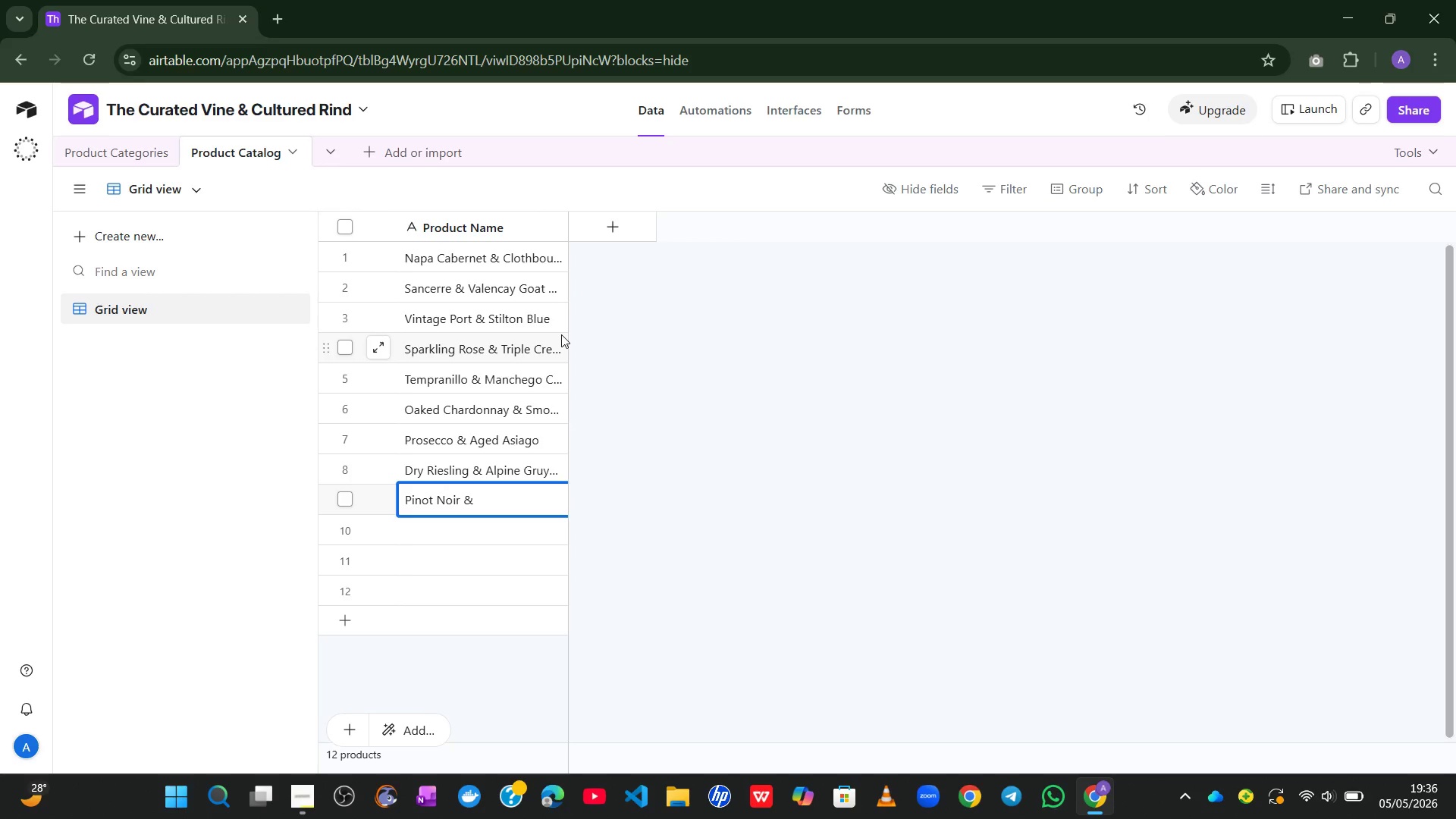 
type(Wild Mushroom)
 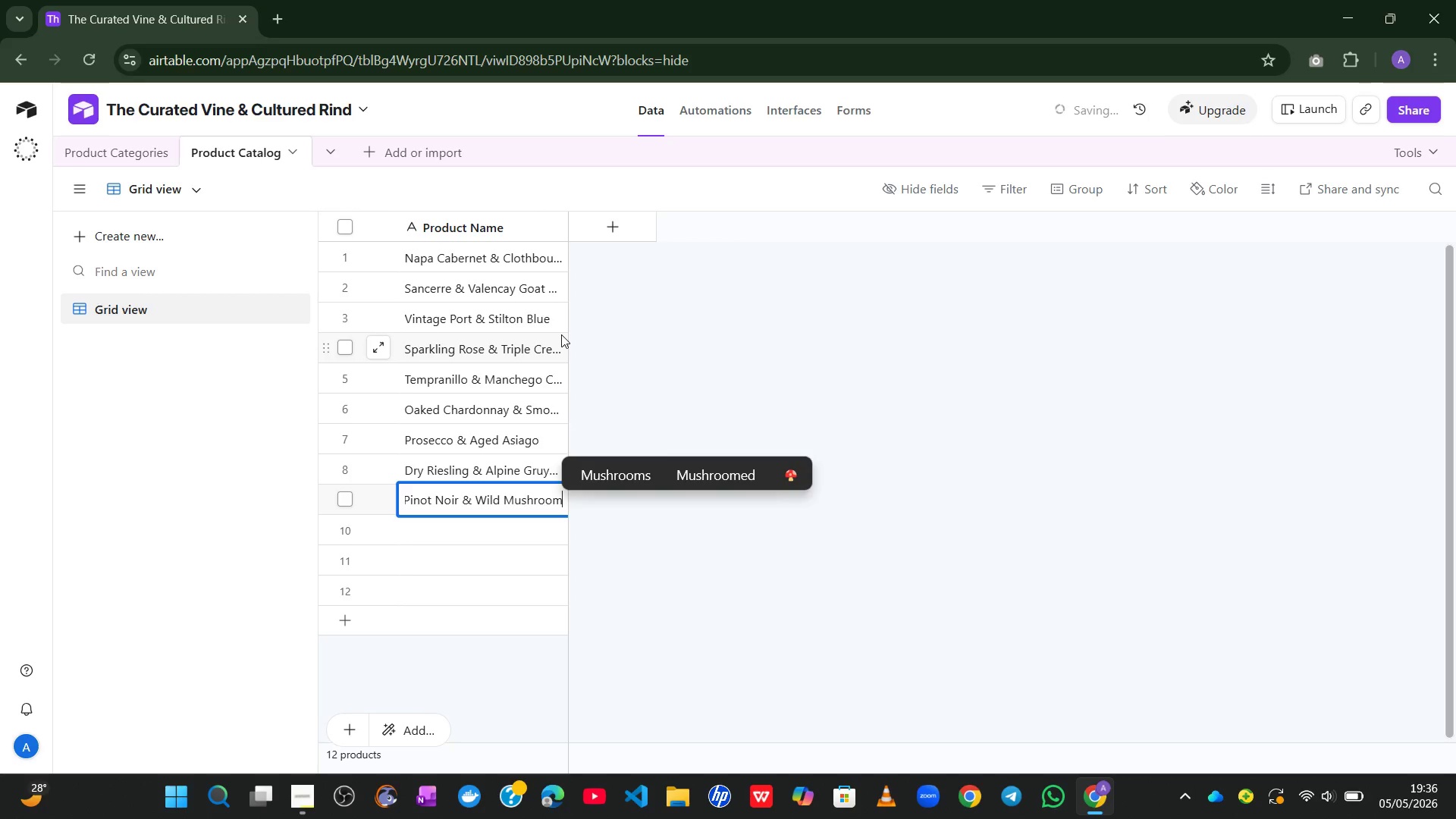 
type( Brie)
 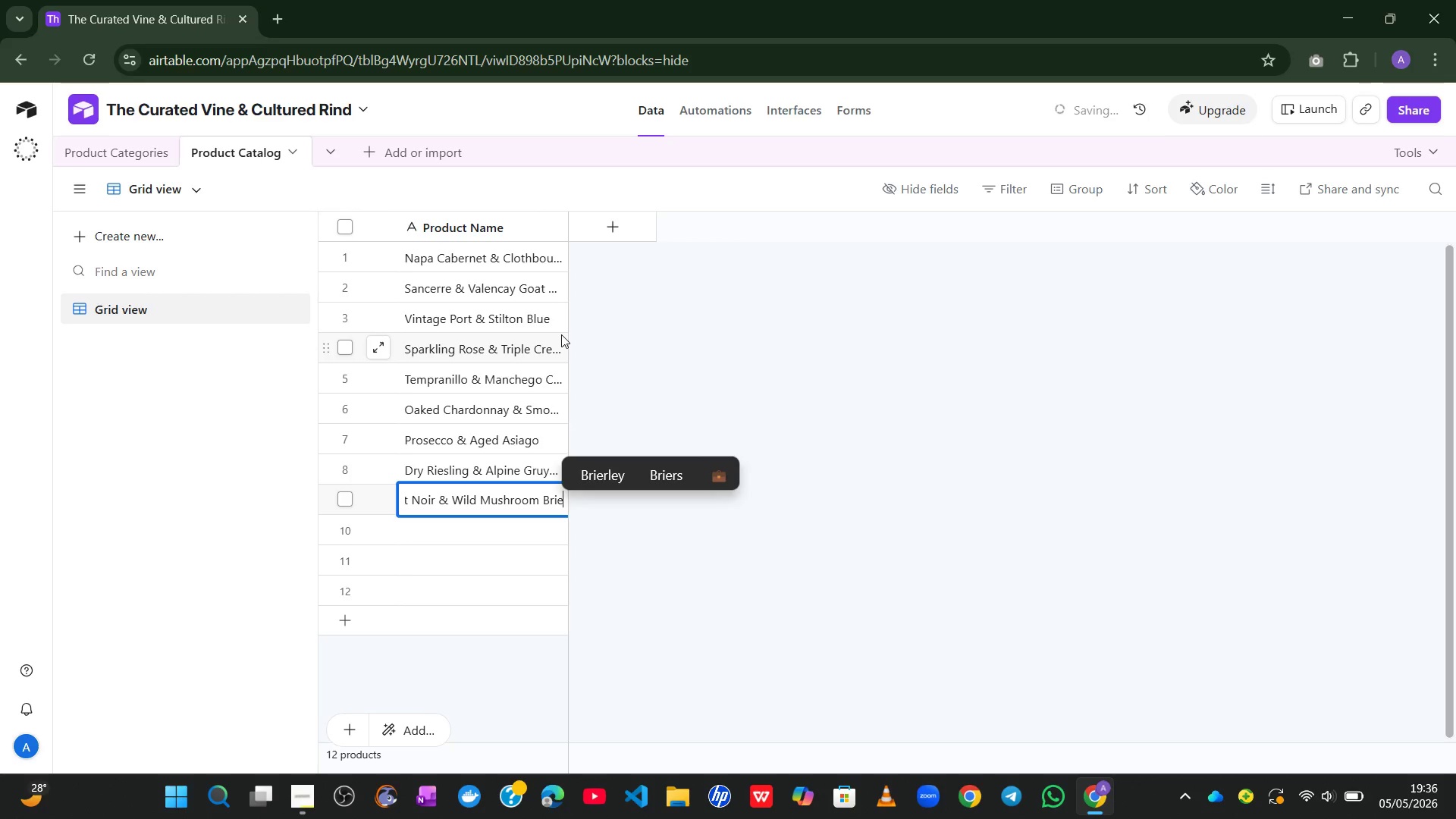 
key(Enter)
 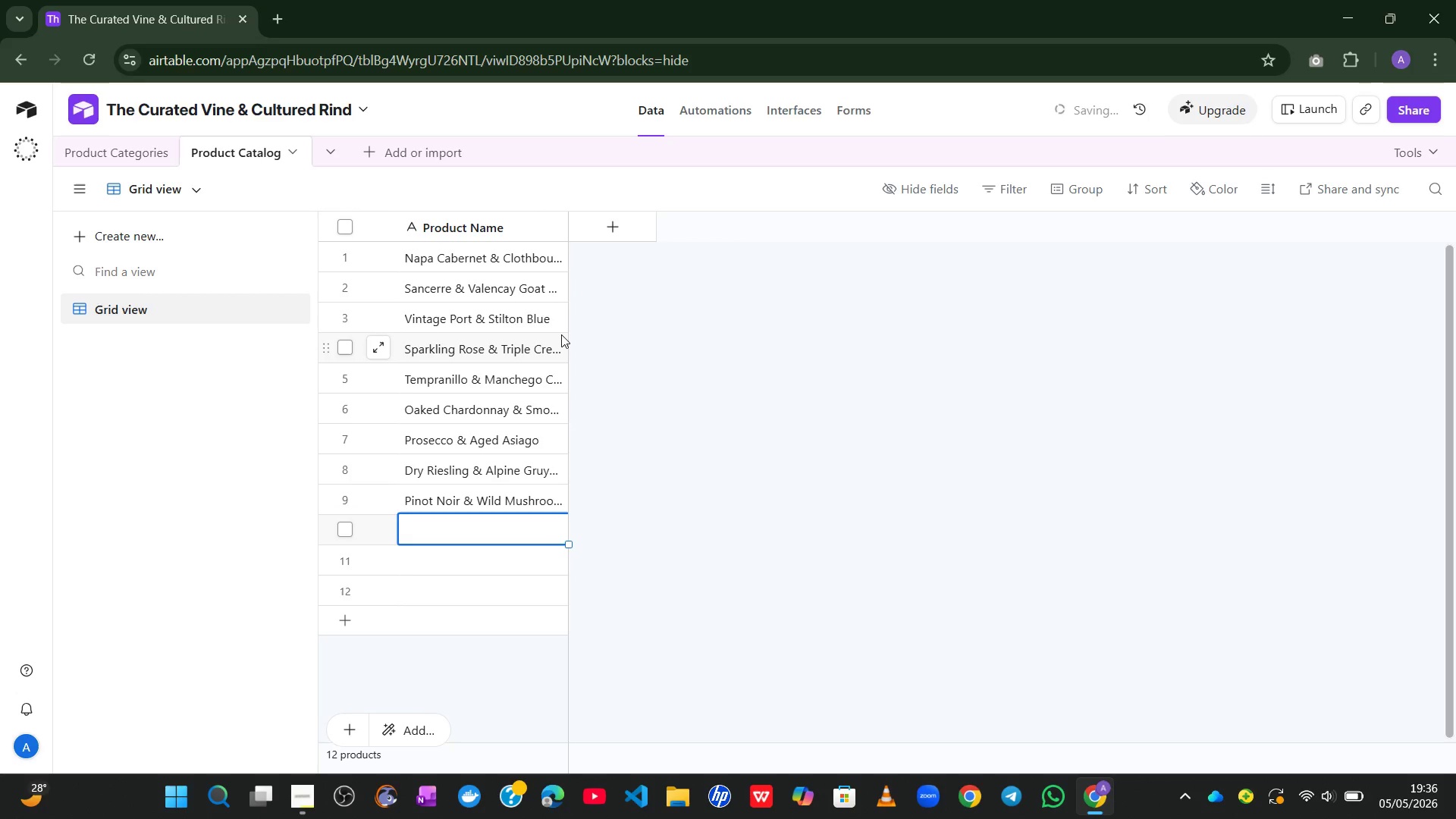 
type(Syrah & )
 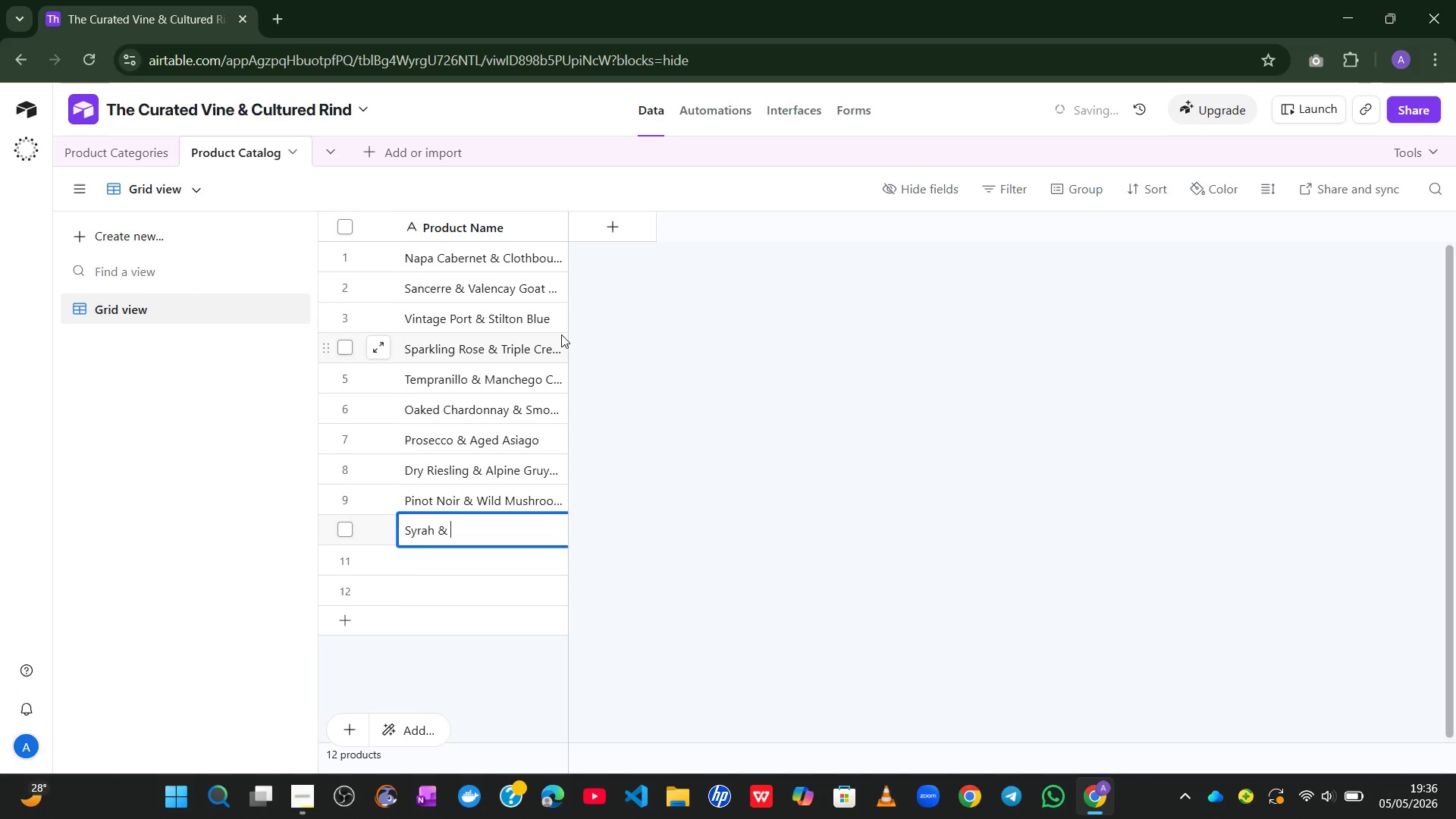 
type(Peppered Pecorino)
 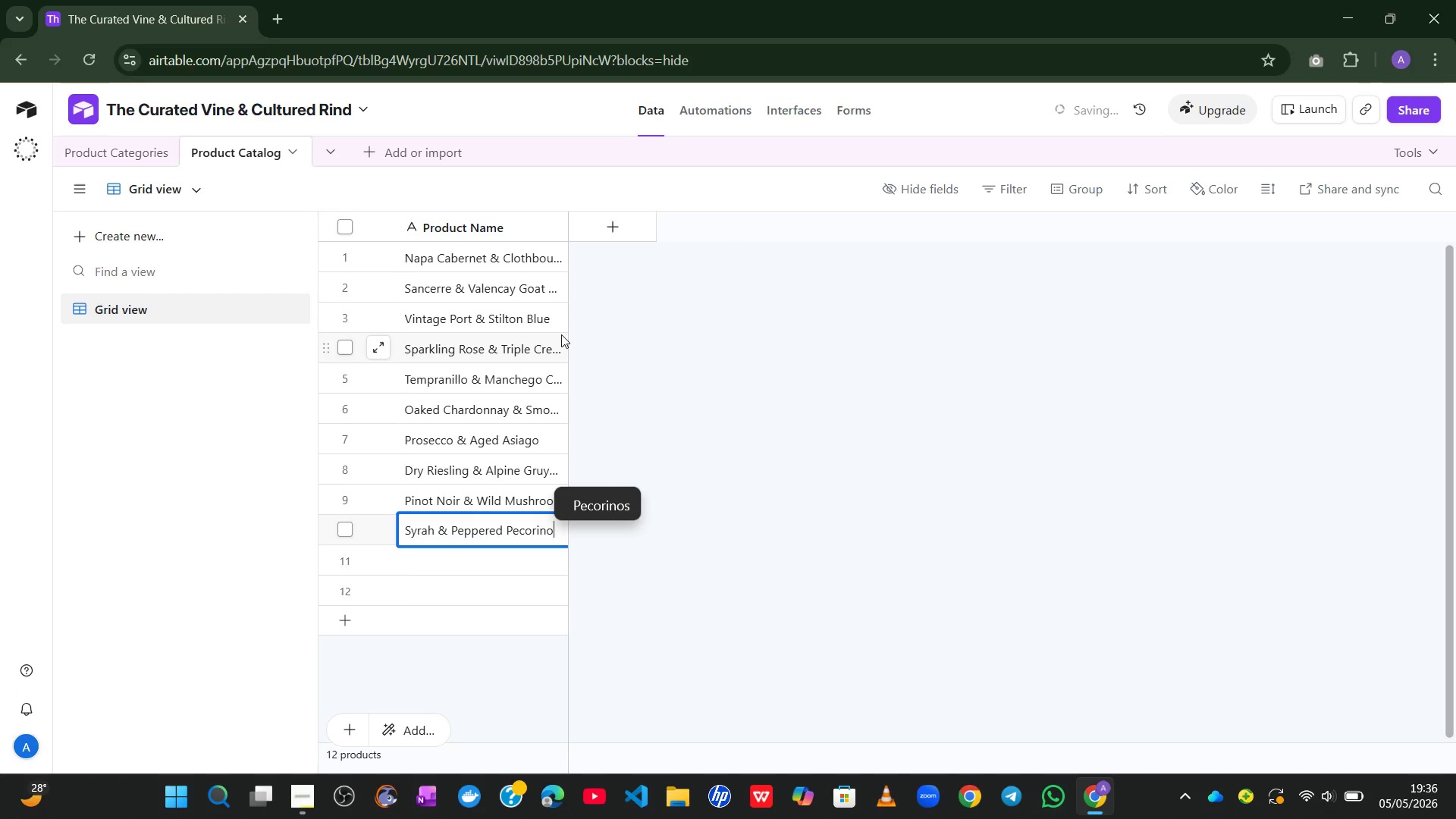 
key(Enter)
 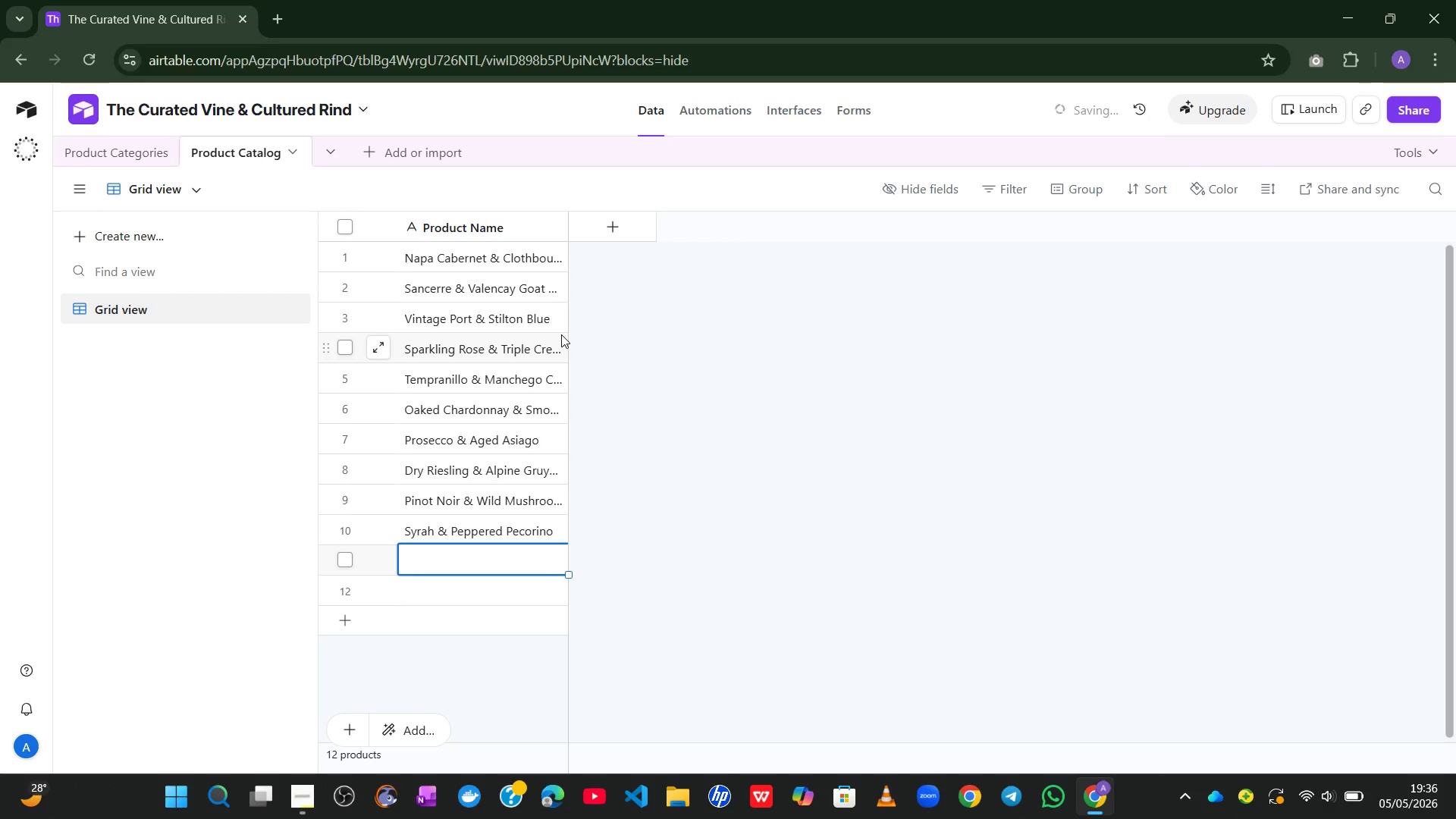 
type(Pet-Nat & Burrata)
 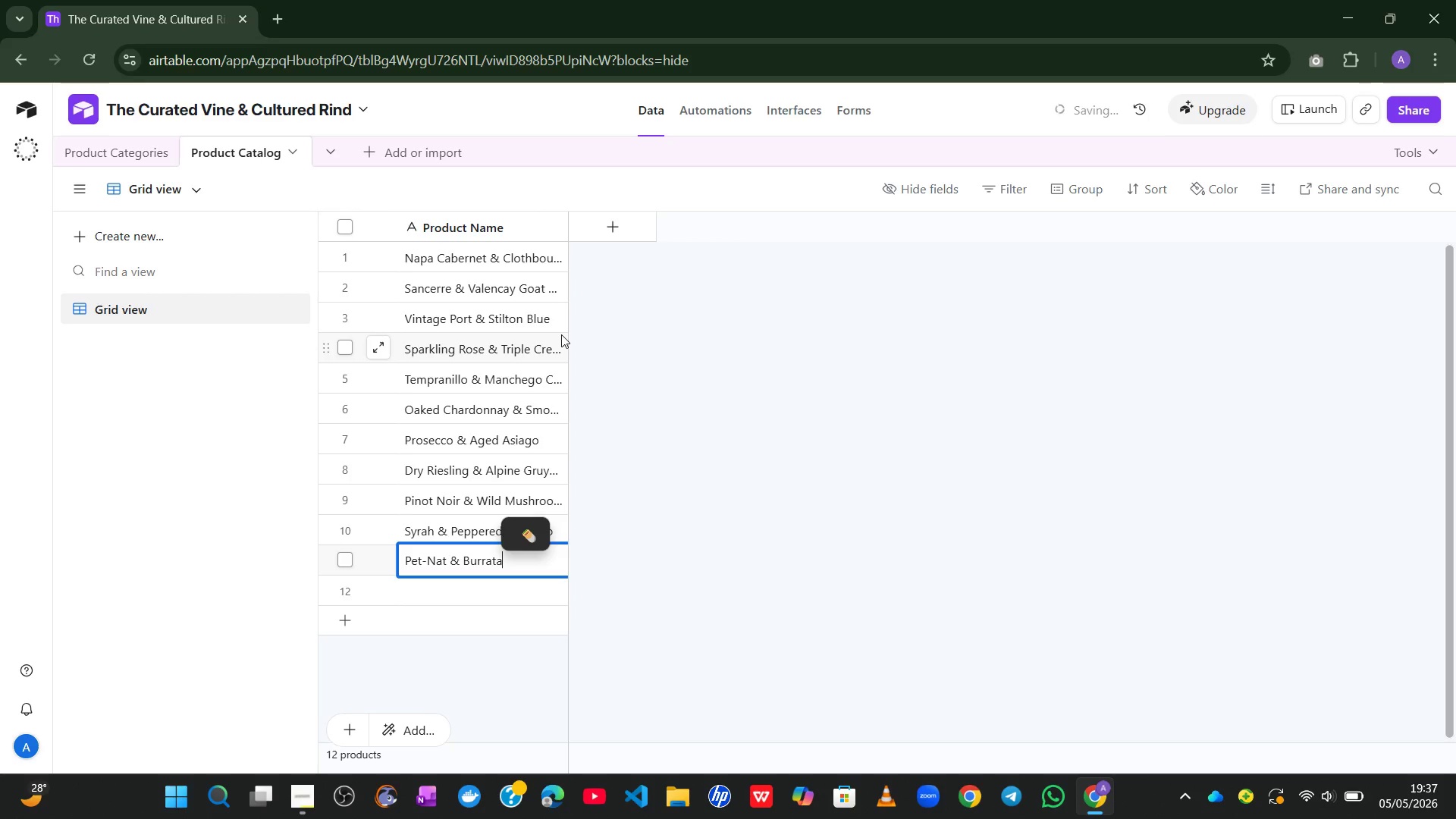 
key(Enter)
 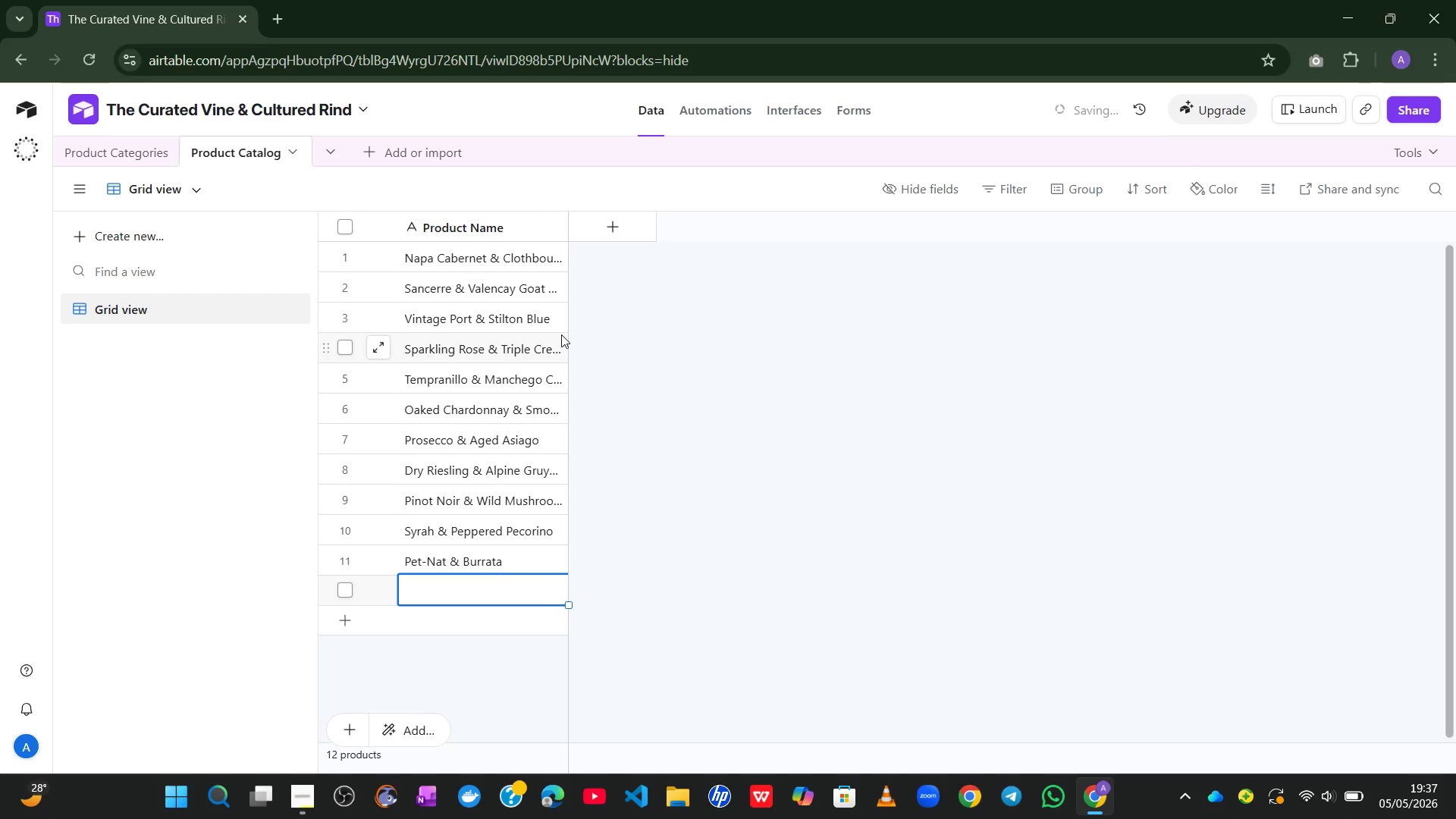 
type(Malbee & Truffle)
 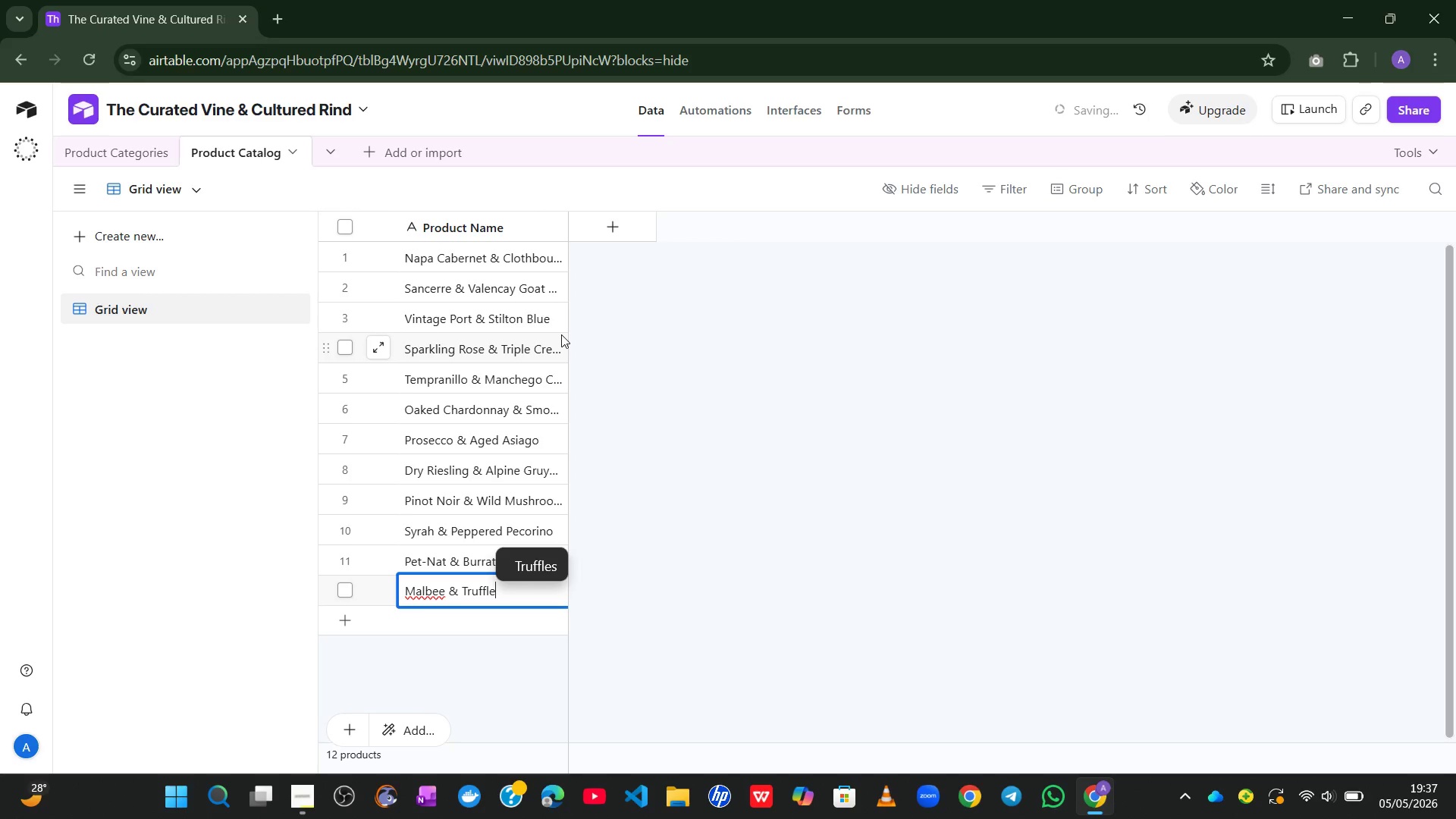 
type( Pecorino)
 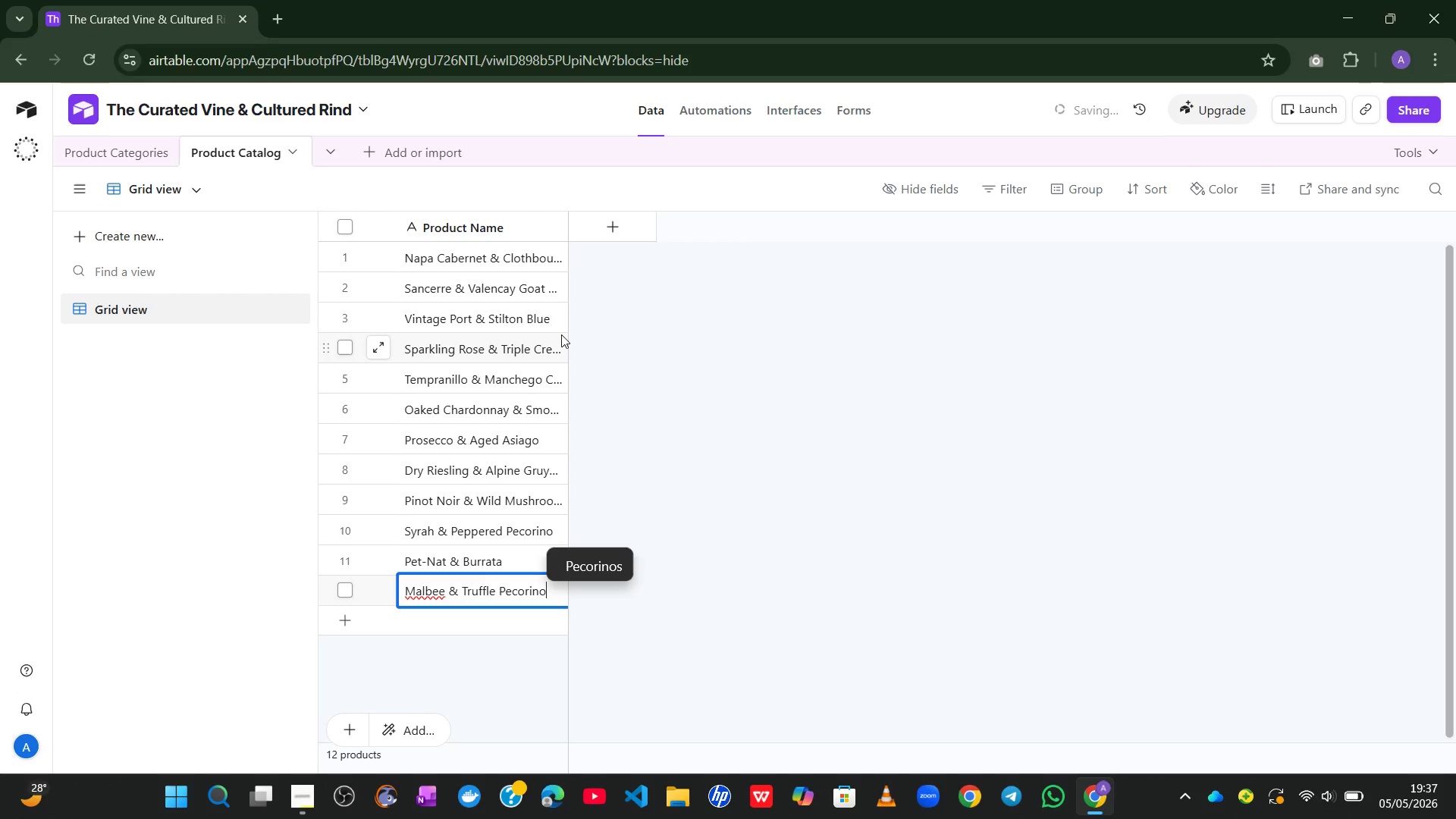 
left_click([893, 469])
 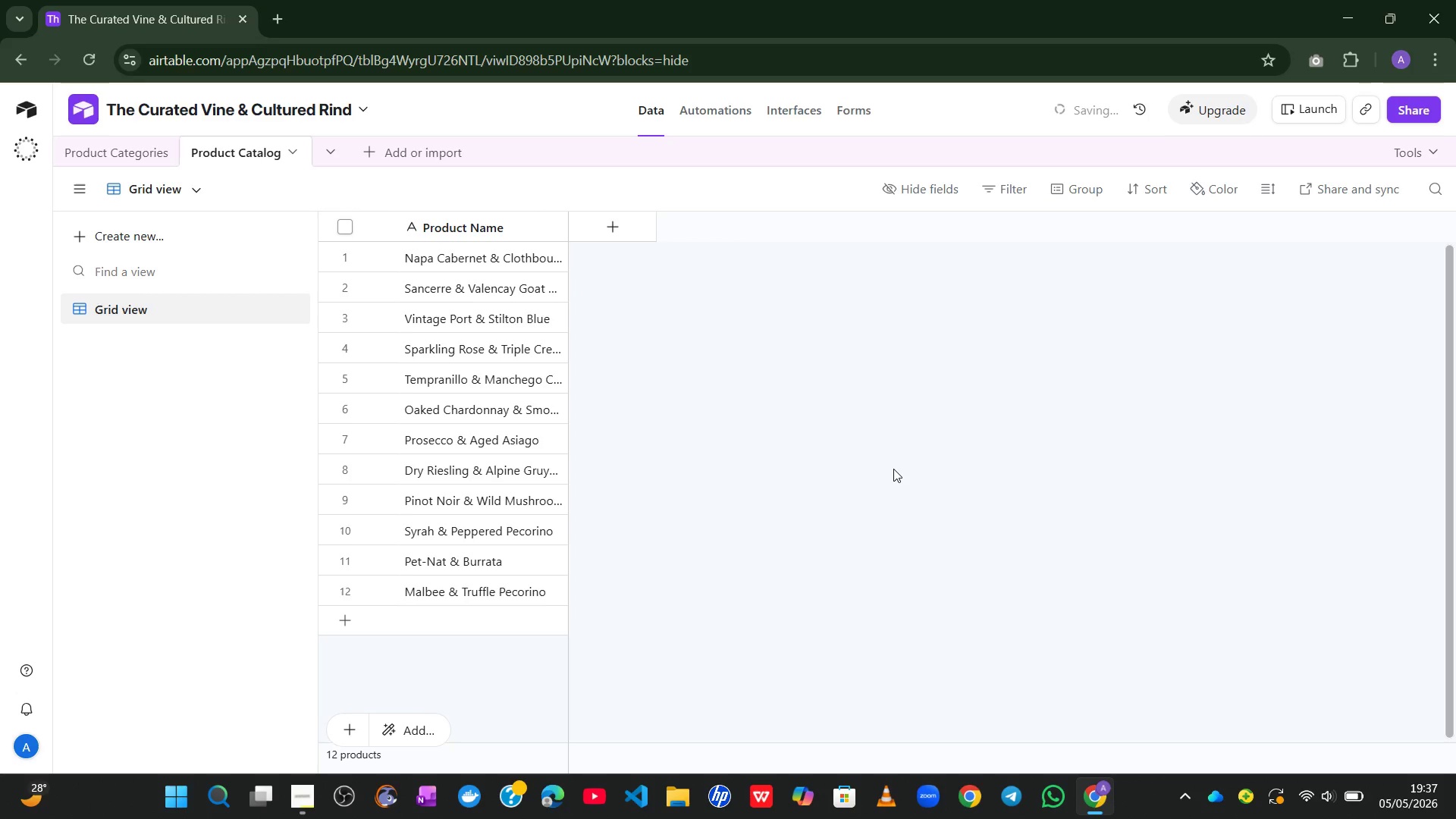 
wait(9.61)
 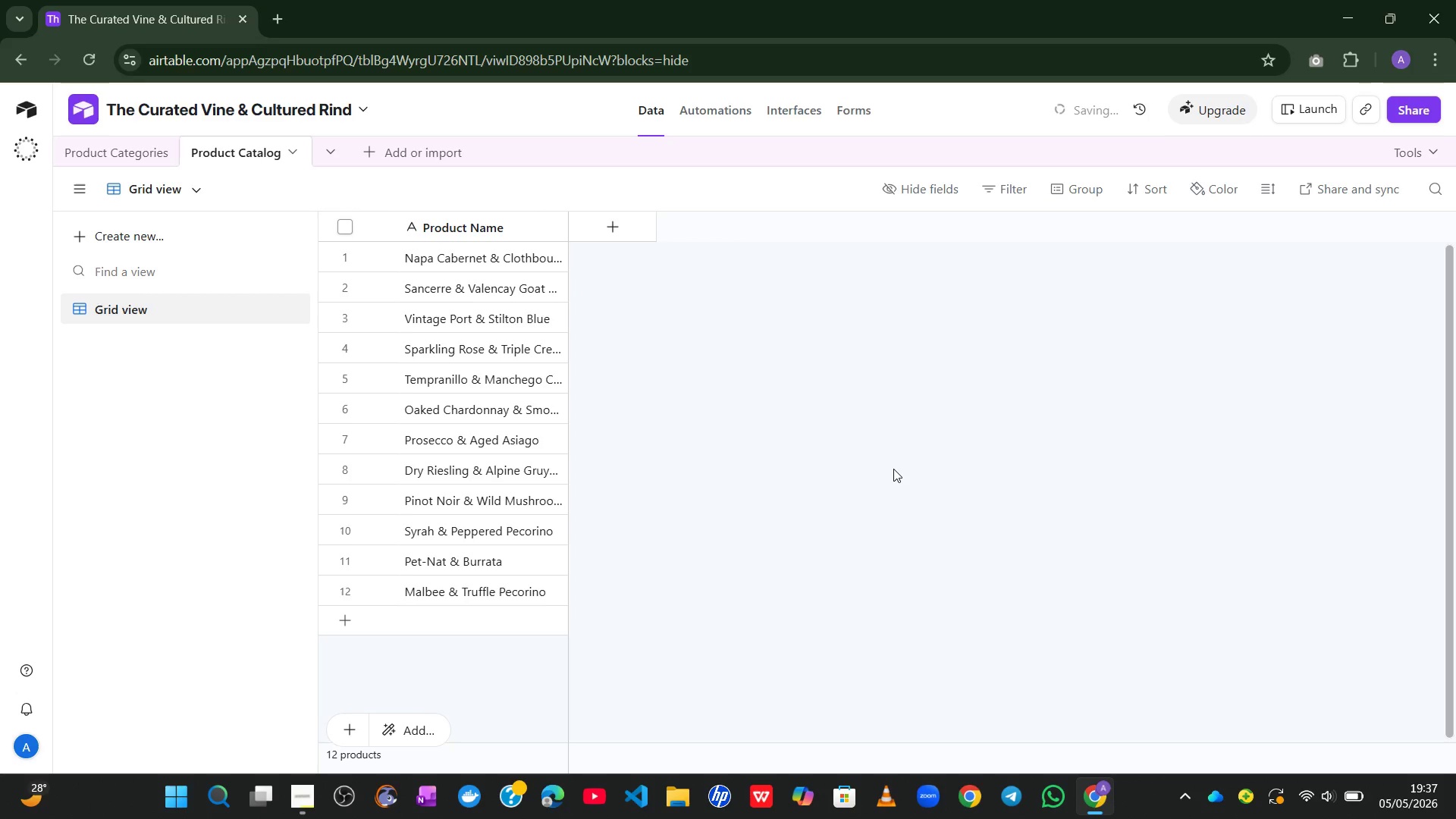 
left_click([110, 158])
 